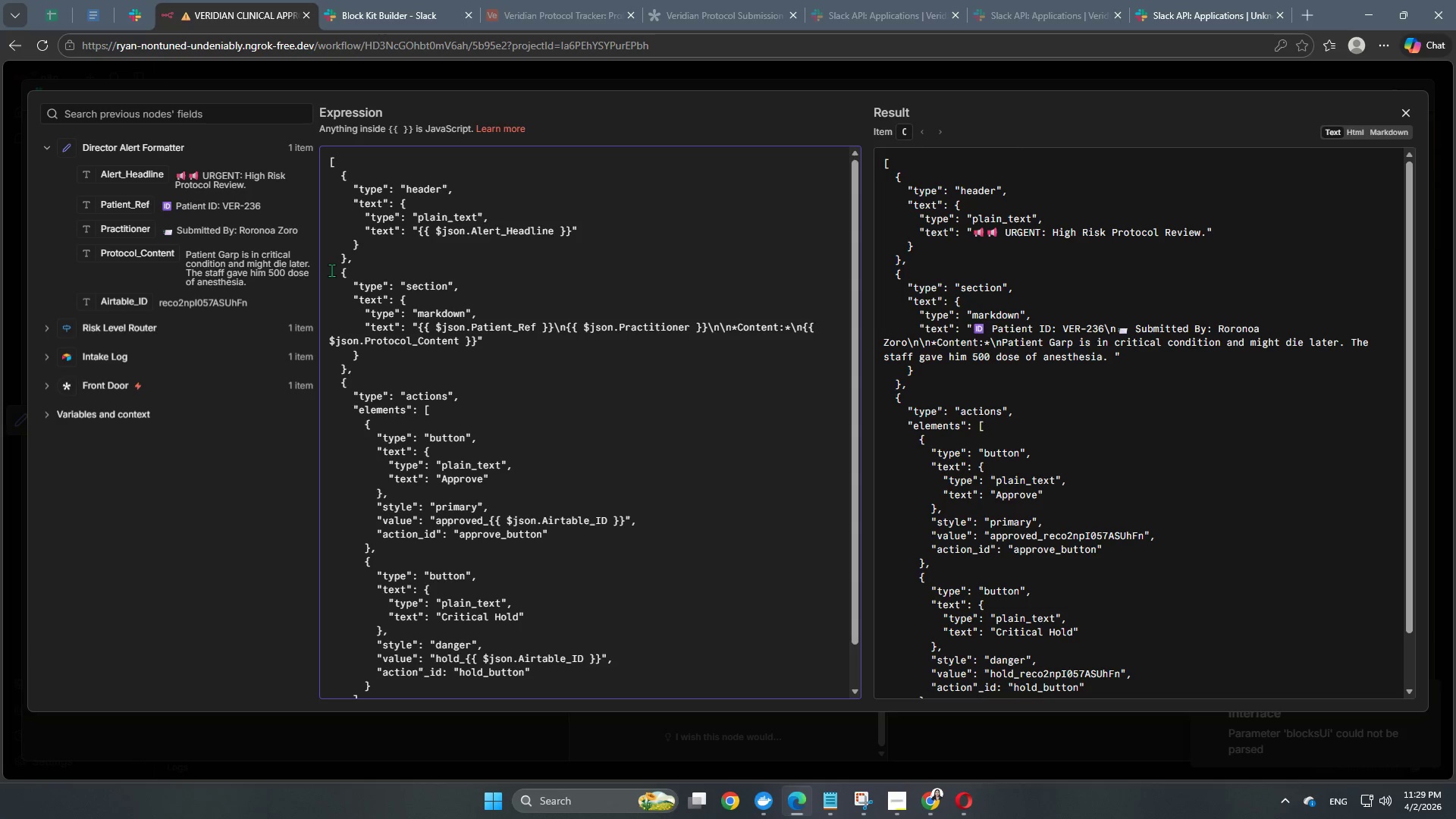 
left_click([331, 271])
 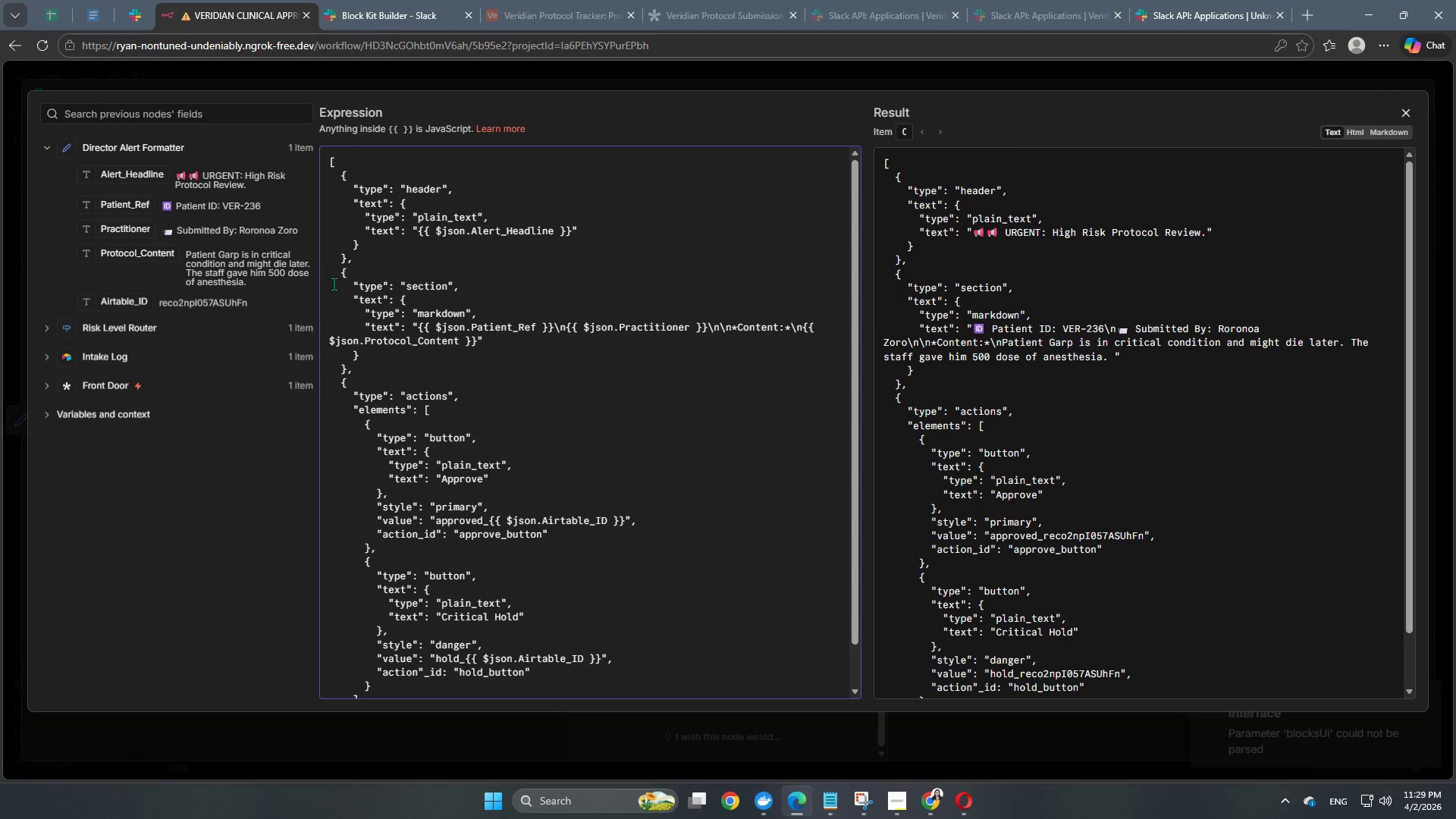 
left_click([334, 284])
 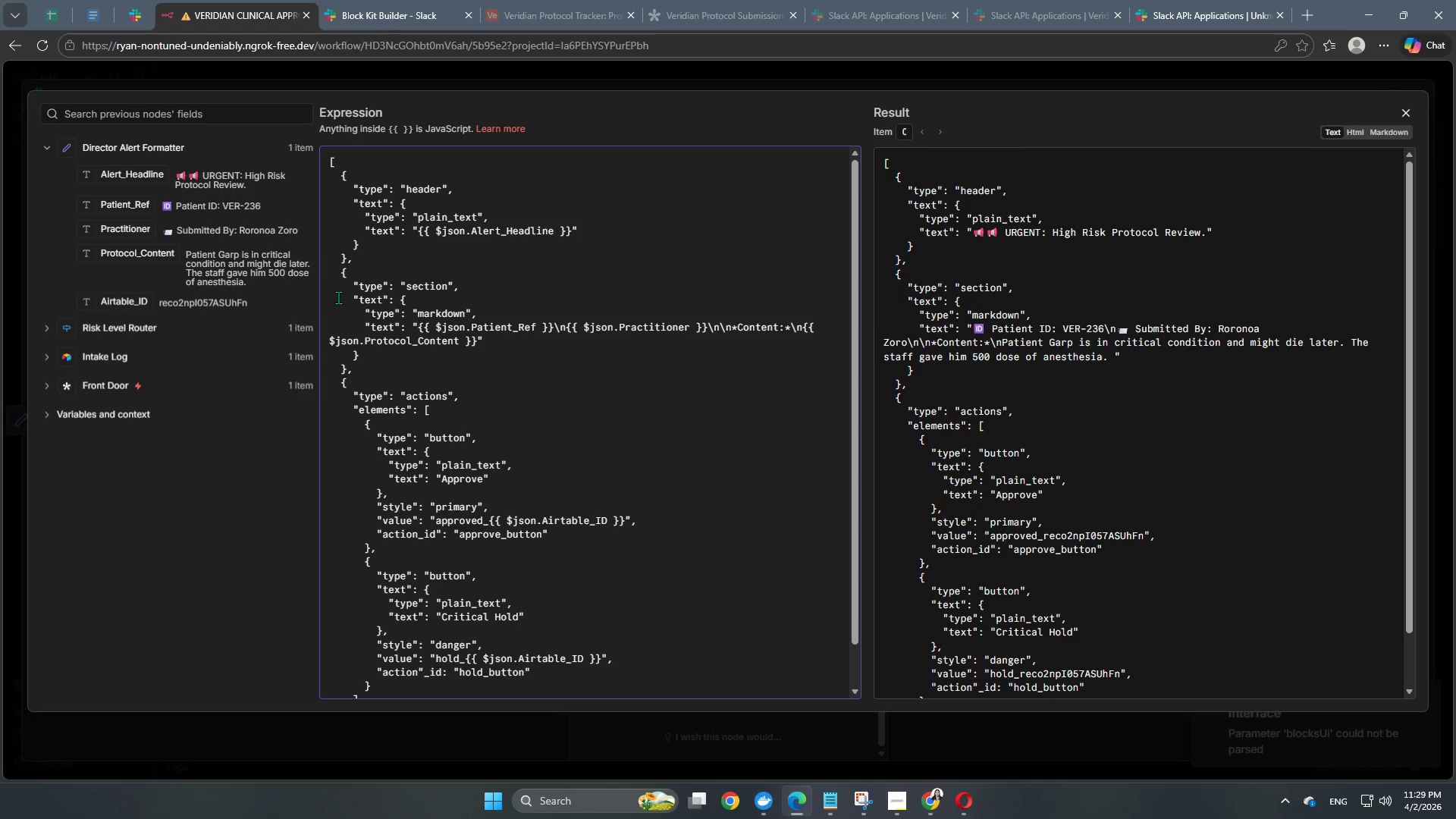 
left_click([338, 297])
 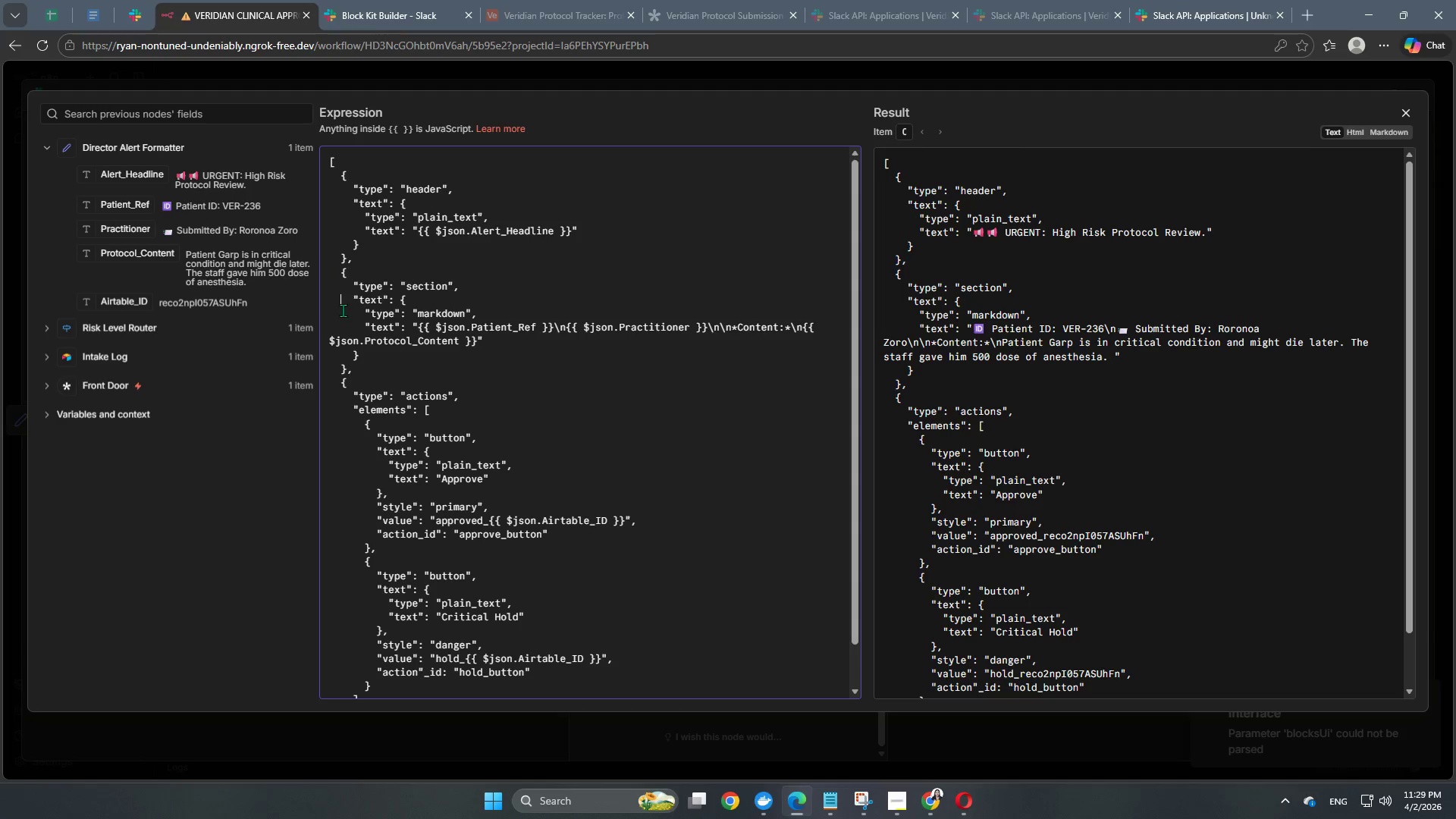 
left_click([343, 312])
 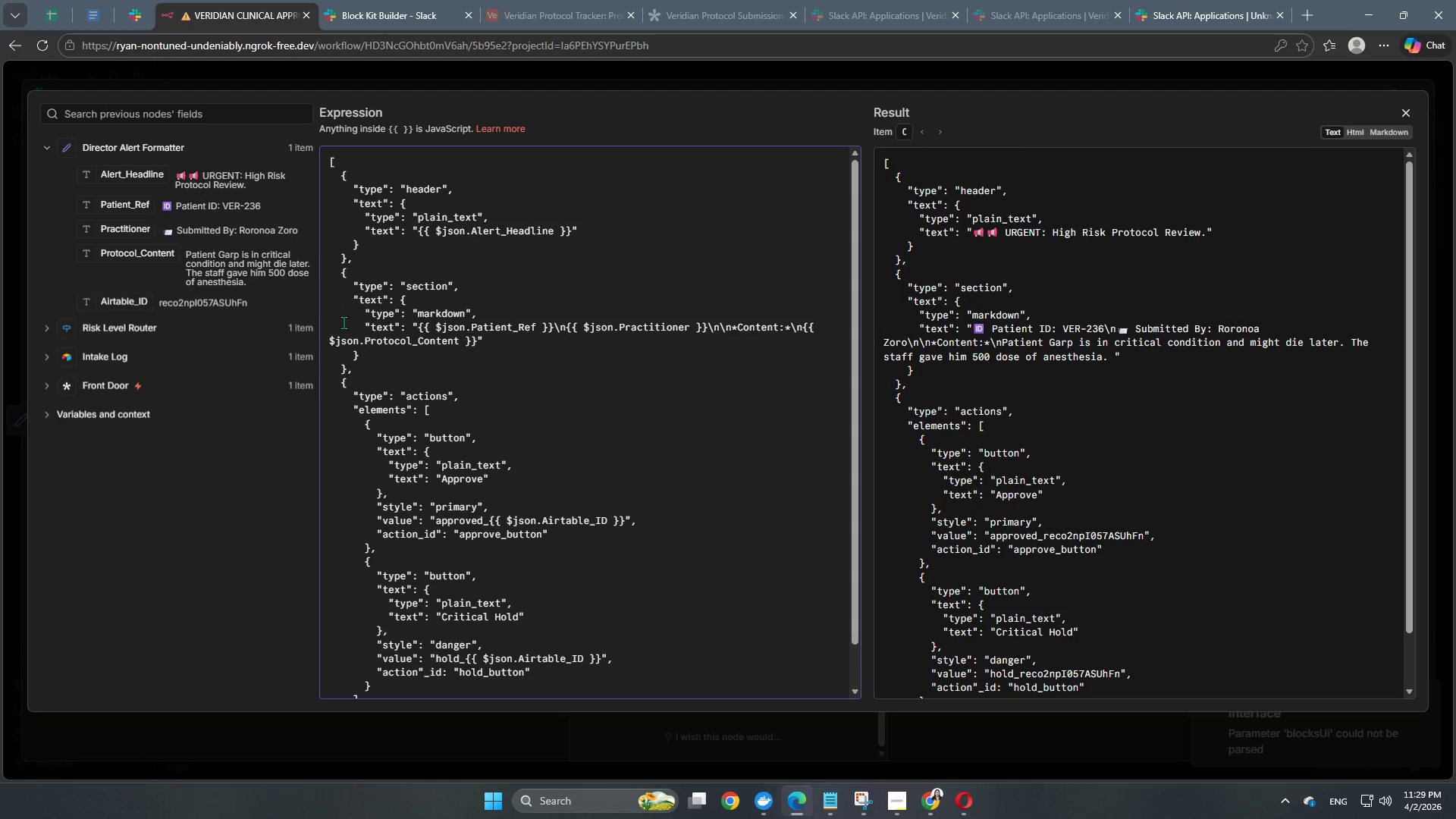 
left_click([344, 322])
 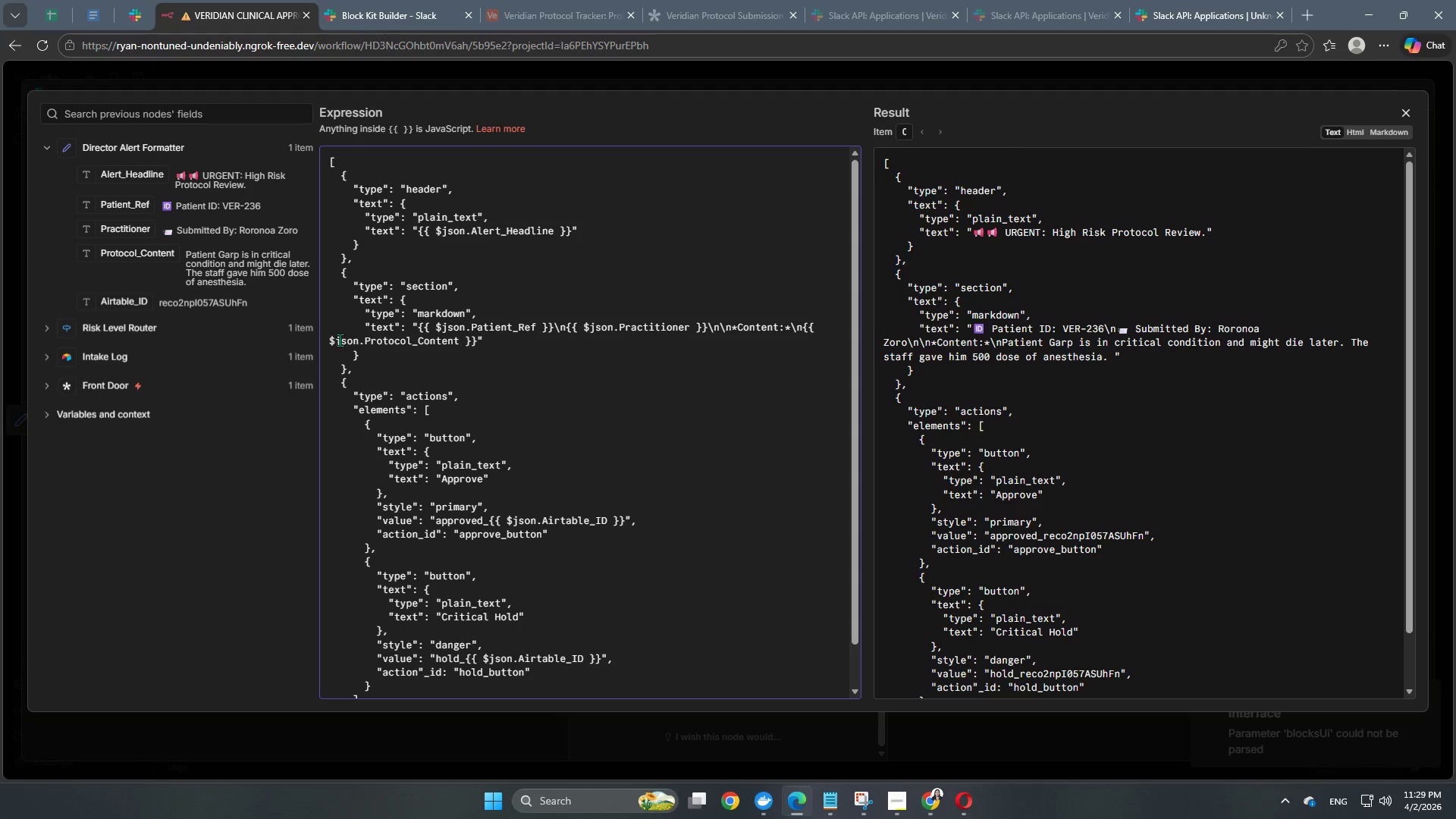 
left_click([340, 340])
 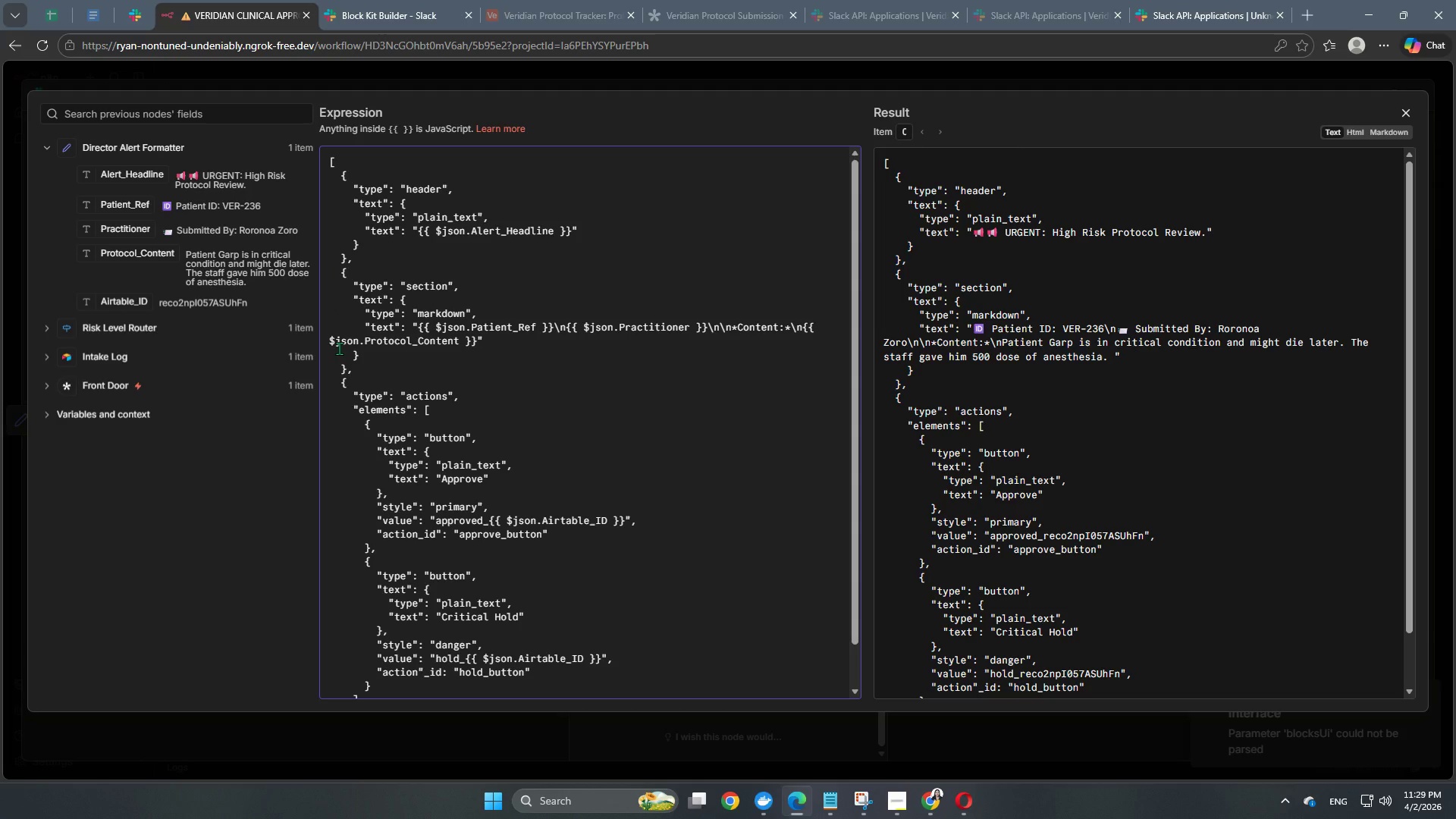 
left_click([339, 348])
 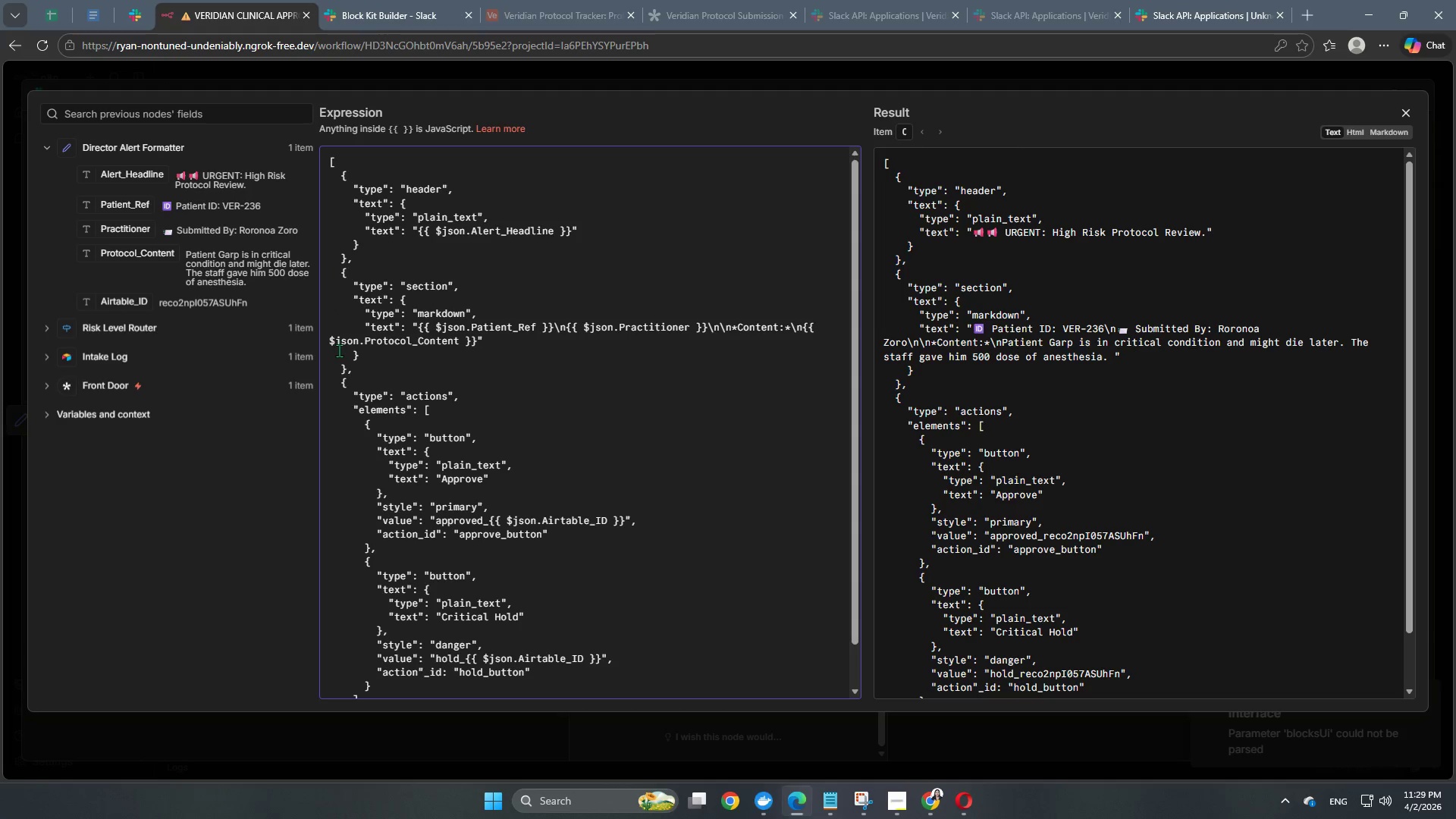 
left_click([337, 352])
 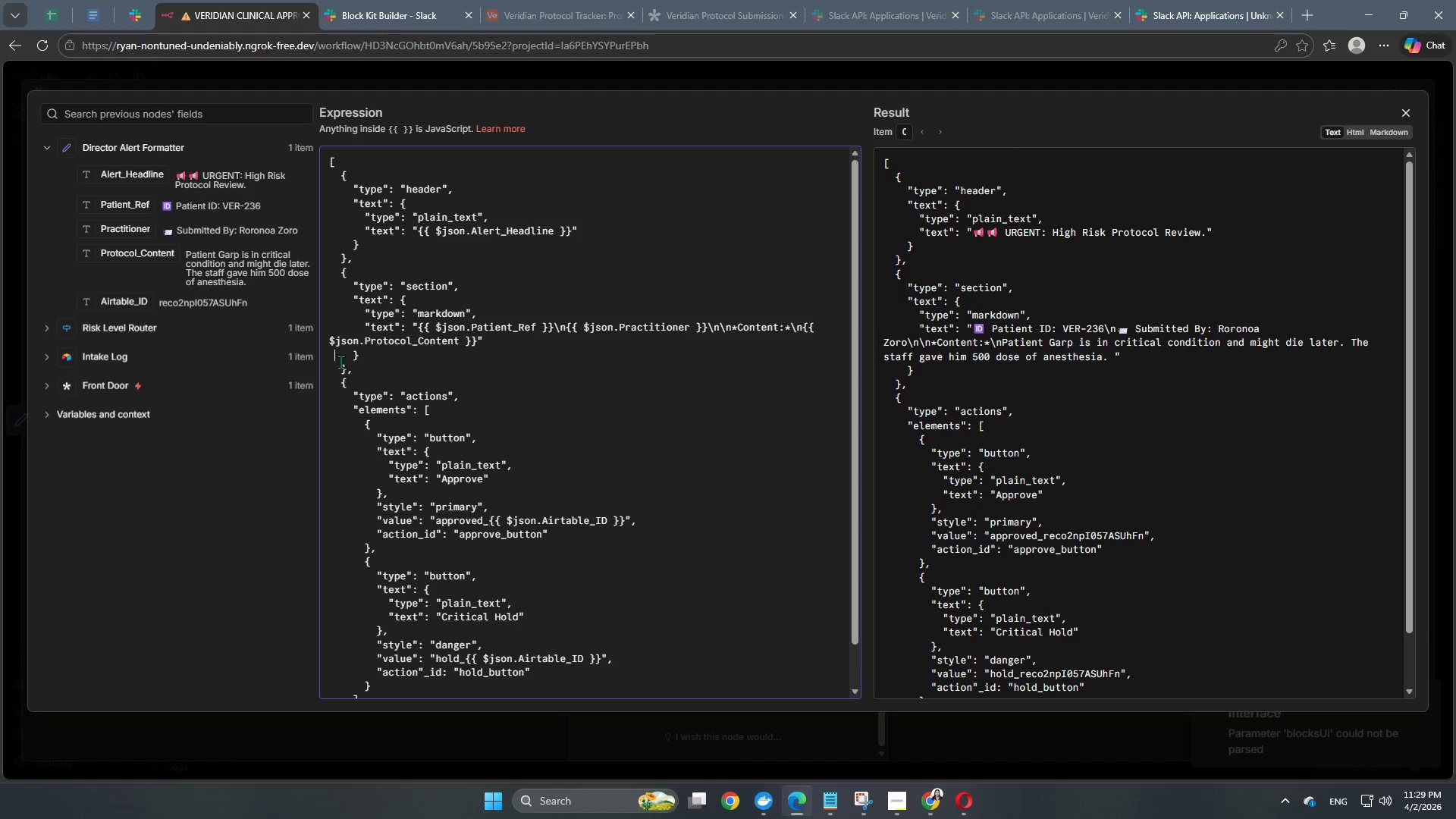 
left_click([336, 371])
 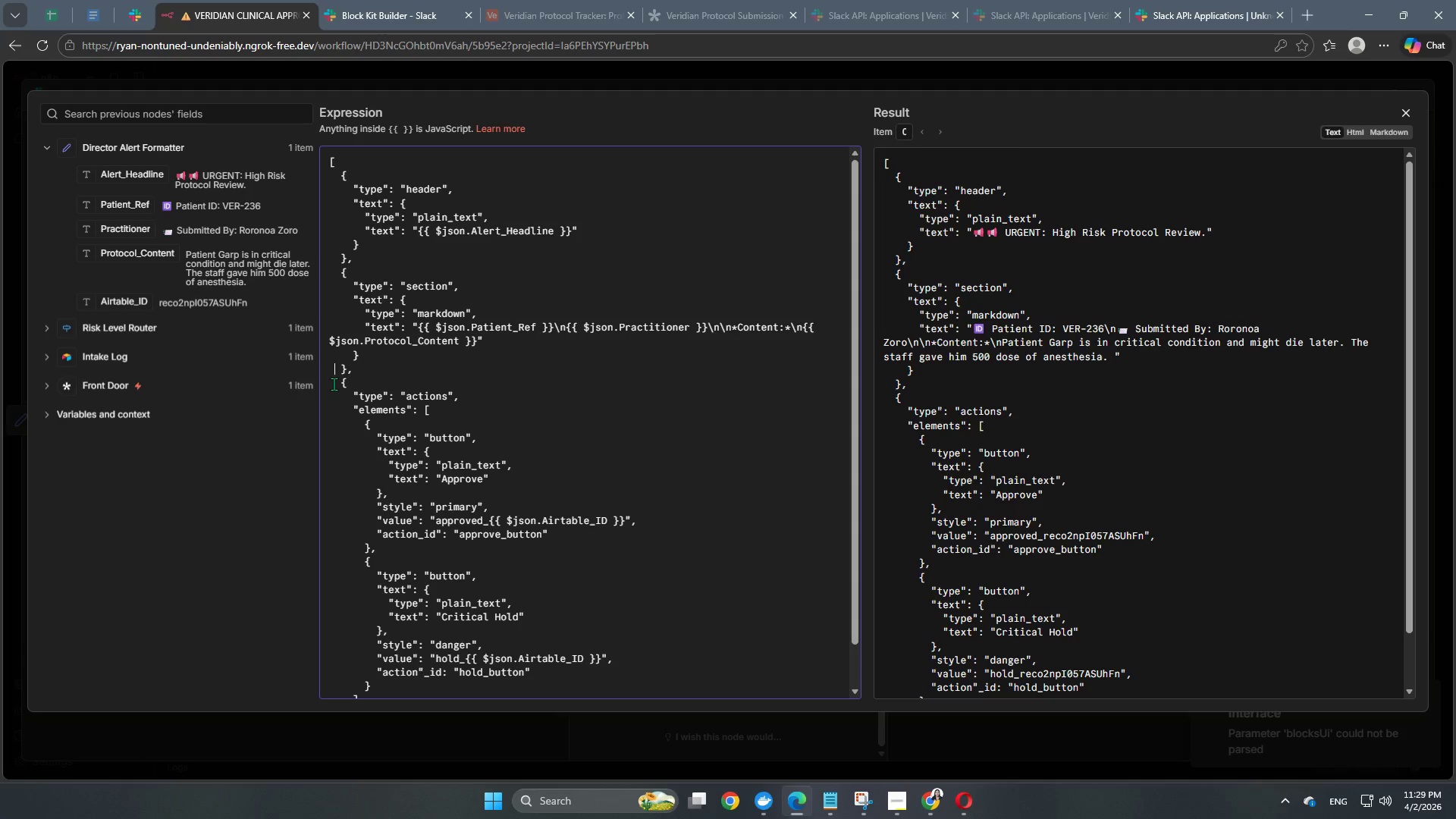 
left_click([332, 384])
 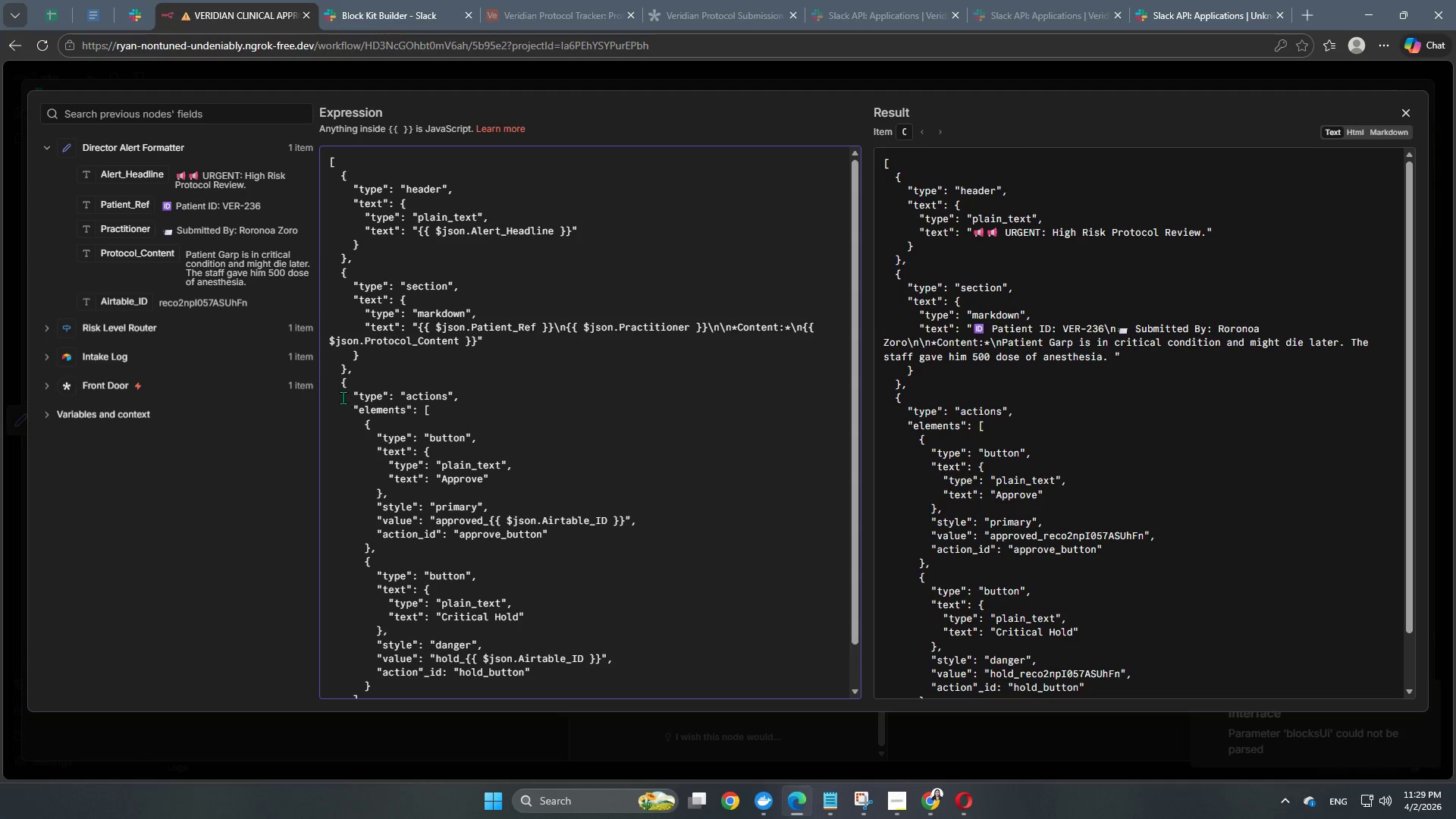 
left_click([343, 397])
 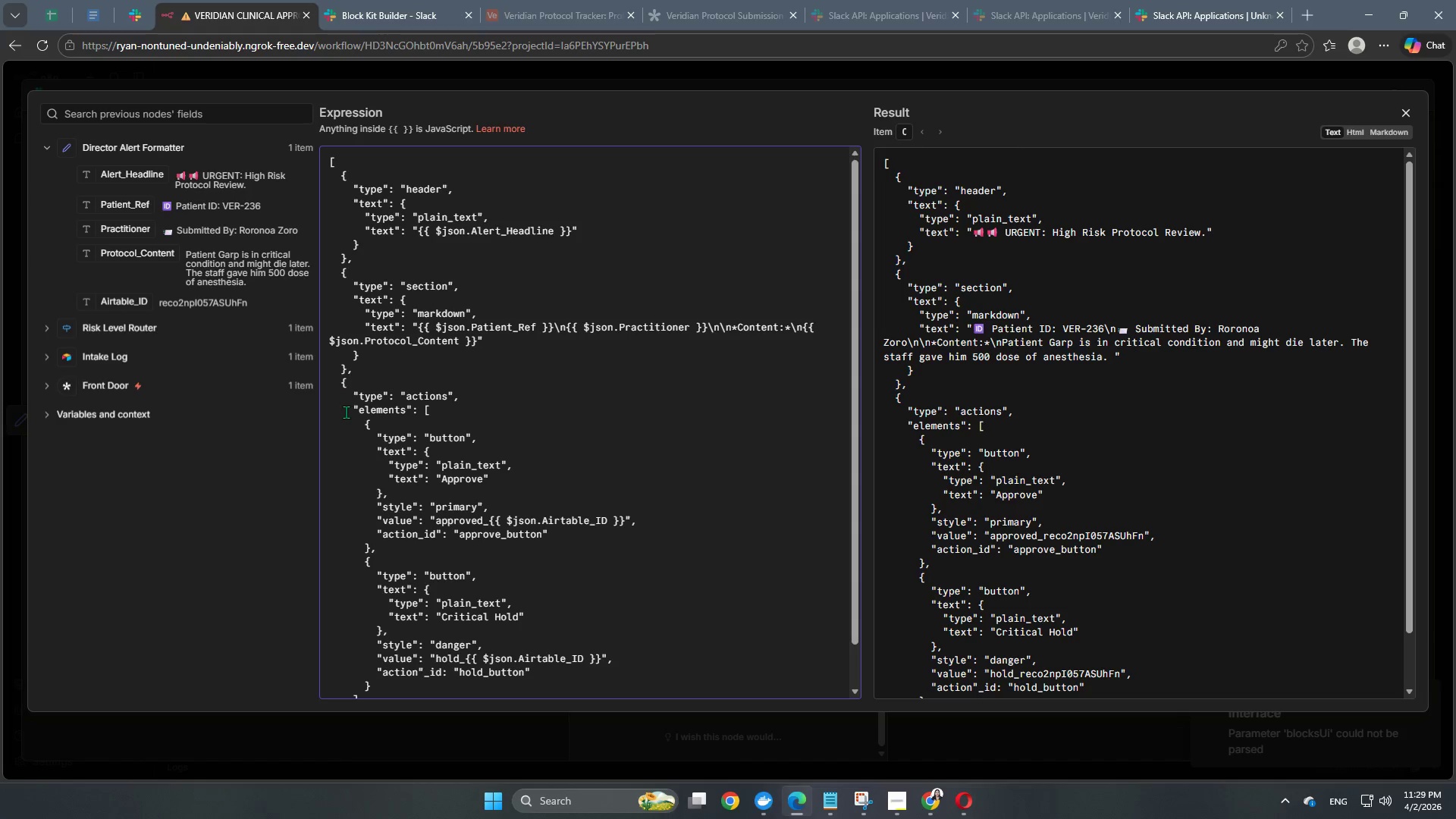 
left_click([346, 411])
 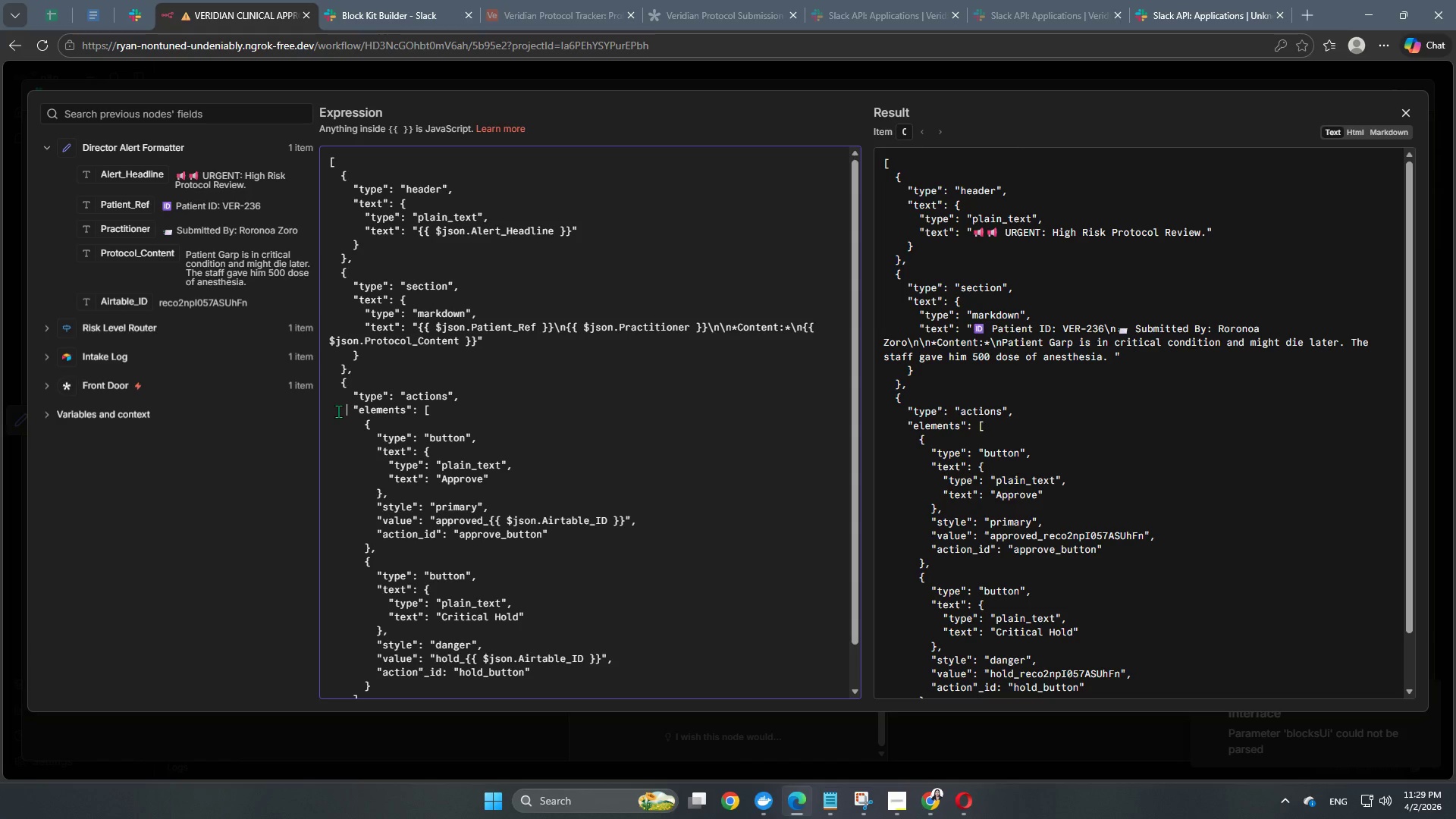 
left_click([343, 410])
 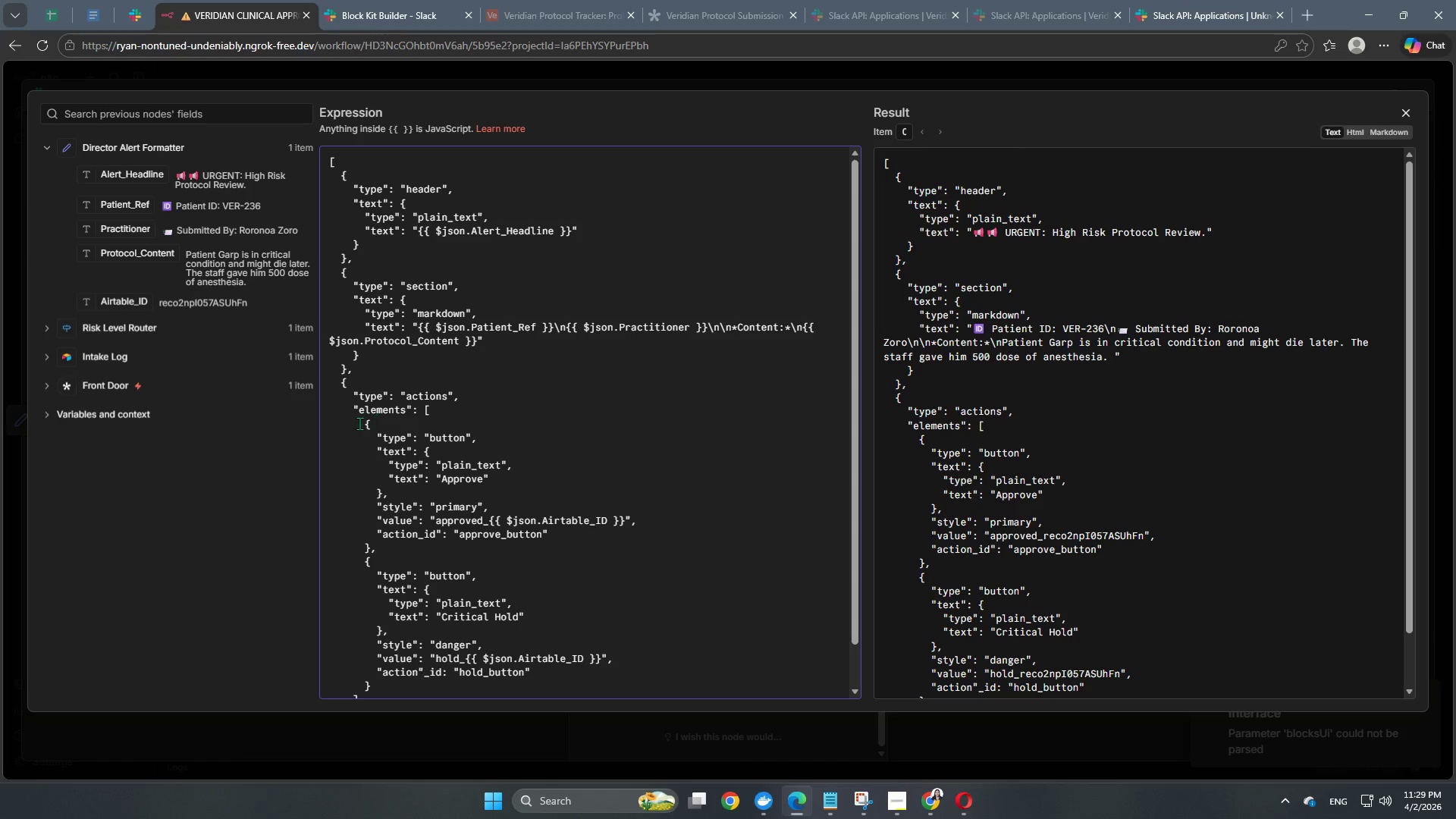 
left_click([353, 425])
 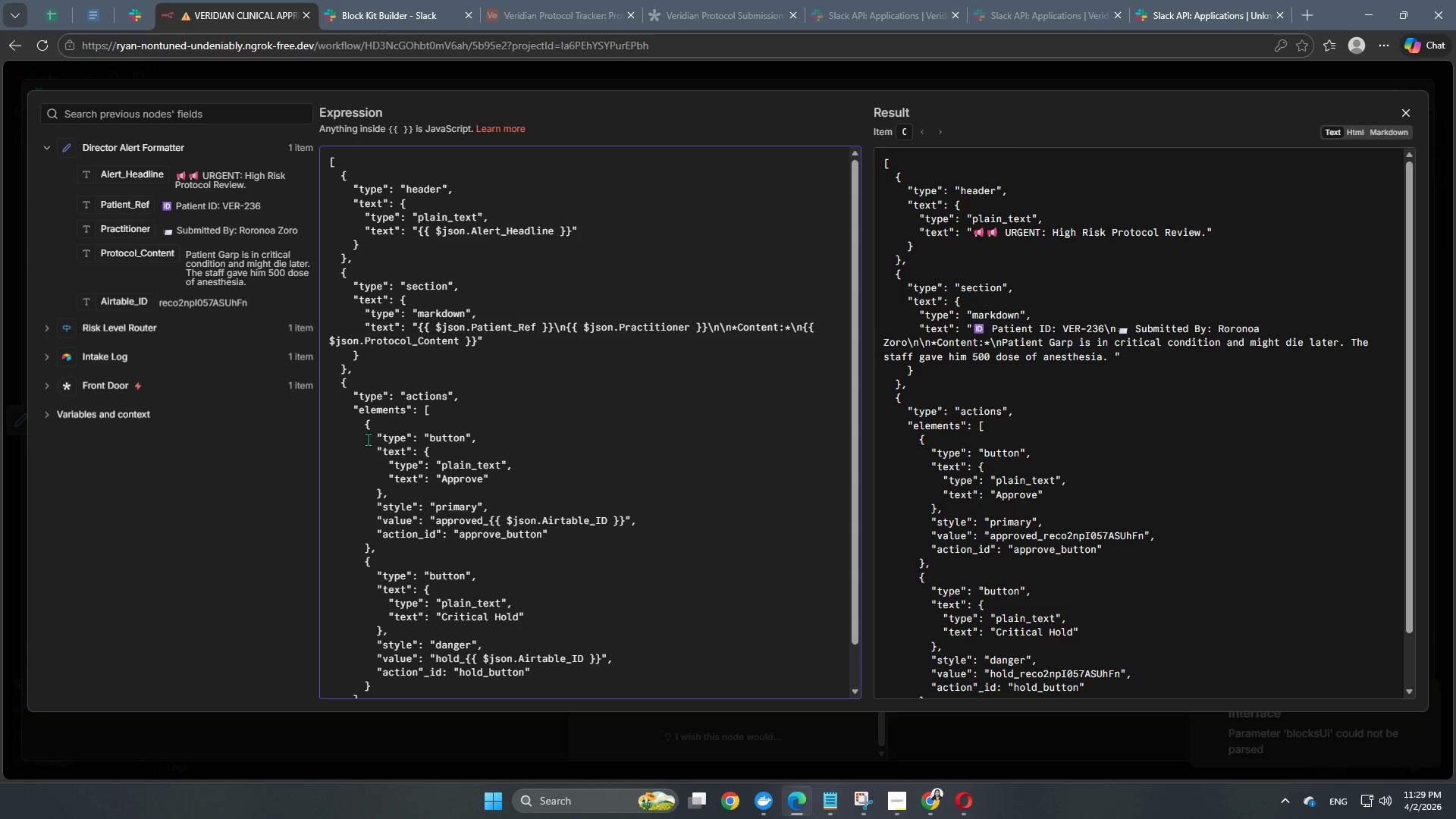 
left_click([368, 439])
 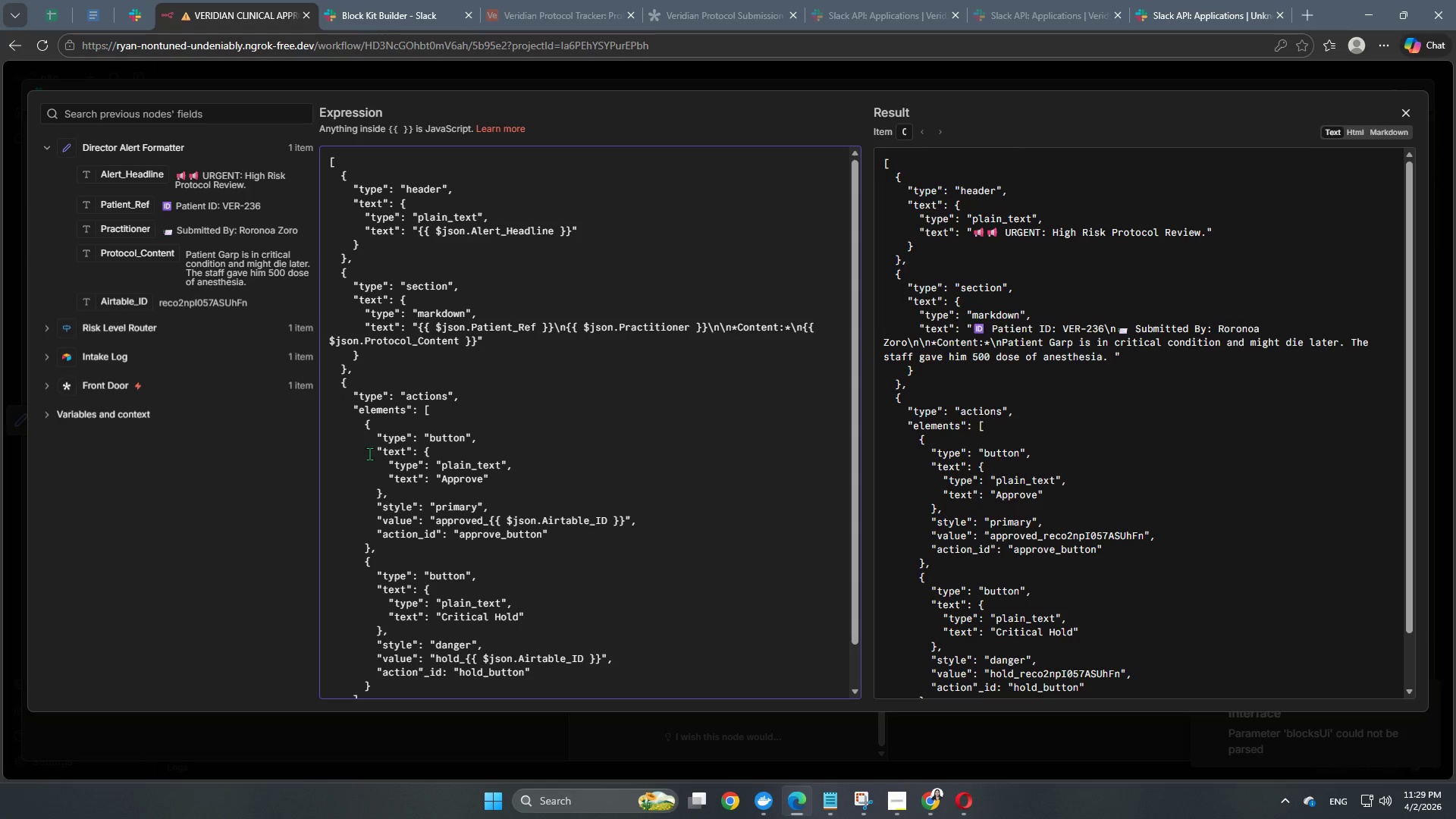 
left_click([369, 454])
 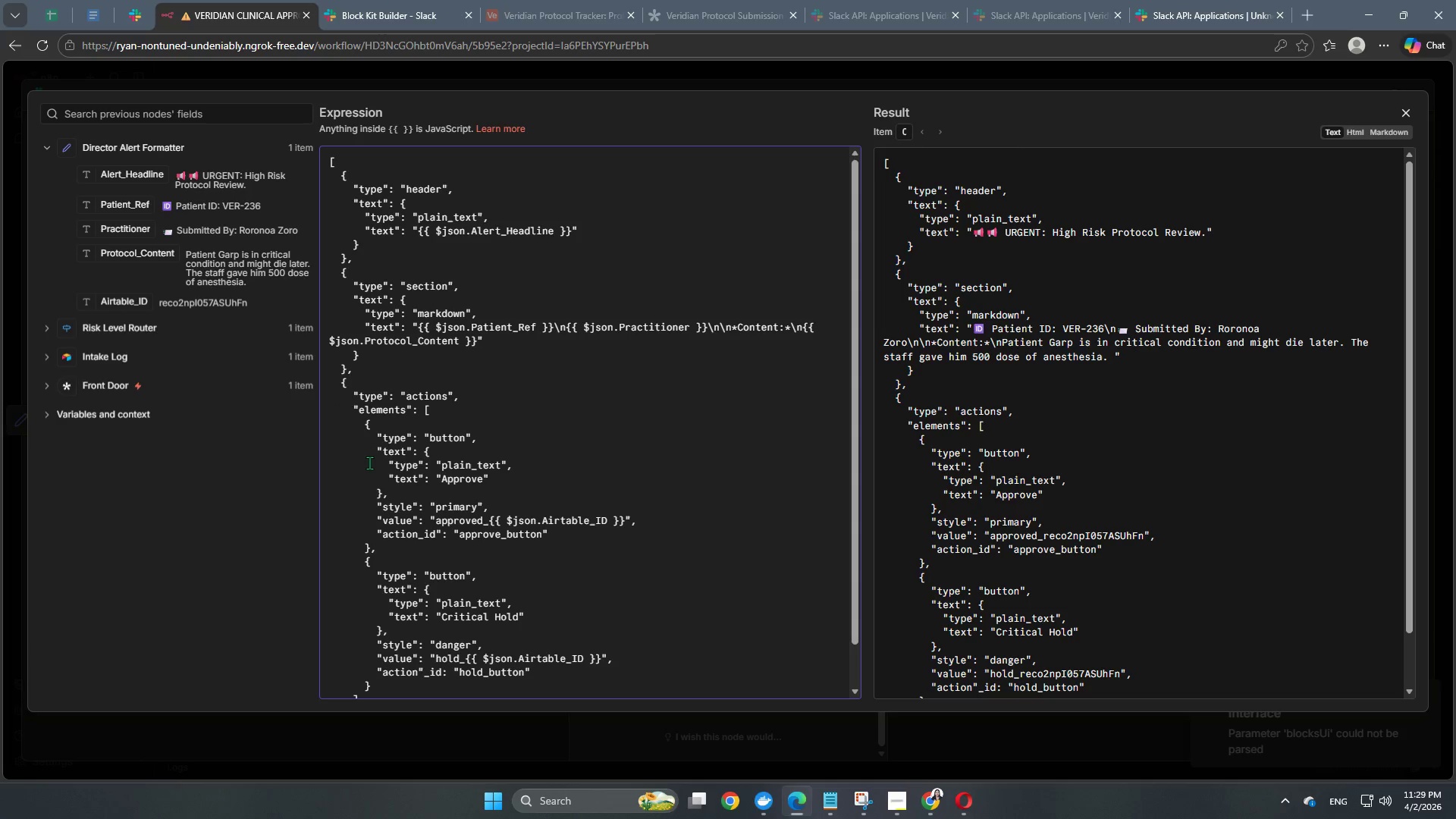 
left_click([370, 463])
 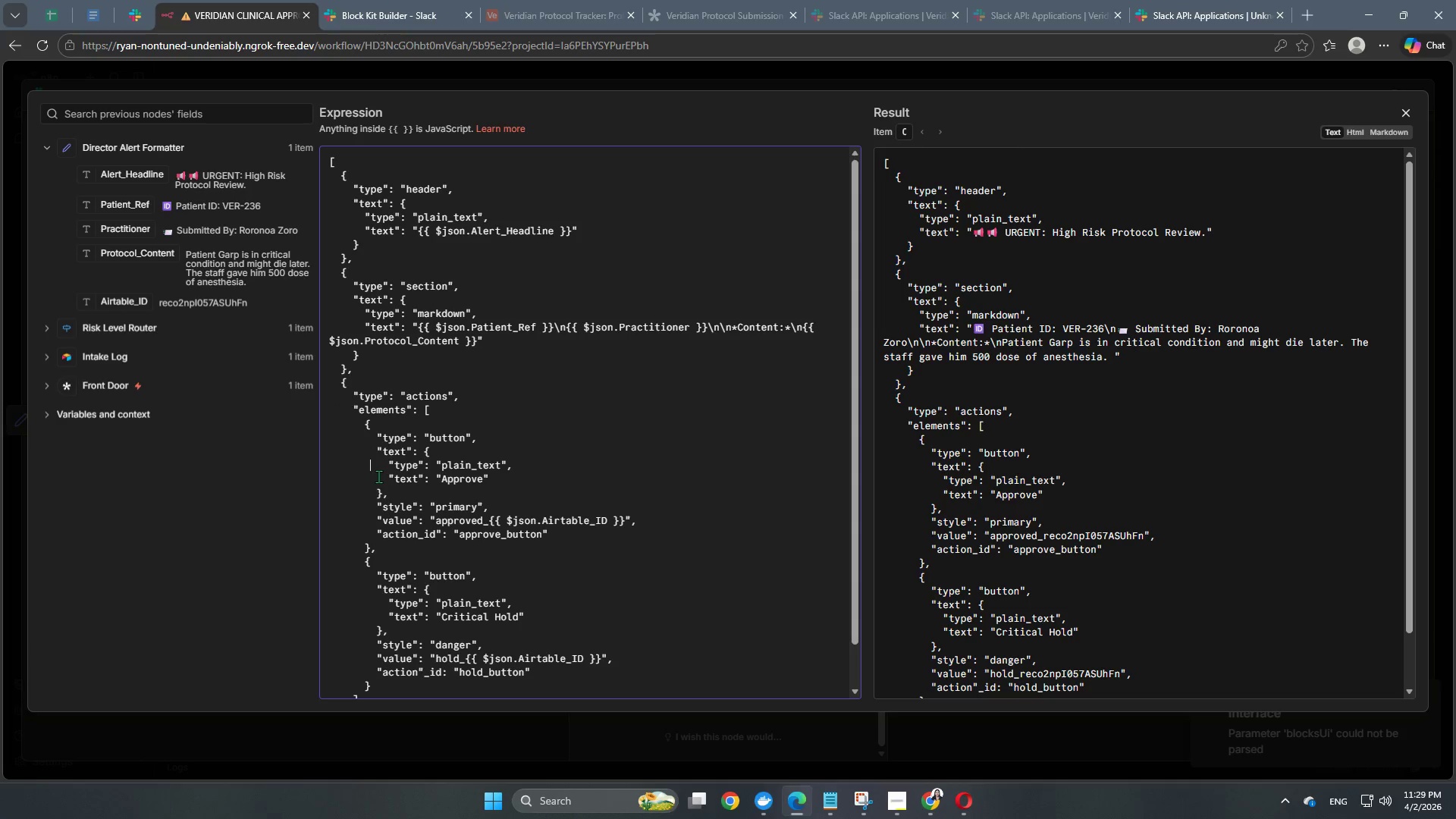 
left_click([378, 476])
 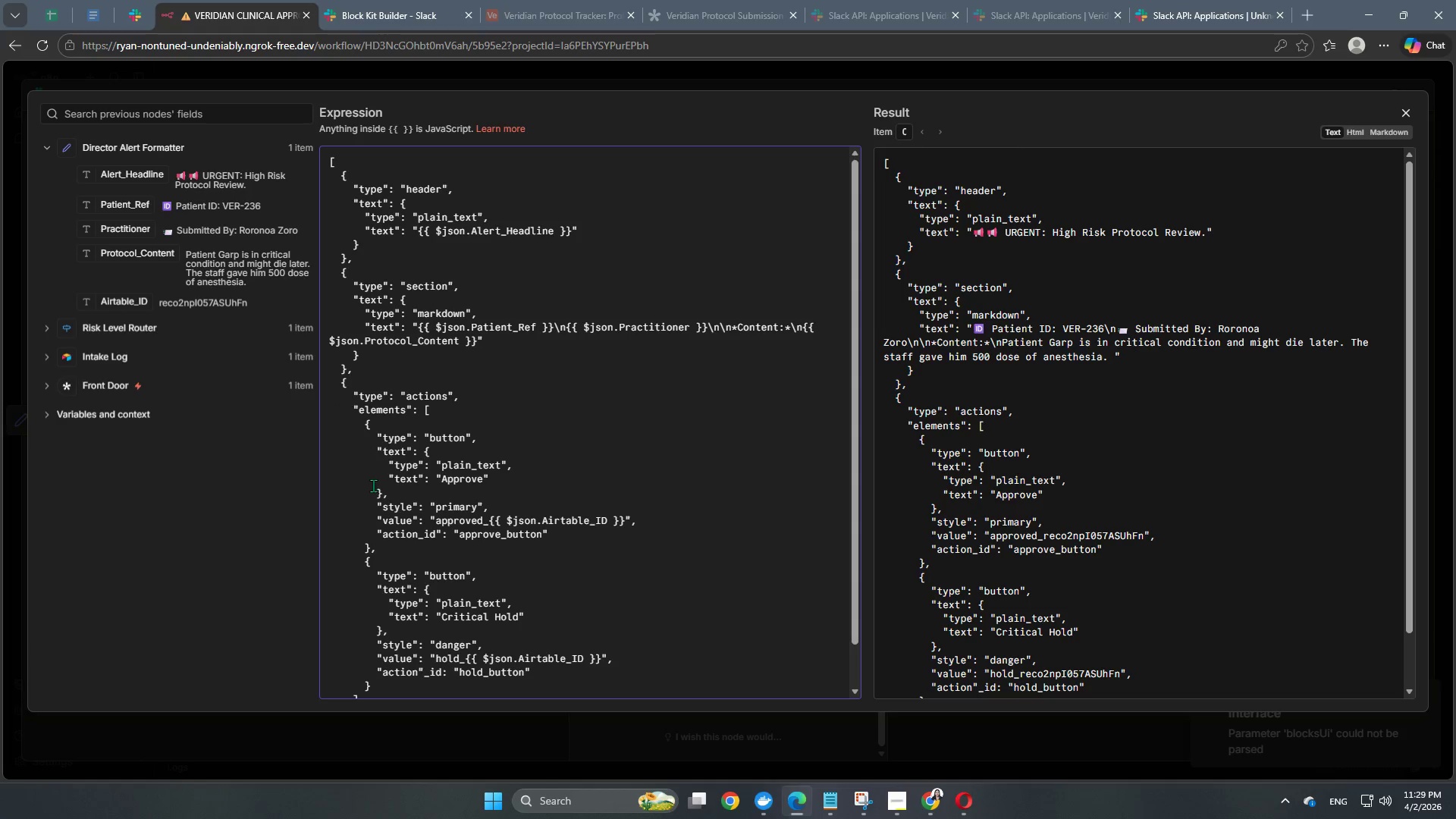 
left_click([369, 489])
 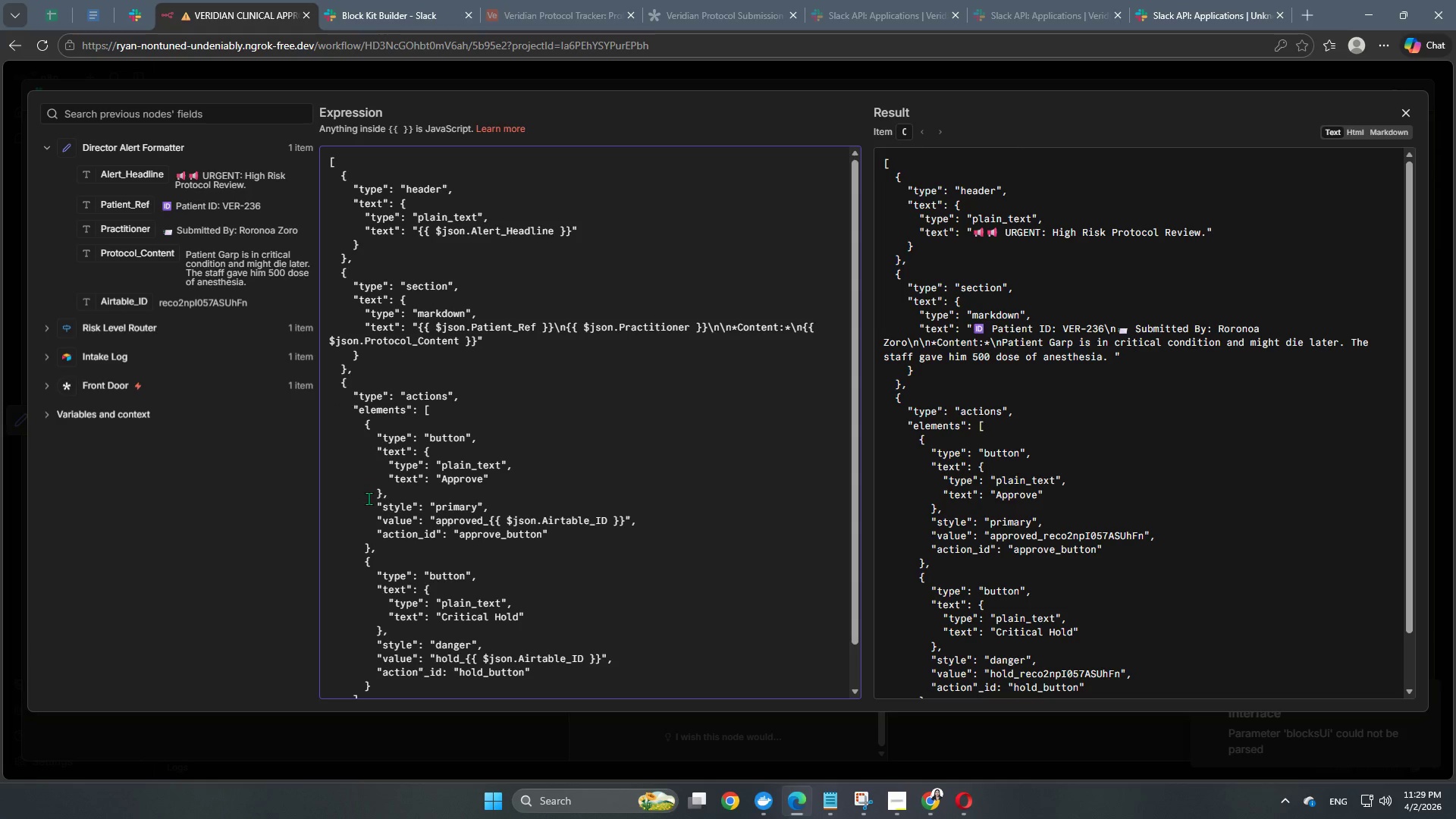 
left_click([369, 498])
 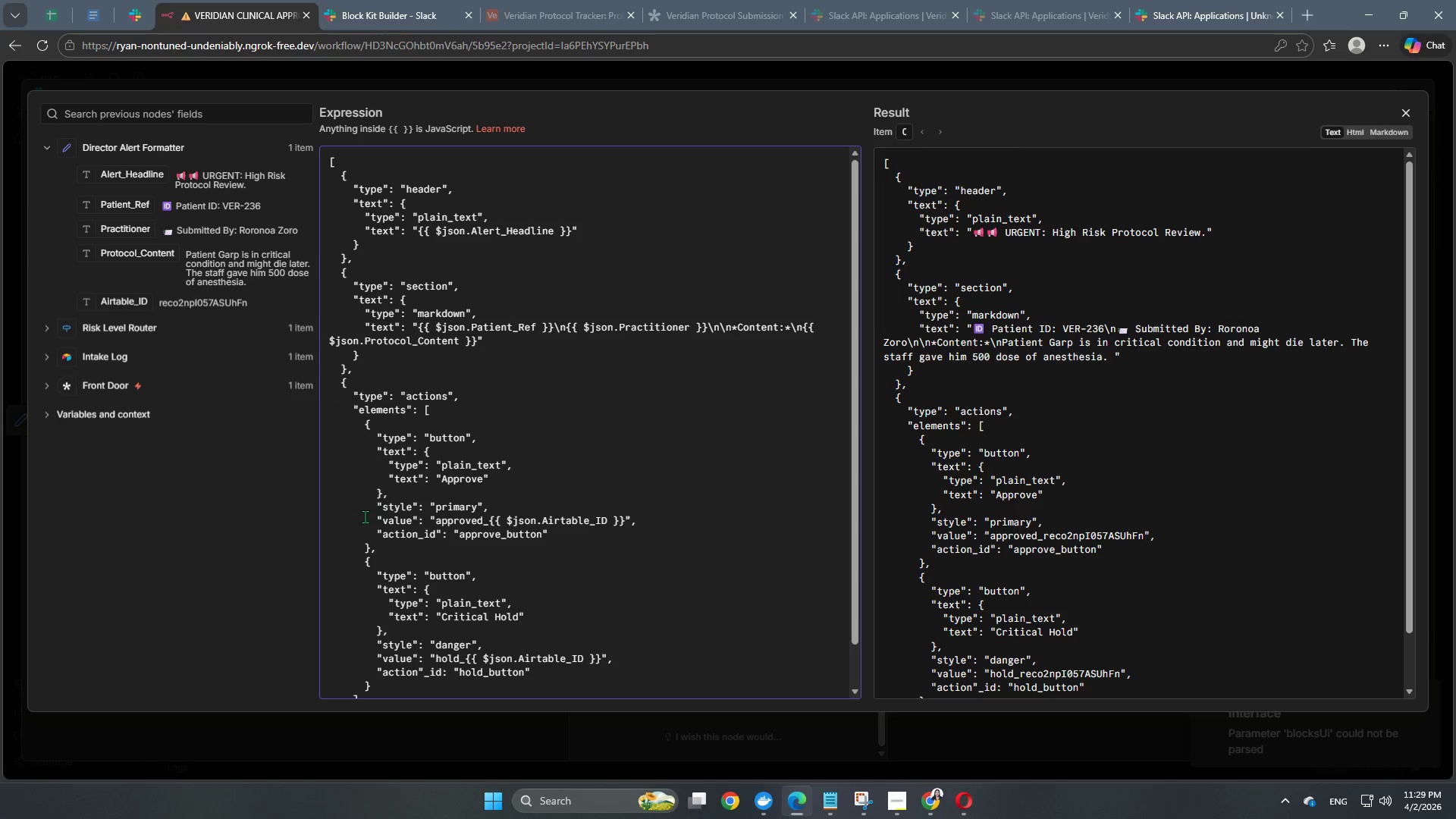 
left_click([365, 519])
 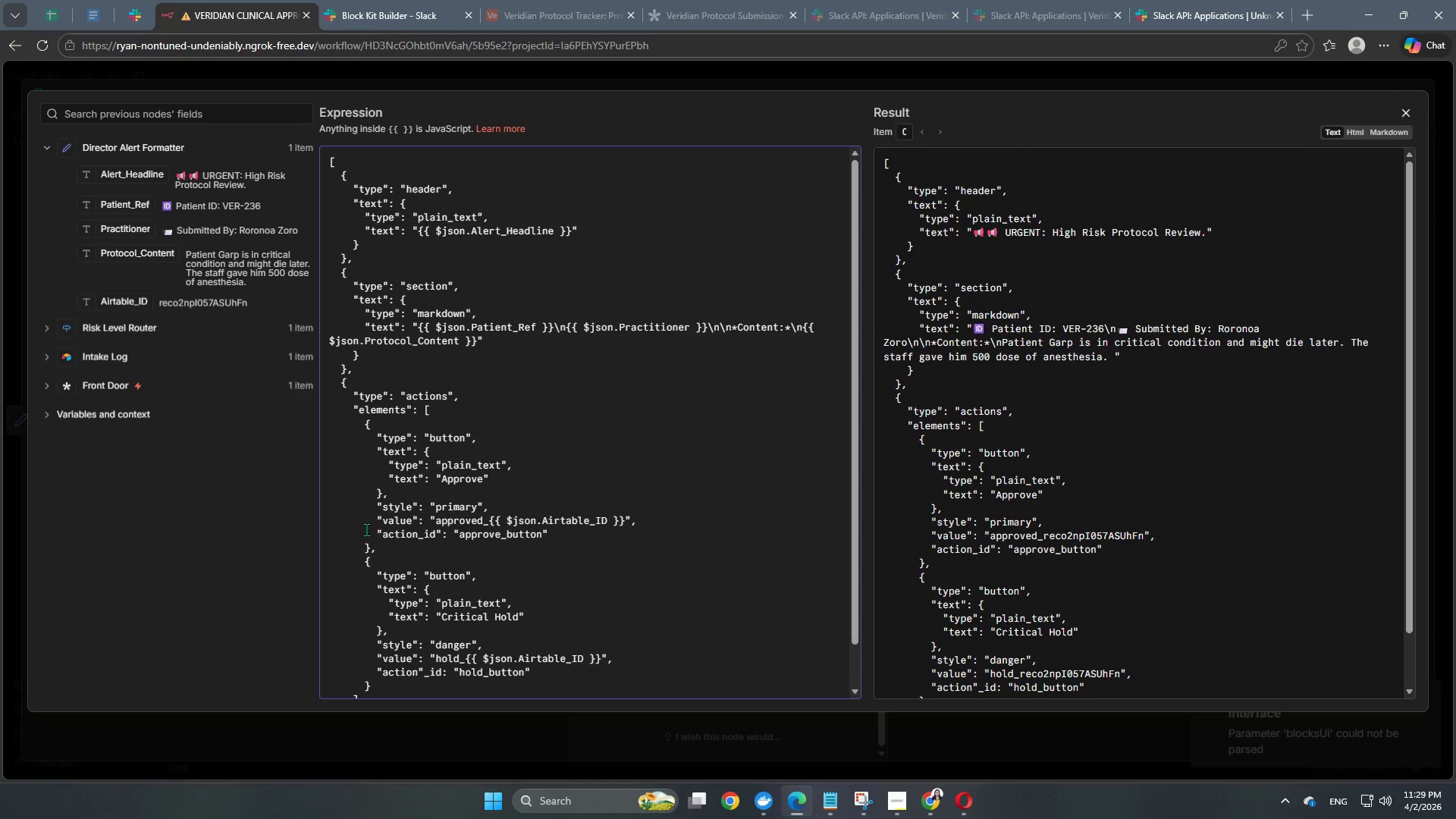 
left_click([366, 529])
 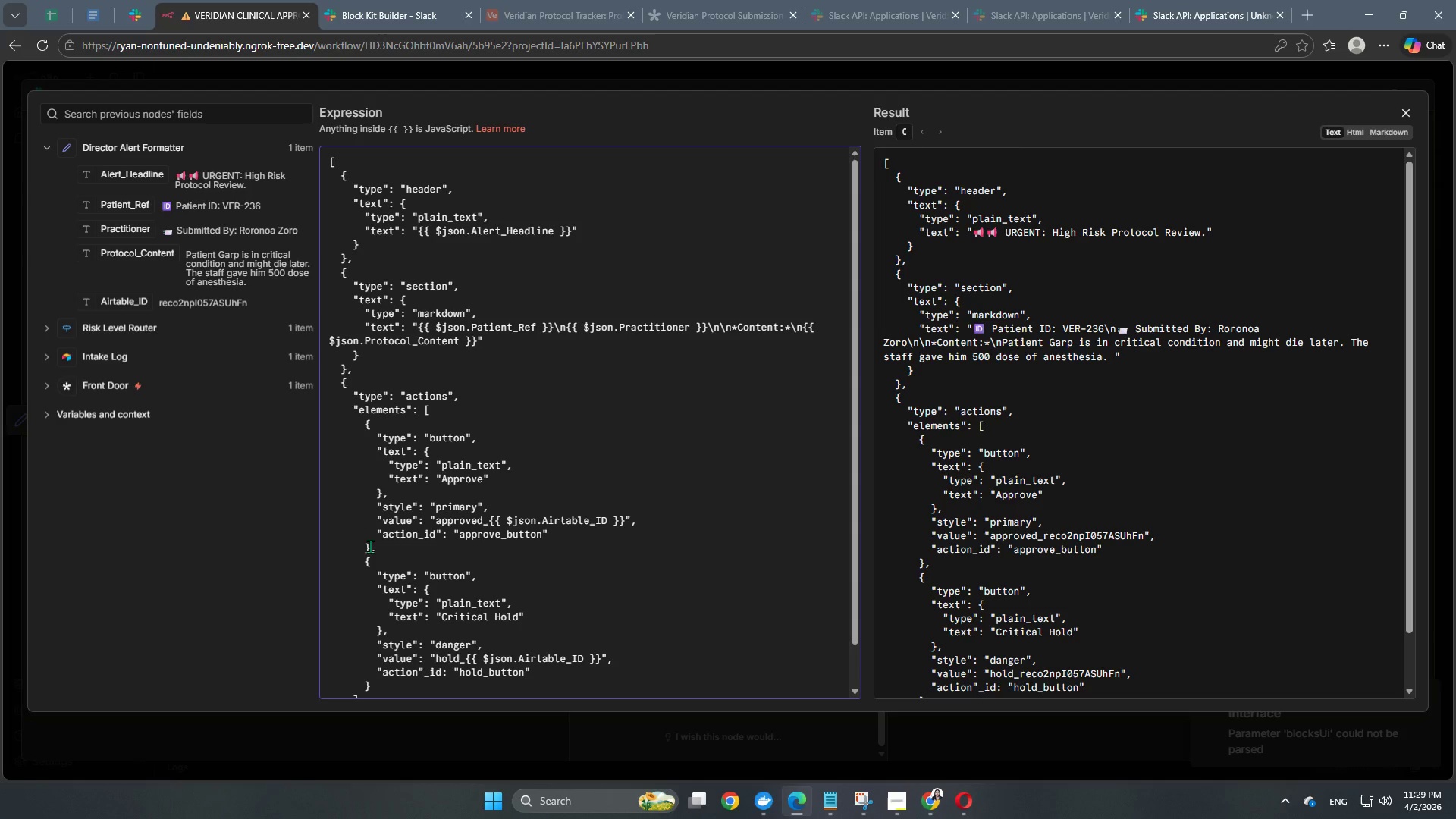 
left_click([370, 546])
 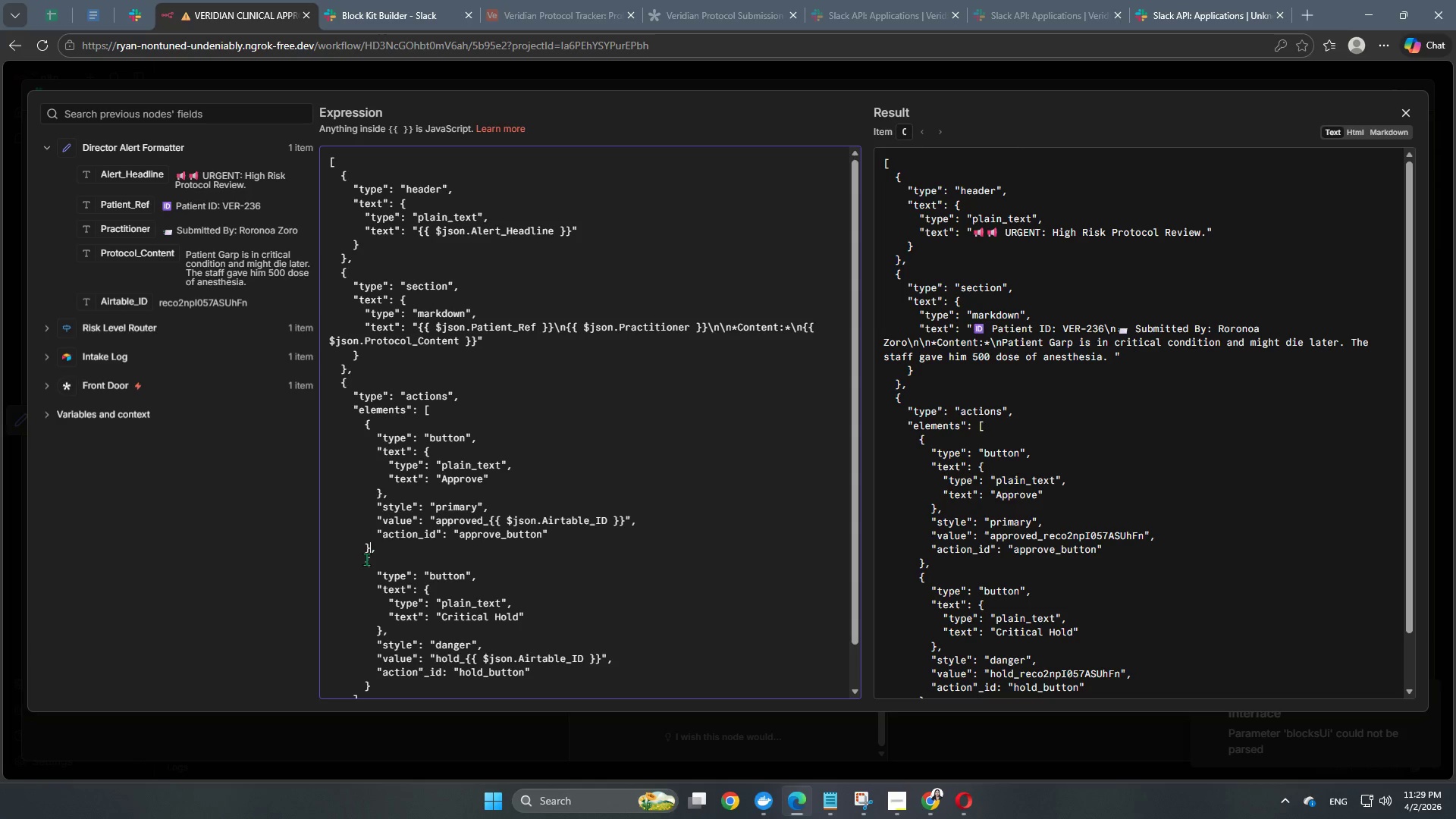 
left_click([365, 563])
 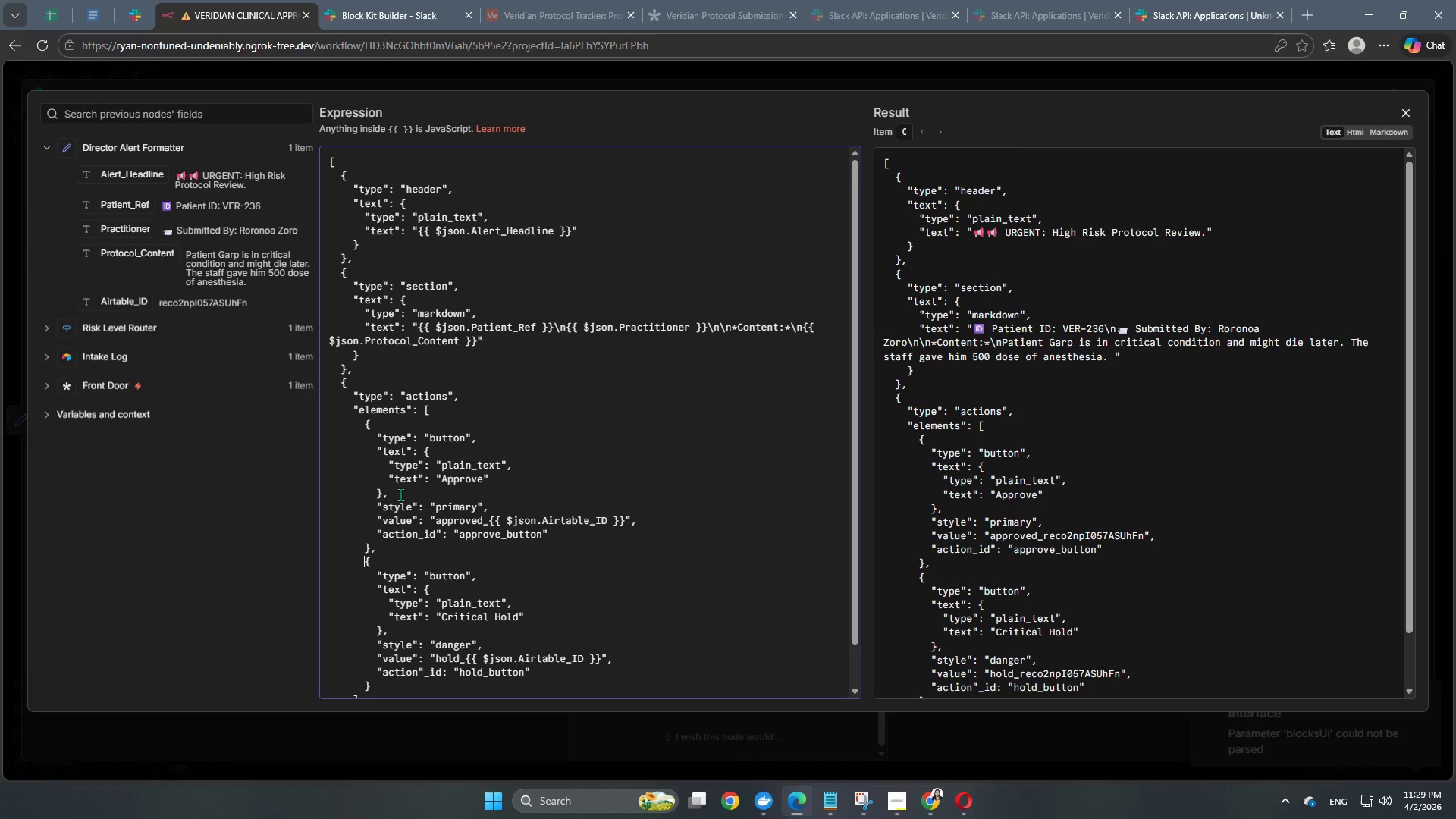 
left_click([378, 526])
 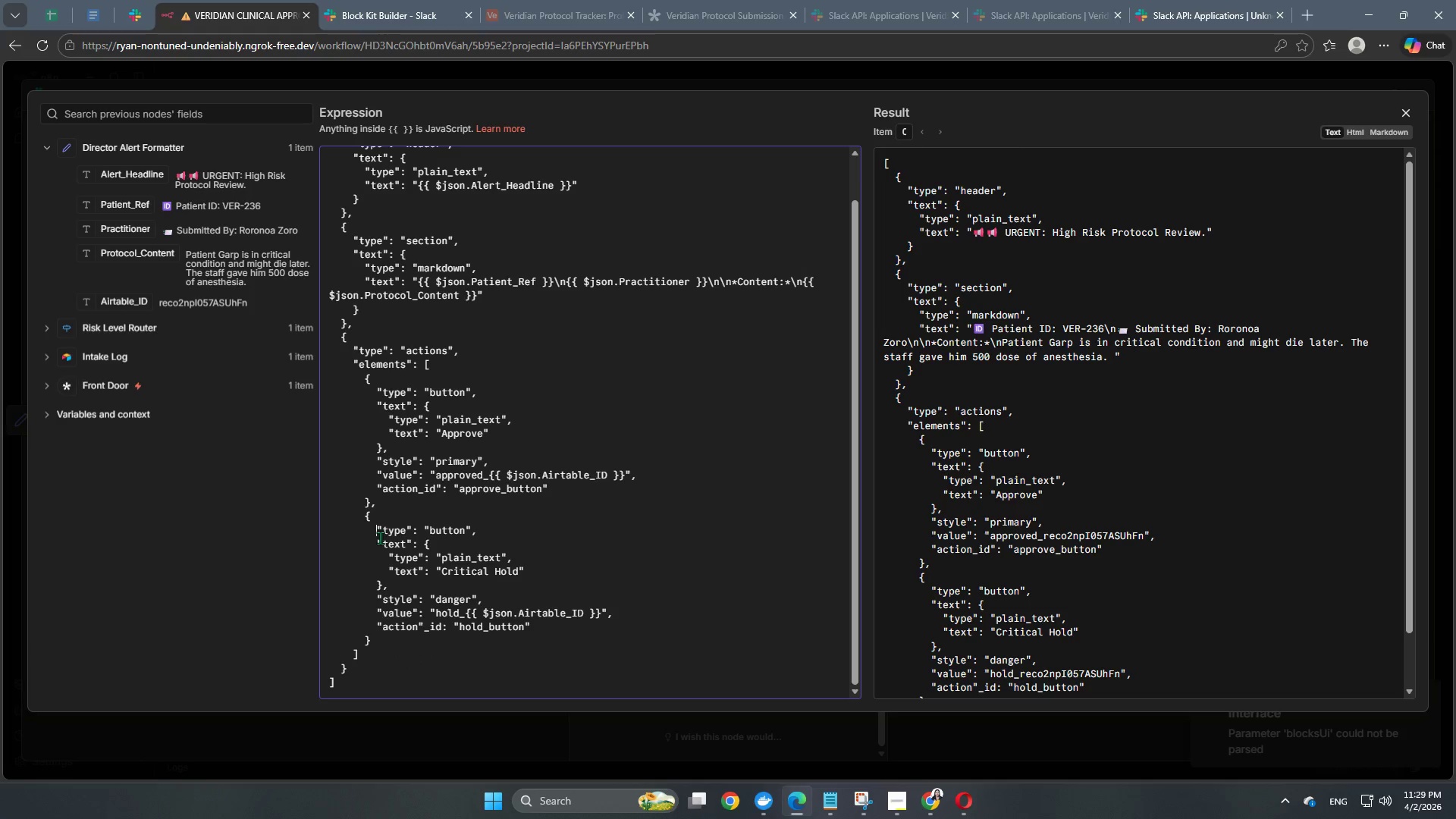 
scroll: coordinate [413, 497], scroll_direction: down, amount: 4.0
 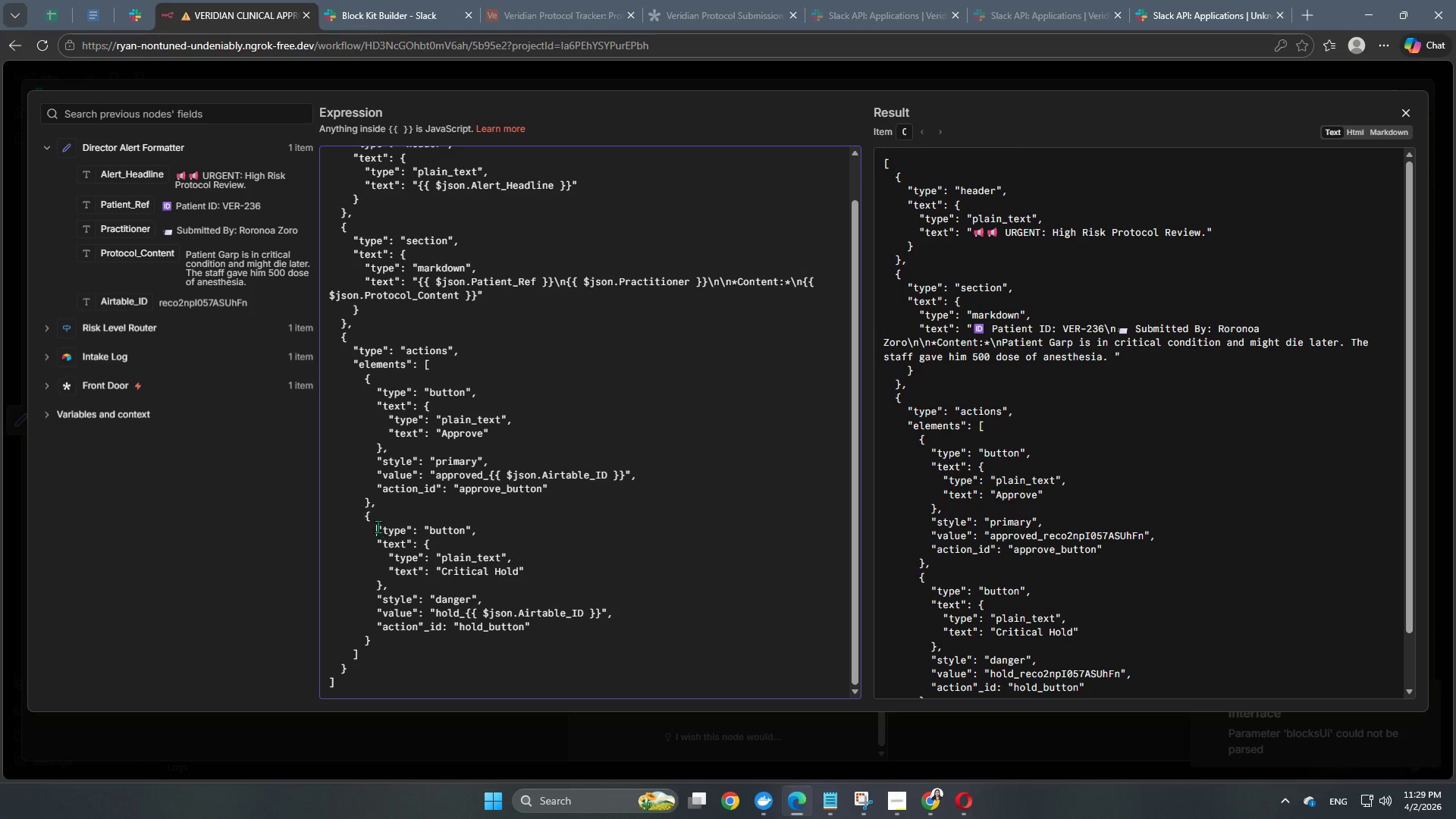 
left_click([378, 543])
 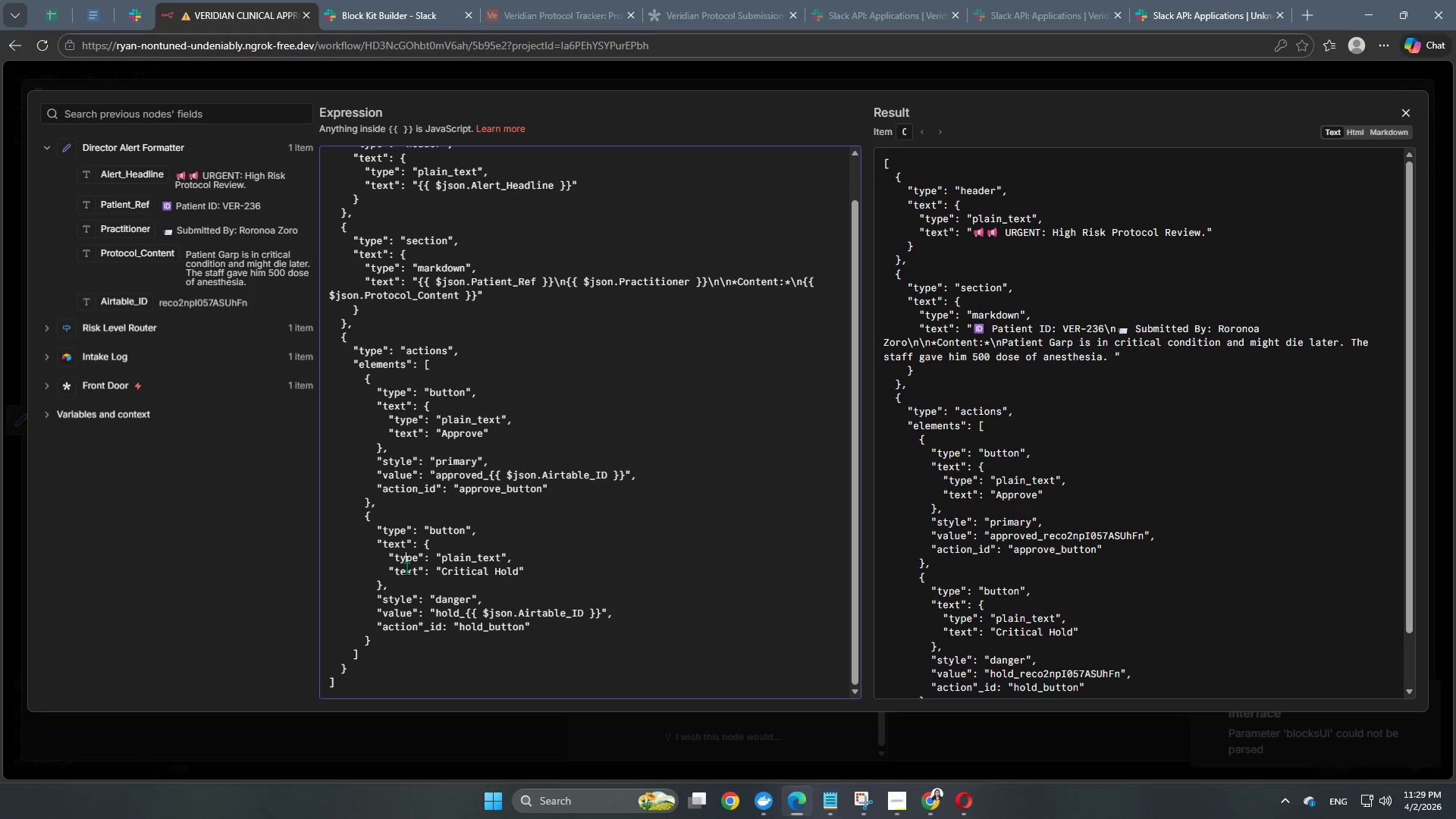 
double_click([406, 569])
 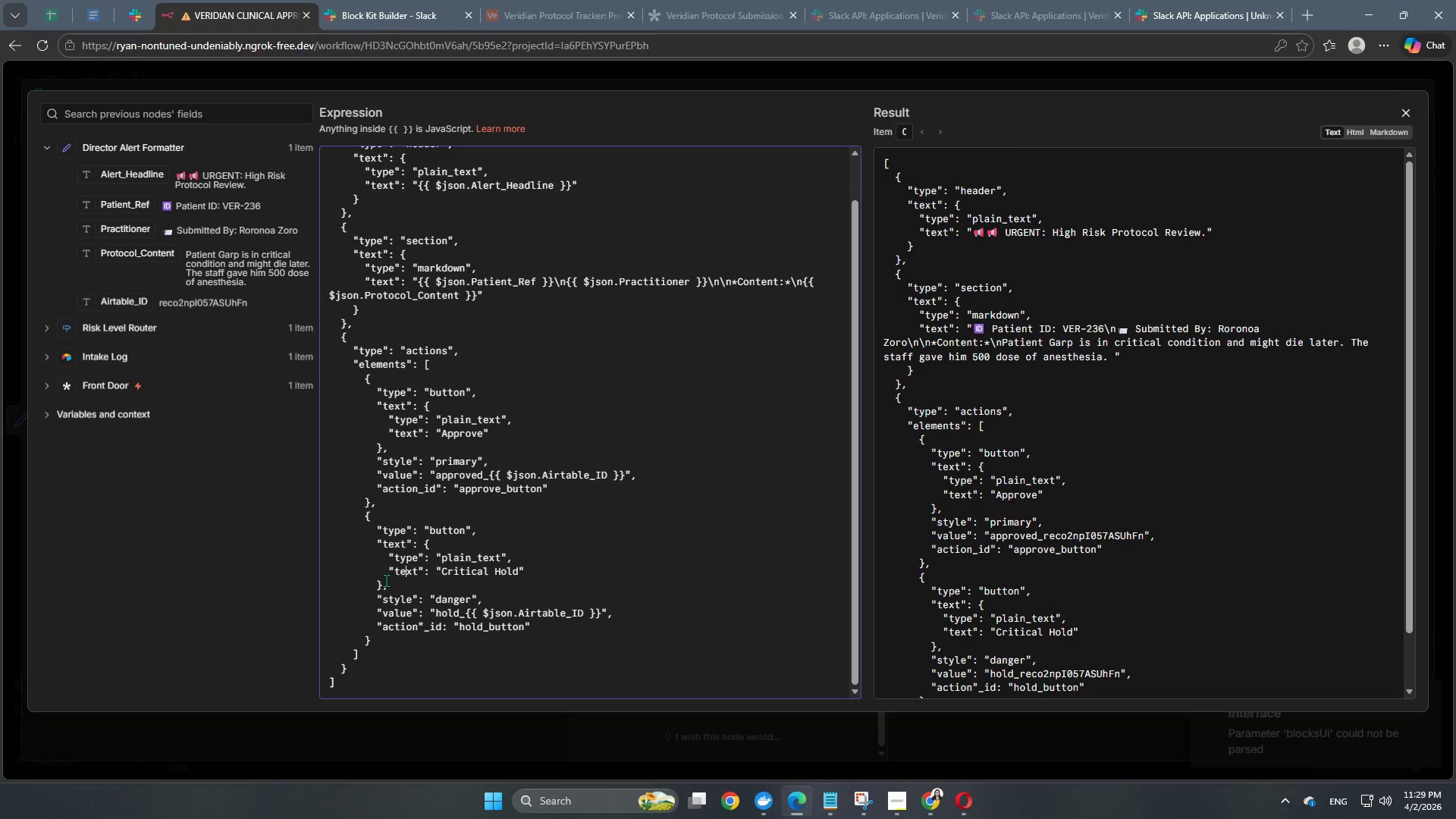 
left_click([386, 580])
 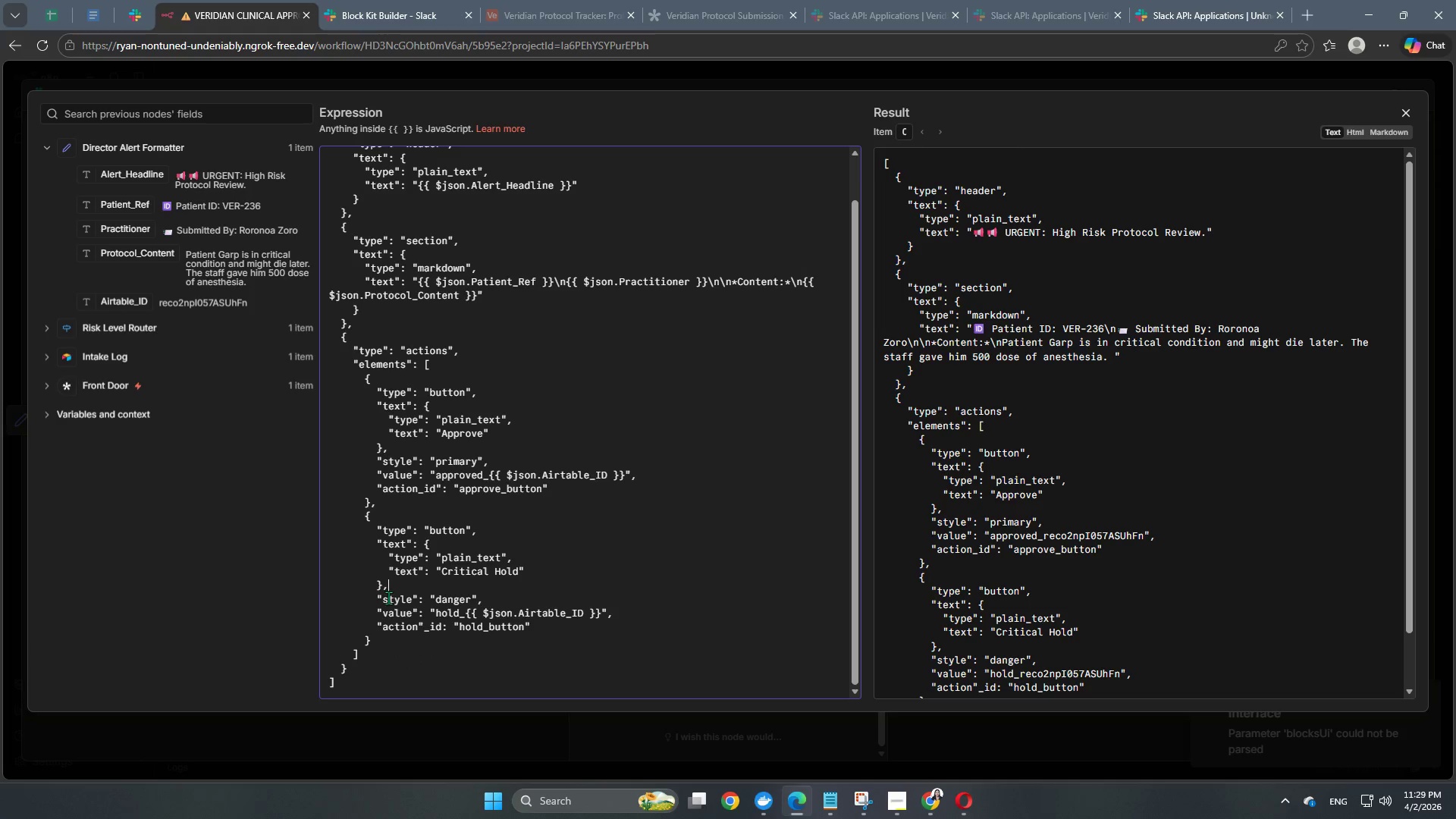 
left_click([388, 598])
 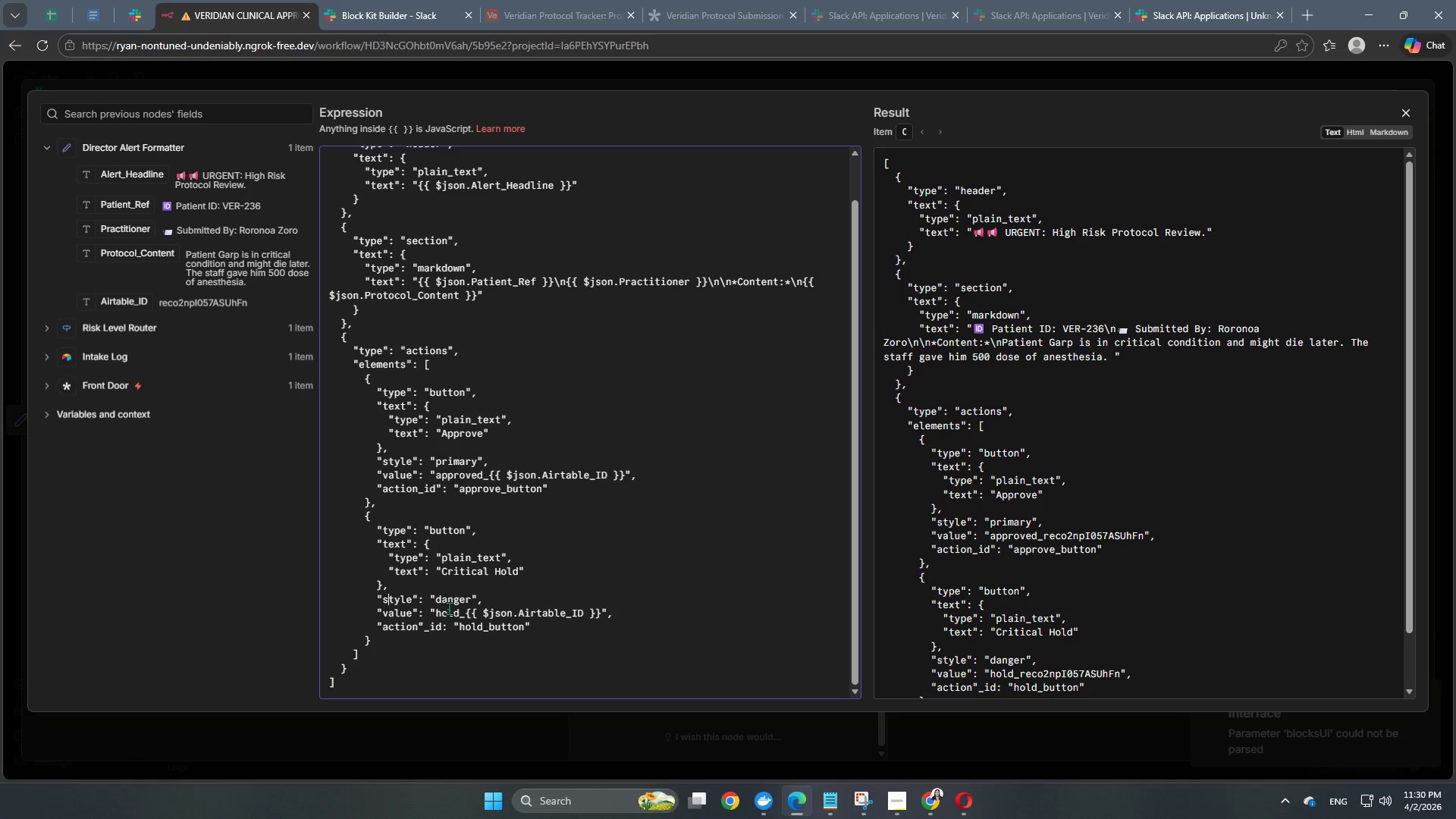 
wait(10.58)
 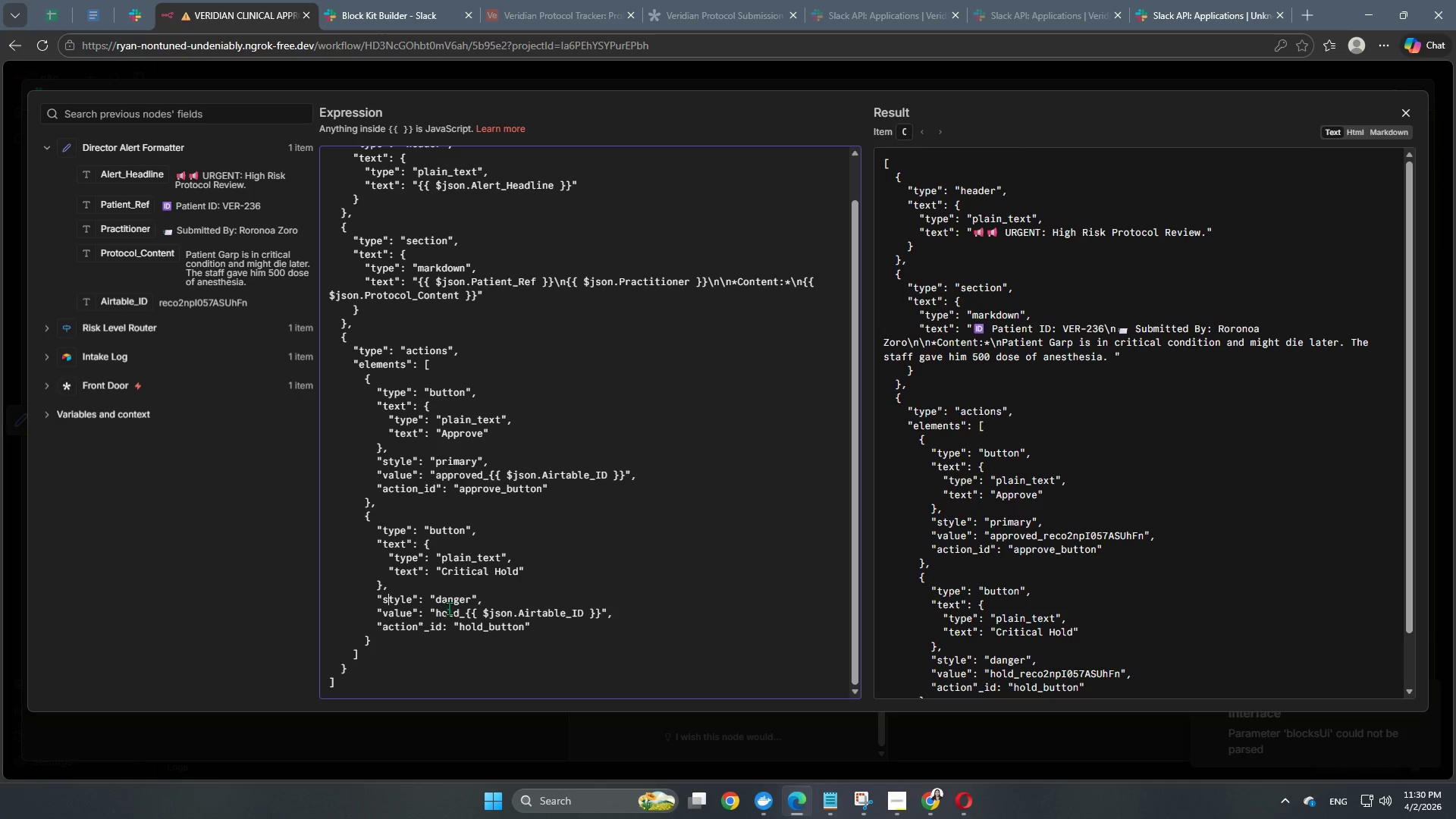 
left_click([628, 608])
 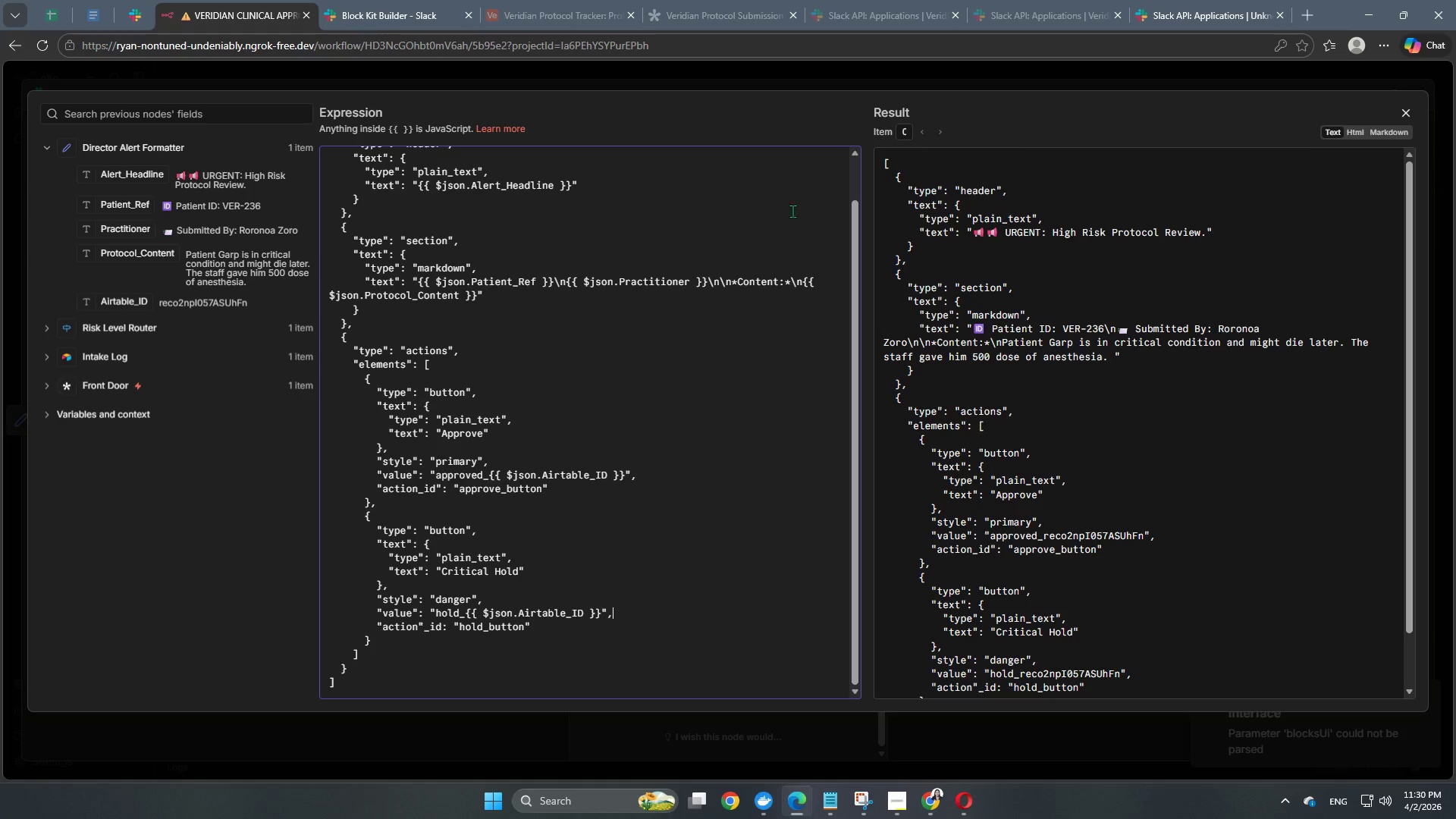 
left_click([828, 82])
 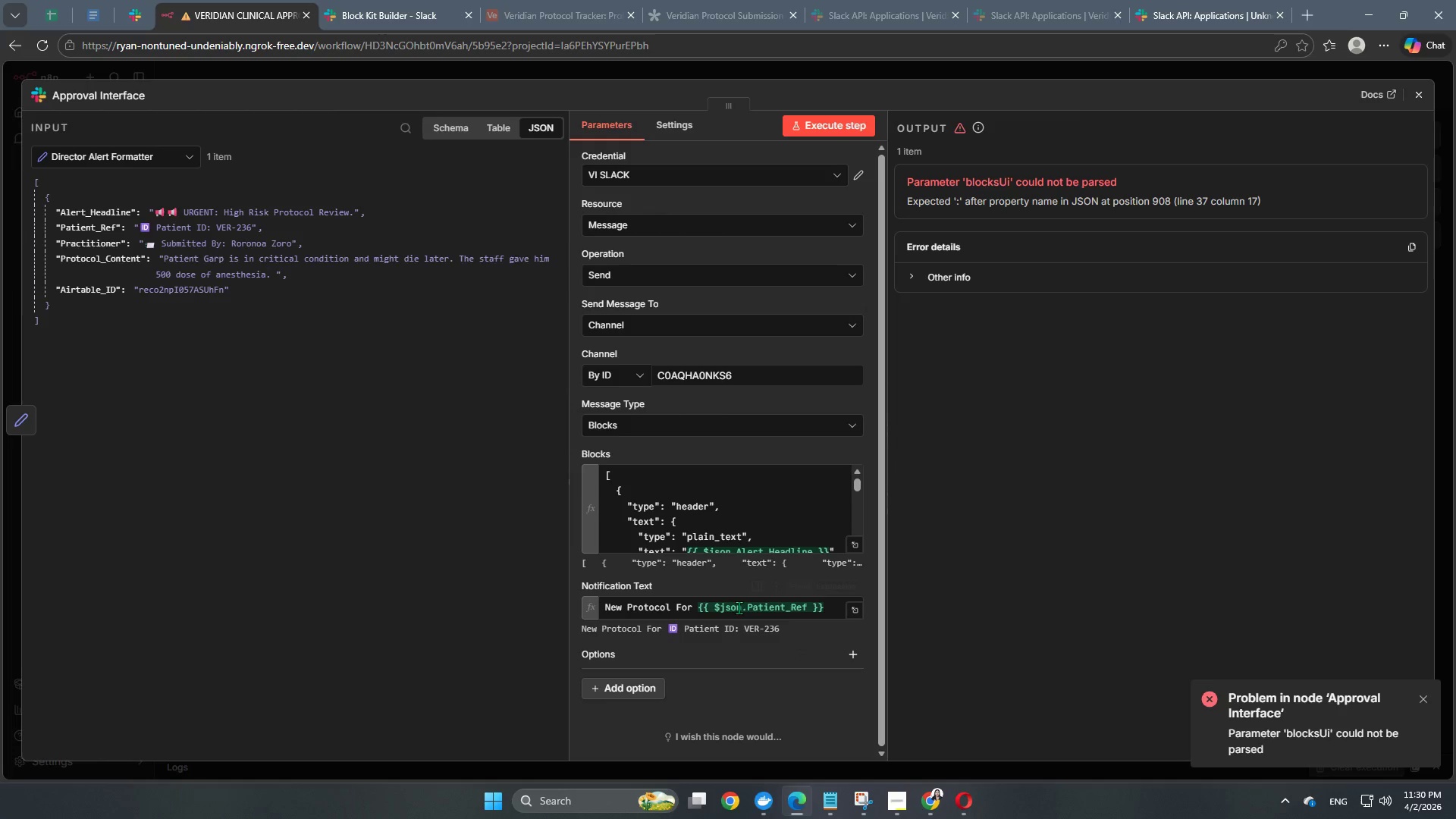 
wait(5.44)
 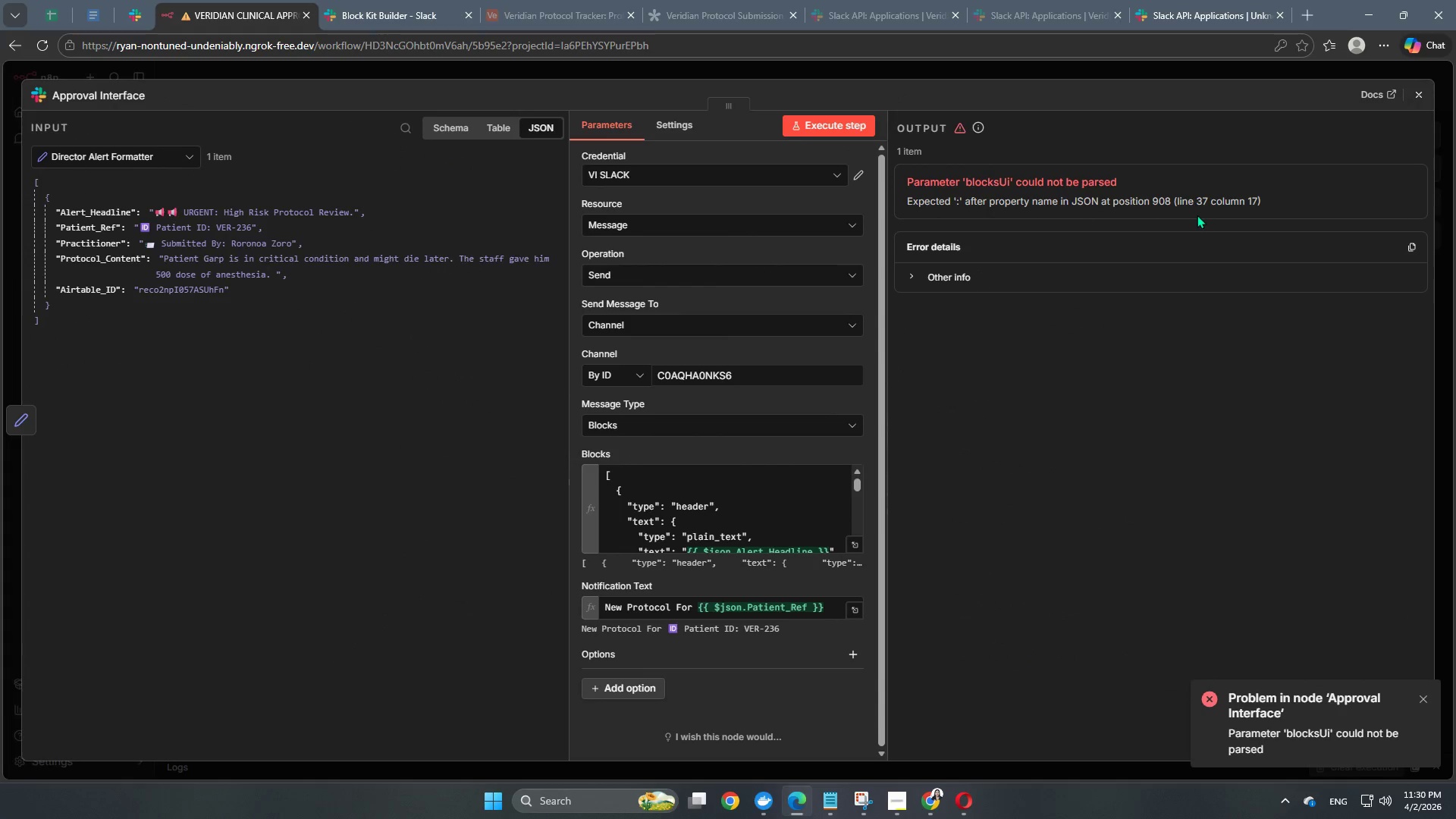 
left_click([856, 542])
 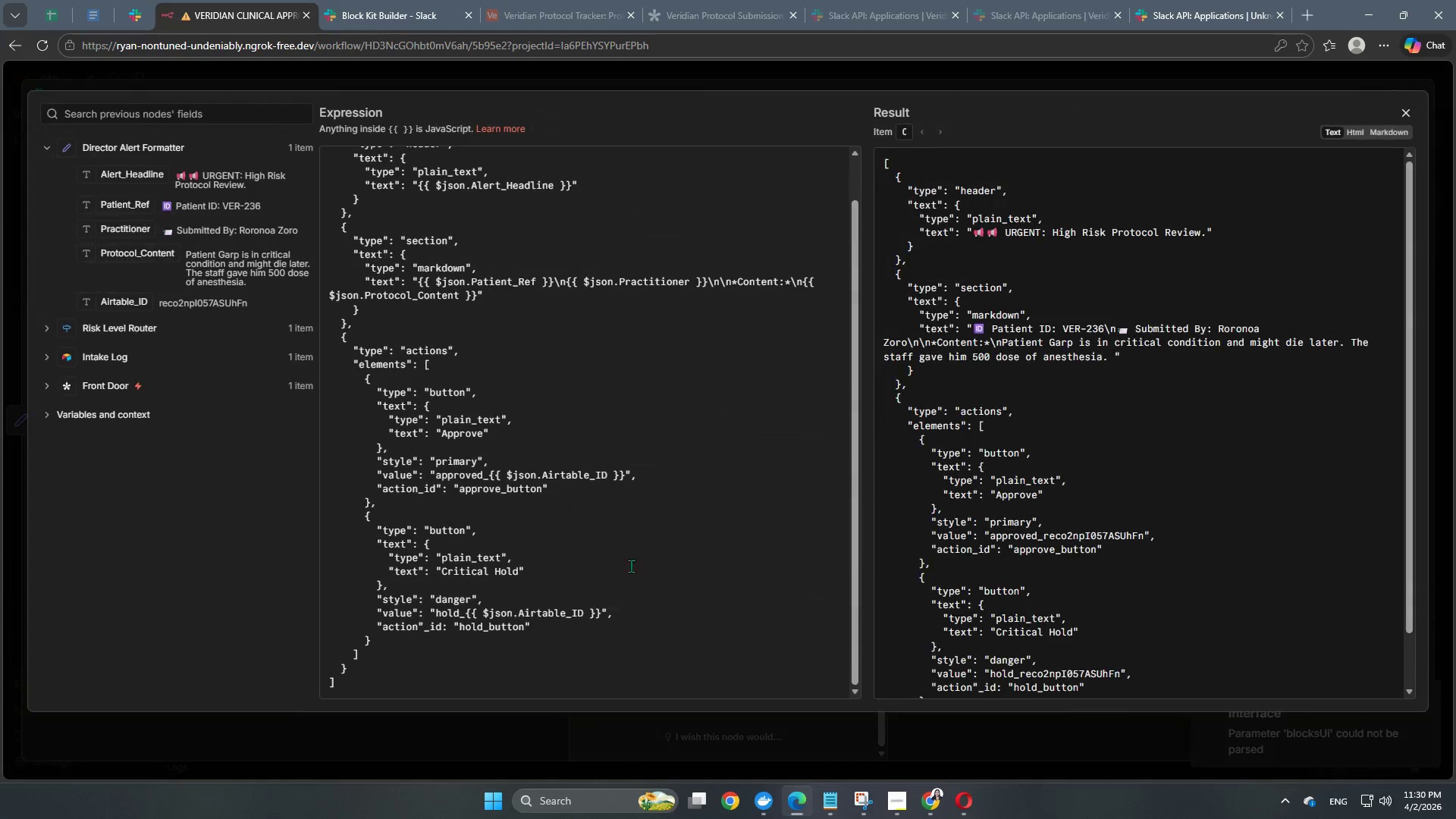 
left_click([590, 628])
 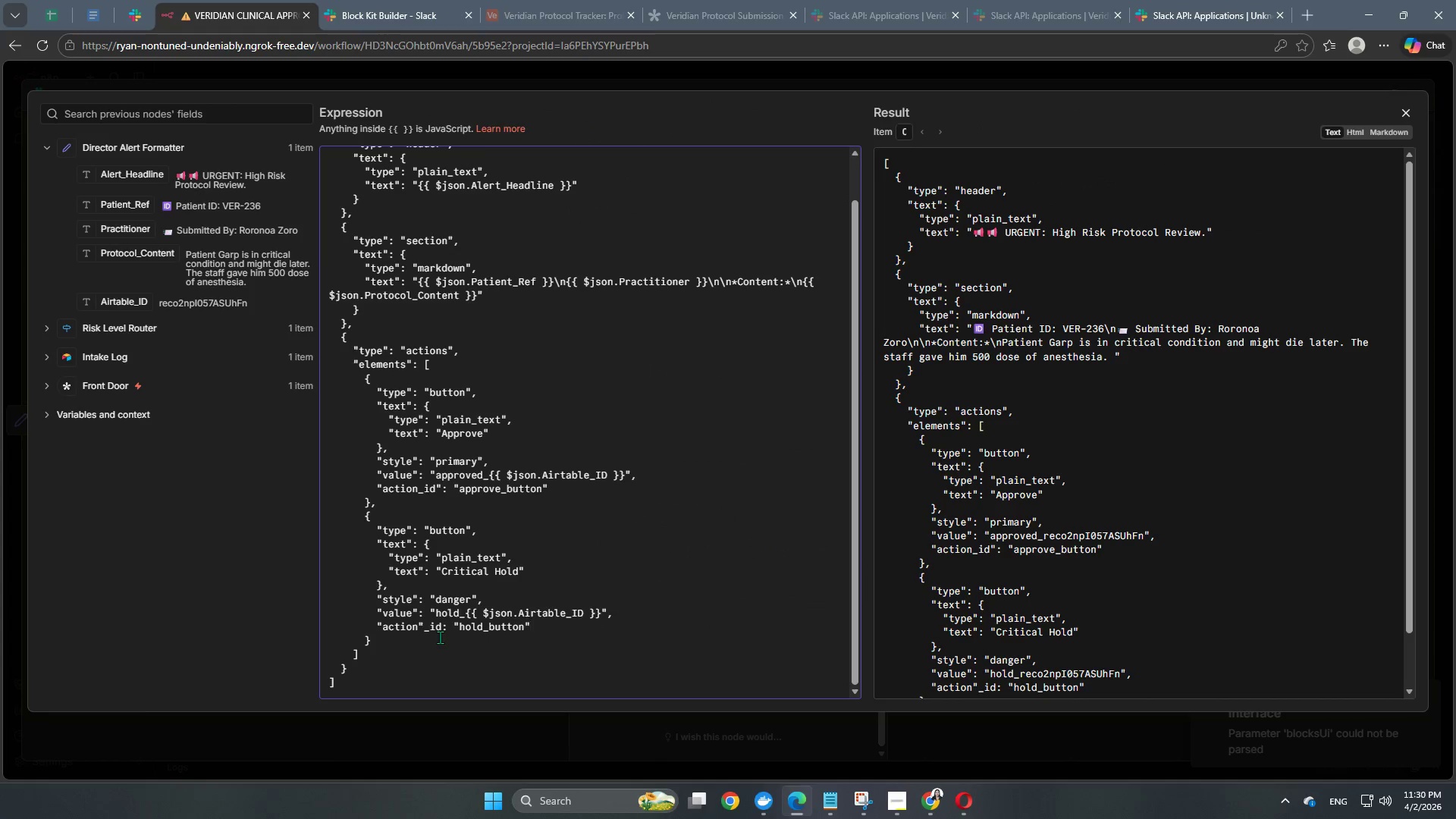 
scroll: coordinate [628, 567], scroll_direction: down, amount: 3.0
 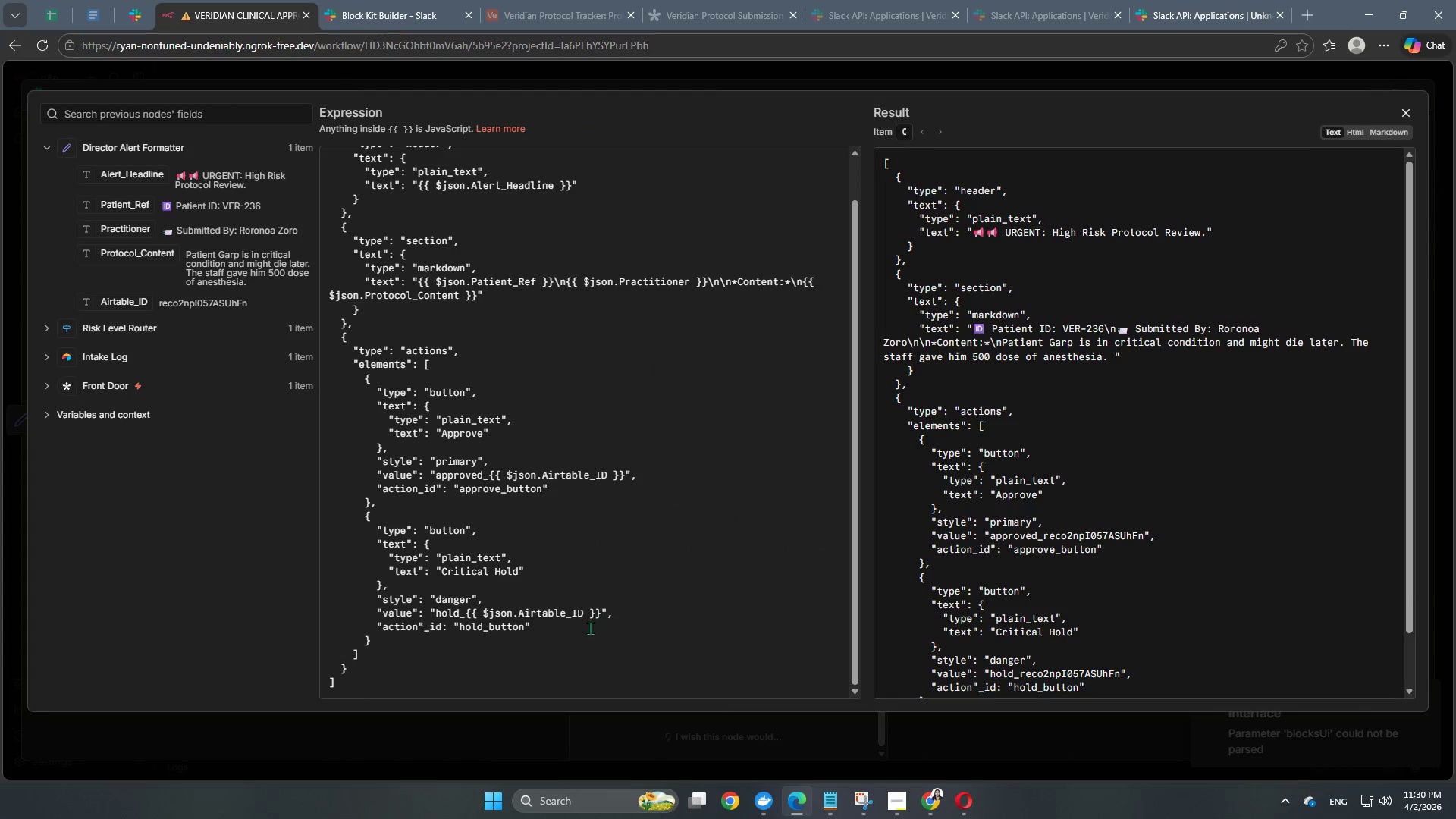 
left_click([422, 621])
 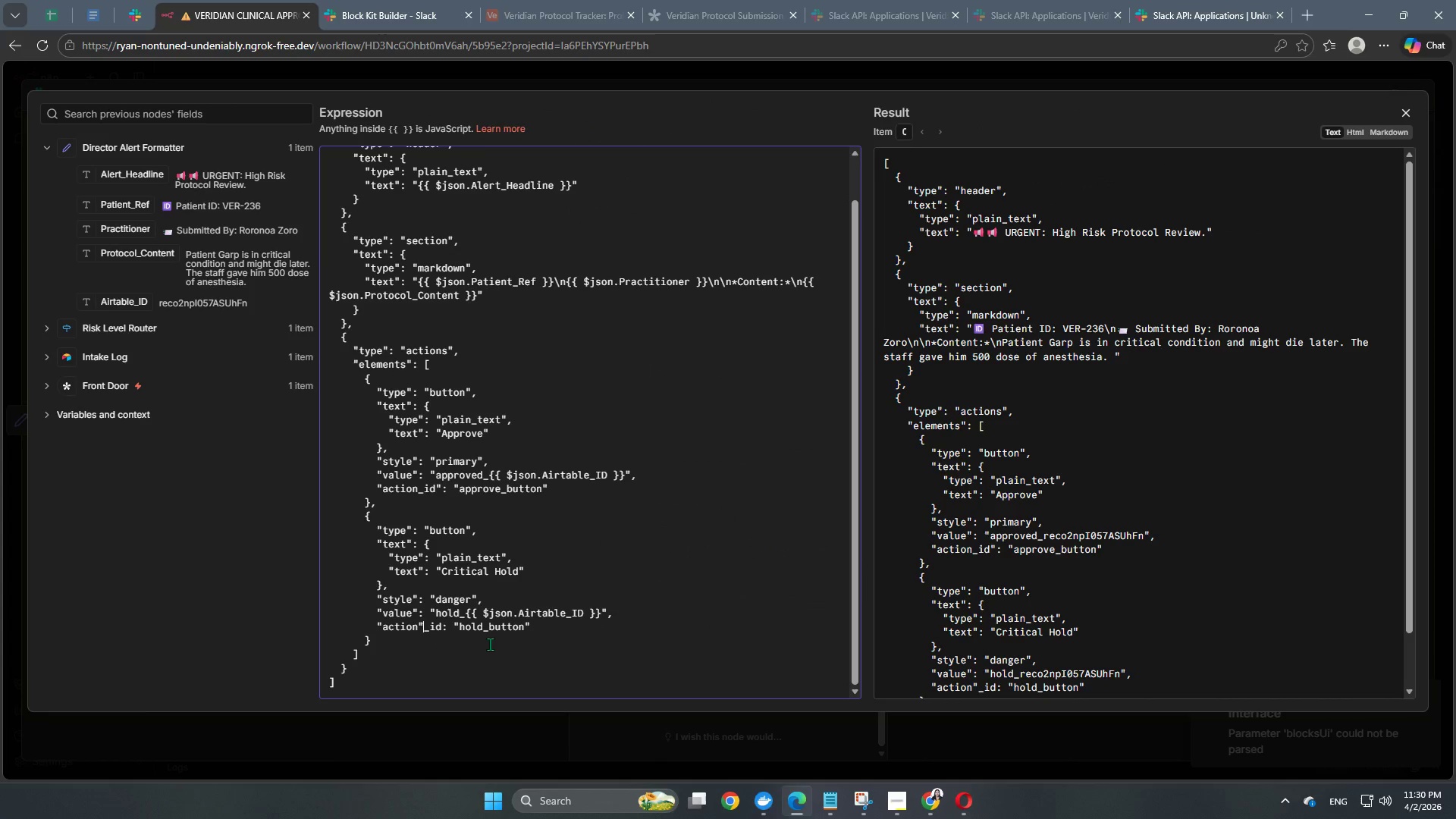 
key(Backspace)
 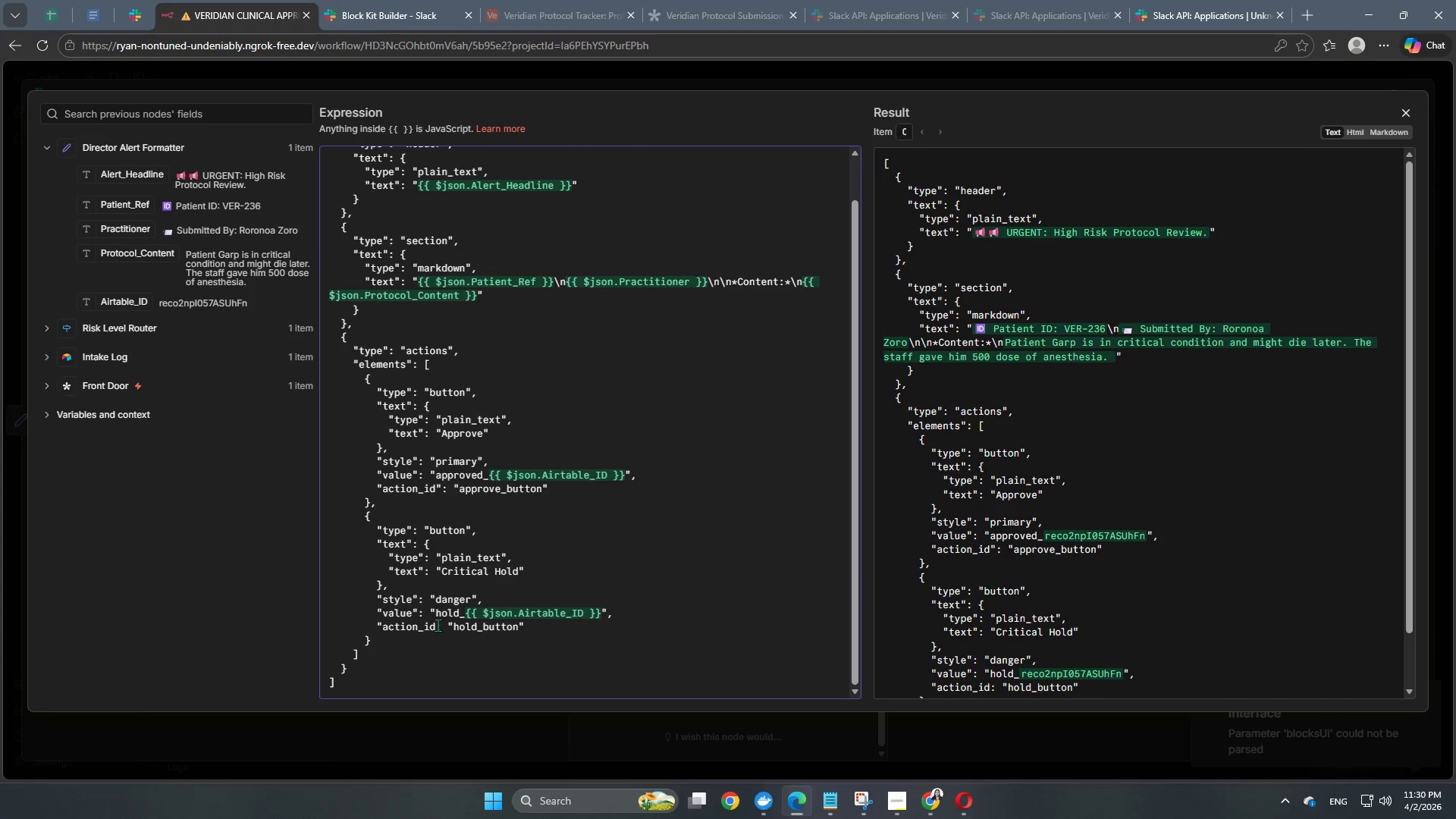 
left_click([437, 624])
 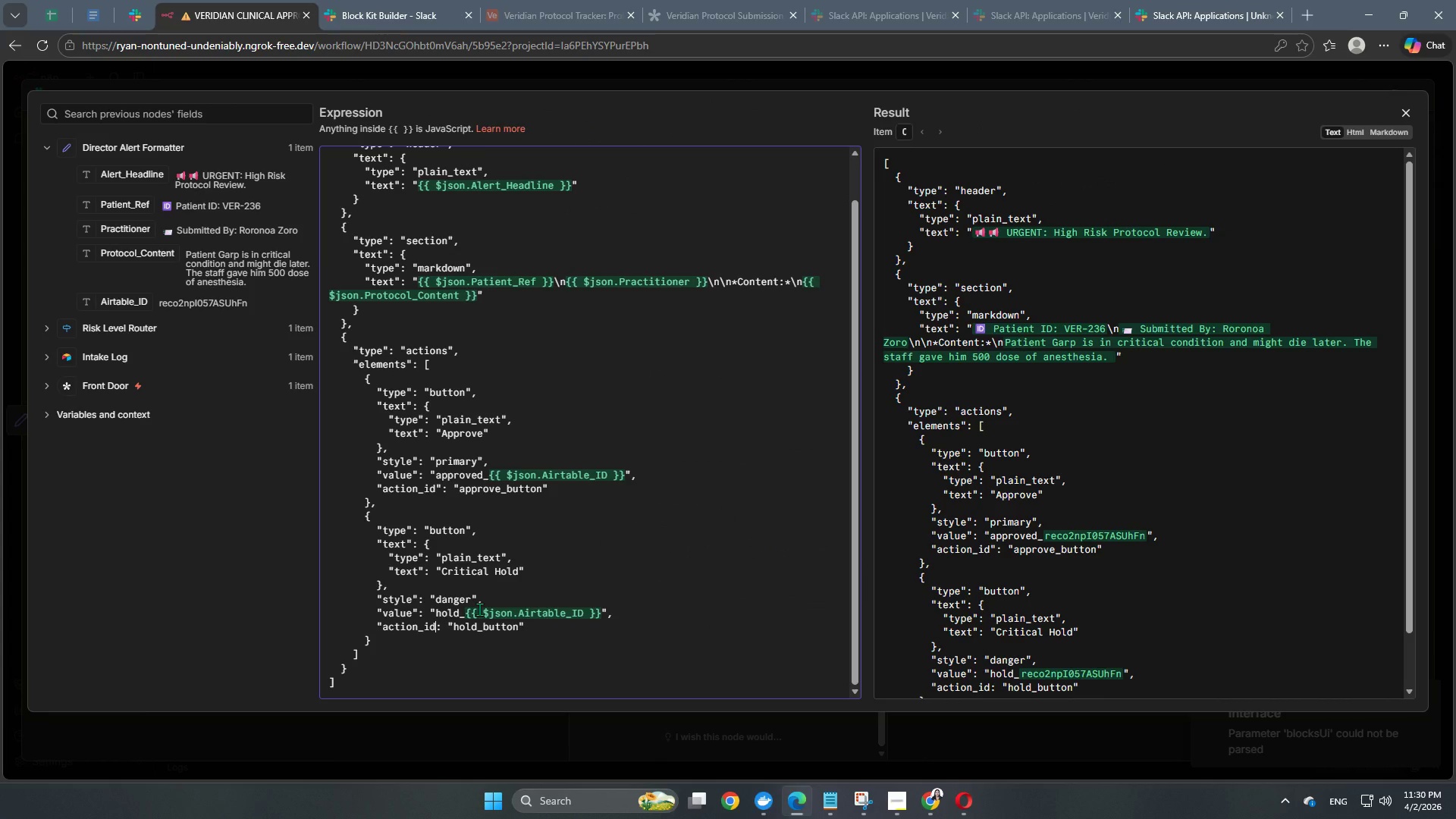 
key(Shift+Quote)
 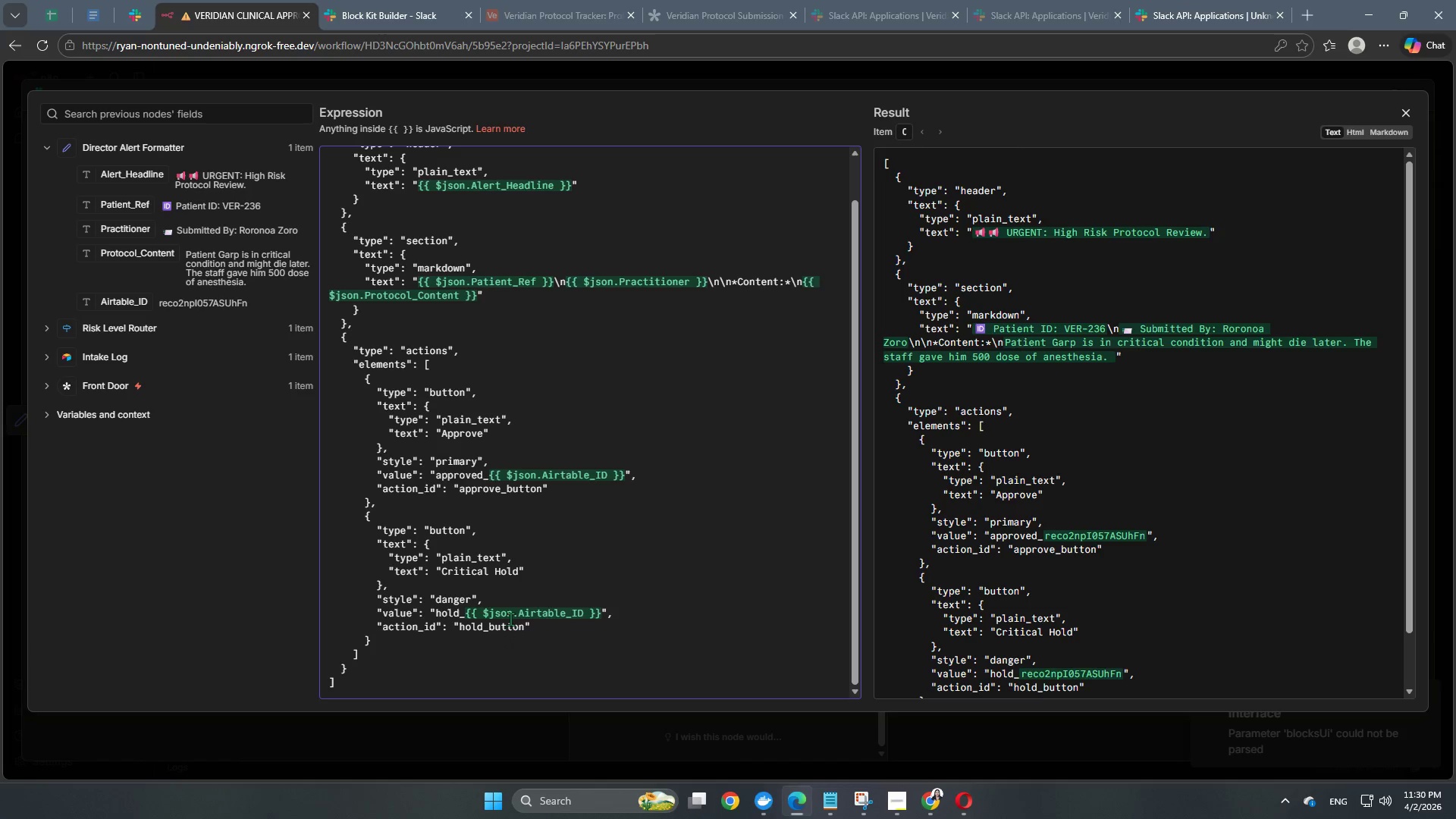 
left_click([766, 80])
 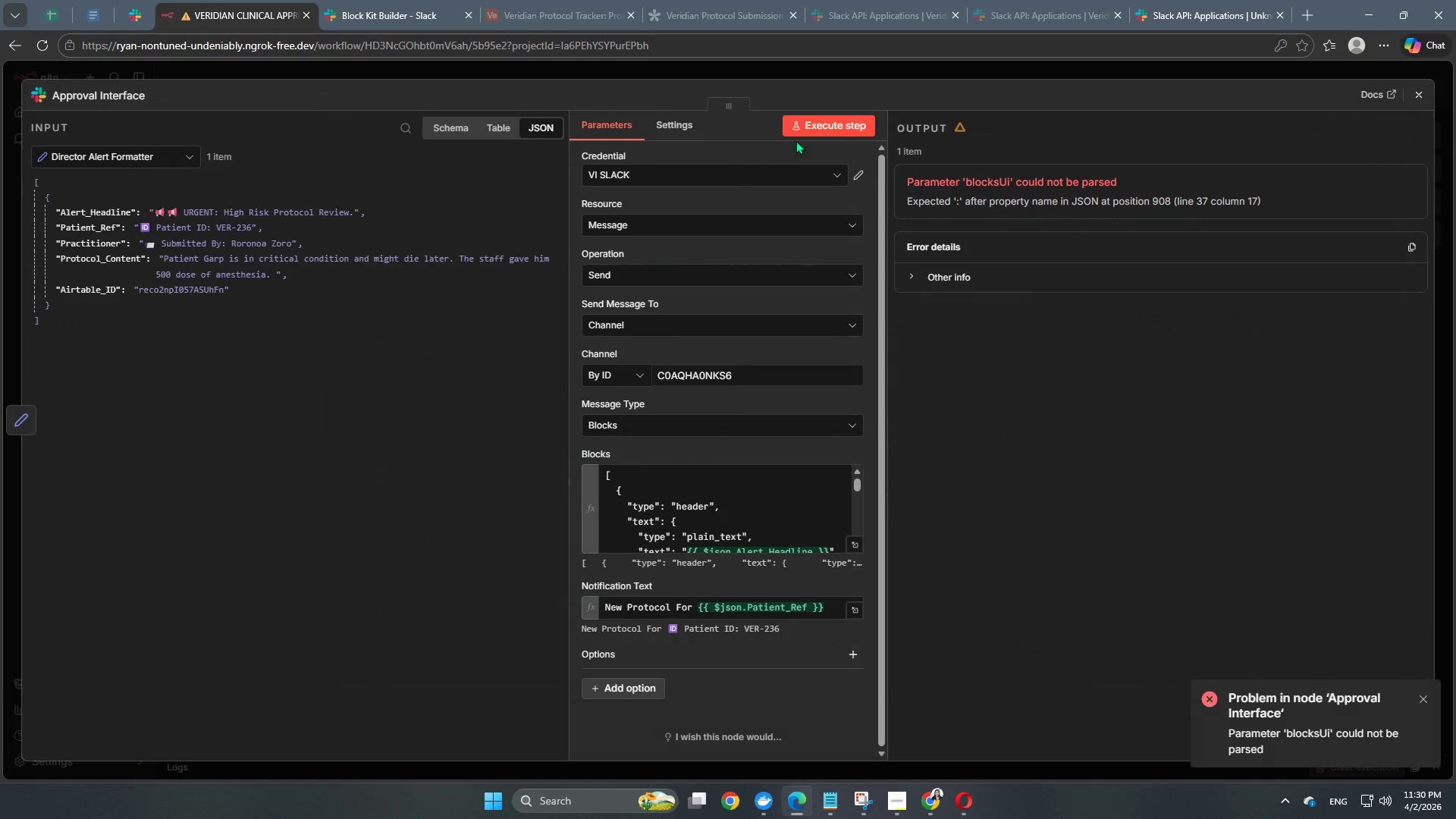 
left_click([813, 121])
 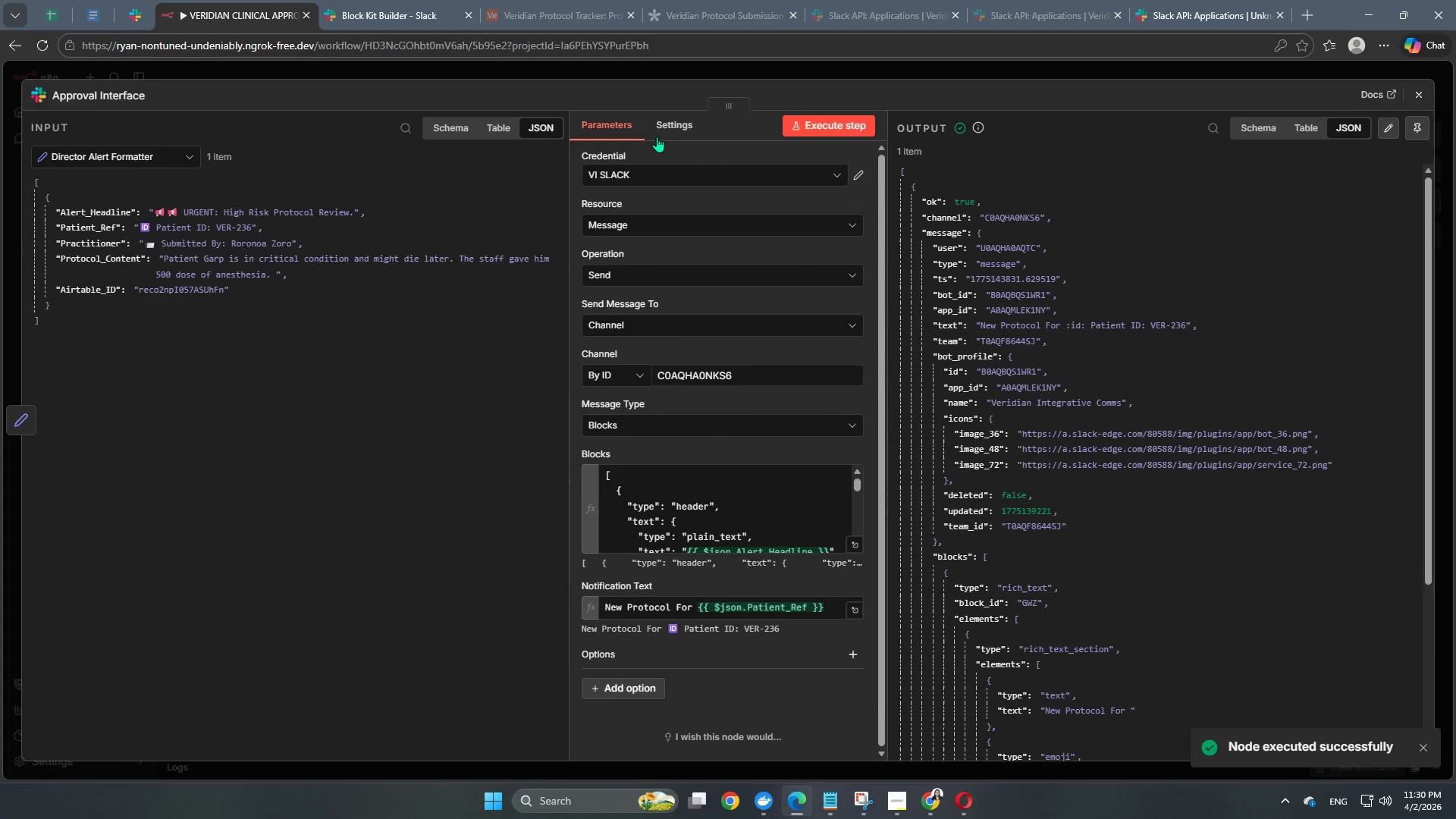 
left_click([340, 7])
 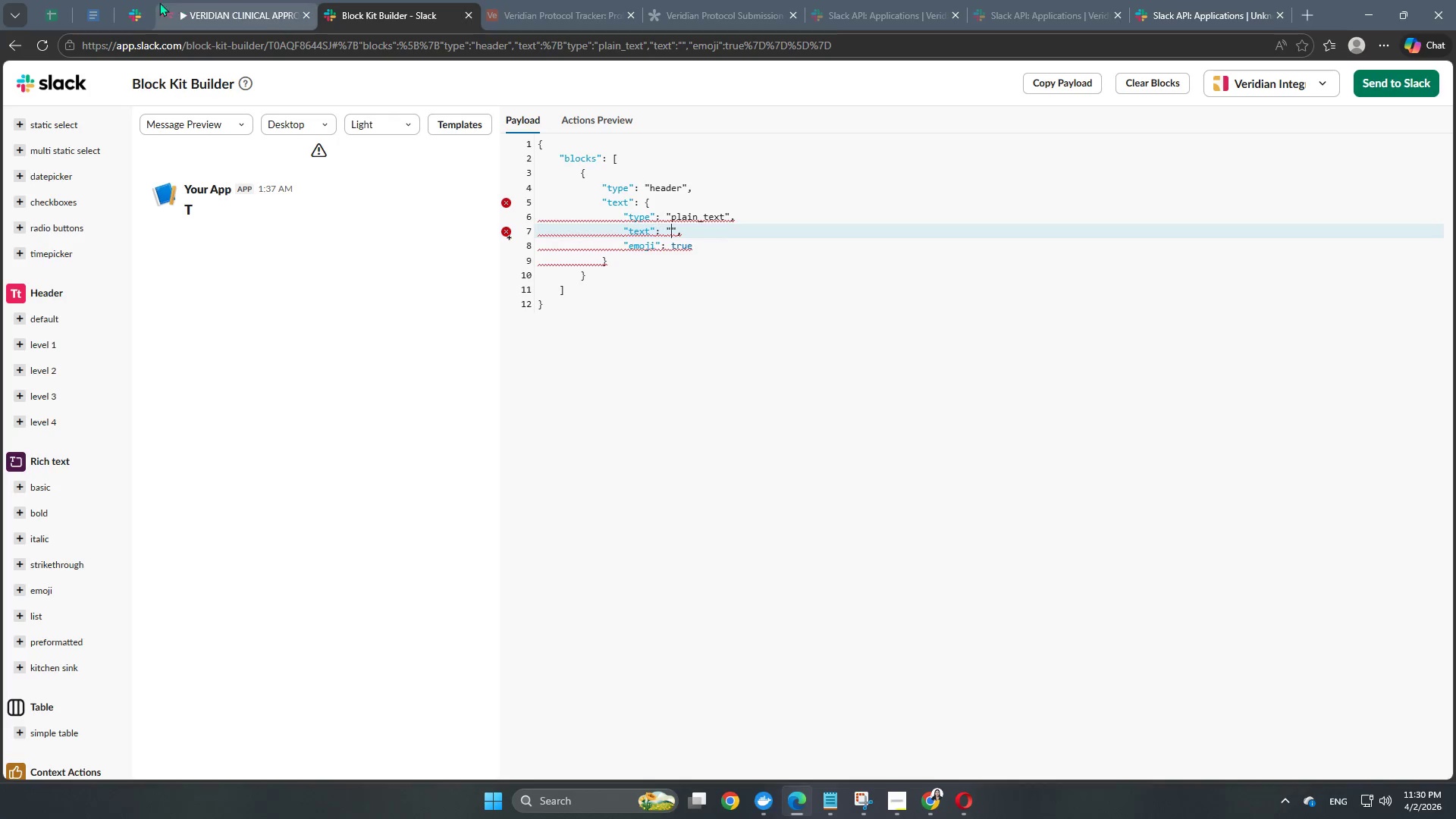 
left_click([136, 13])
 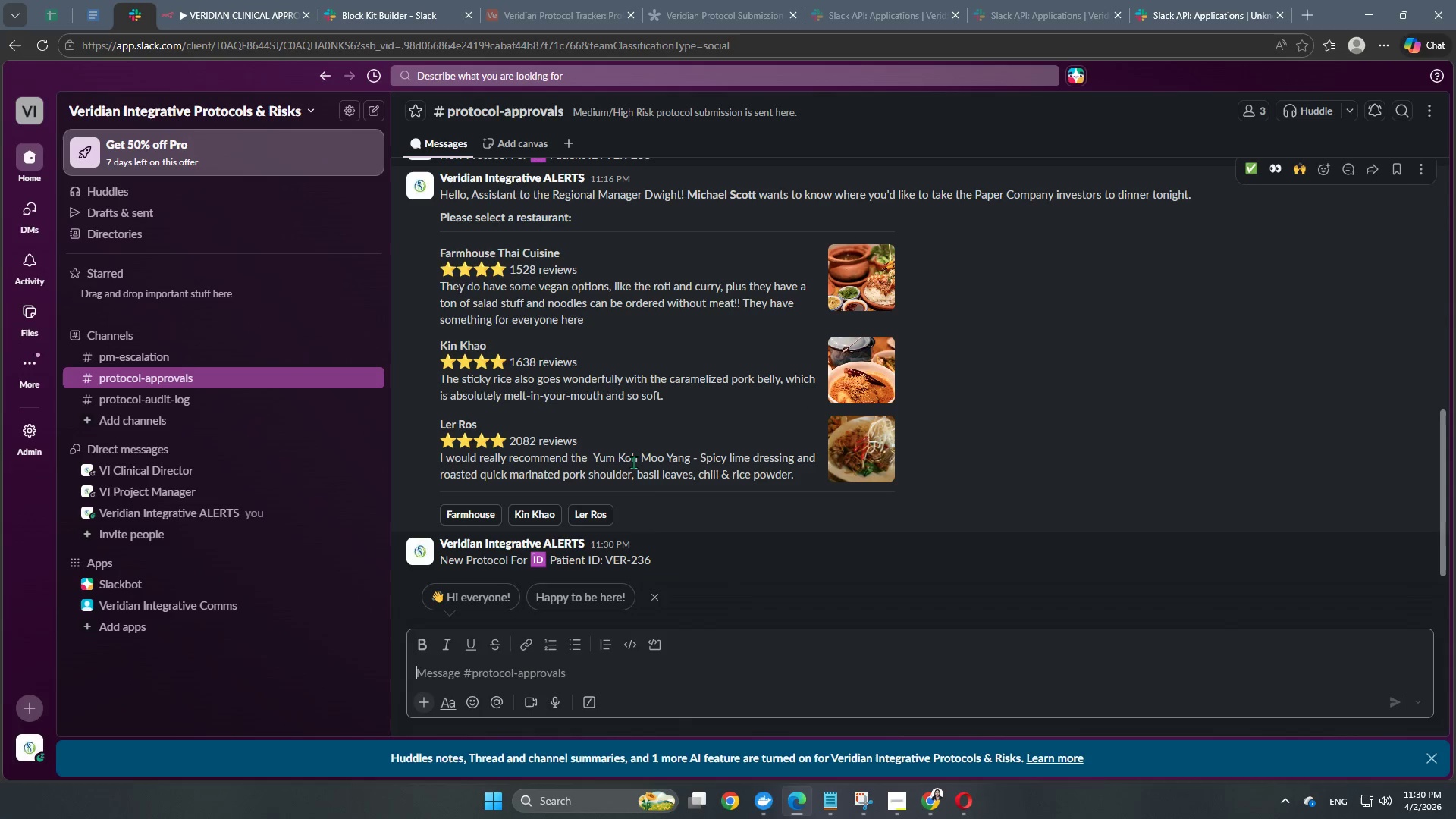 
scroll: coordinate [651, 536], scroll_direction: down, amount: 3.0
 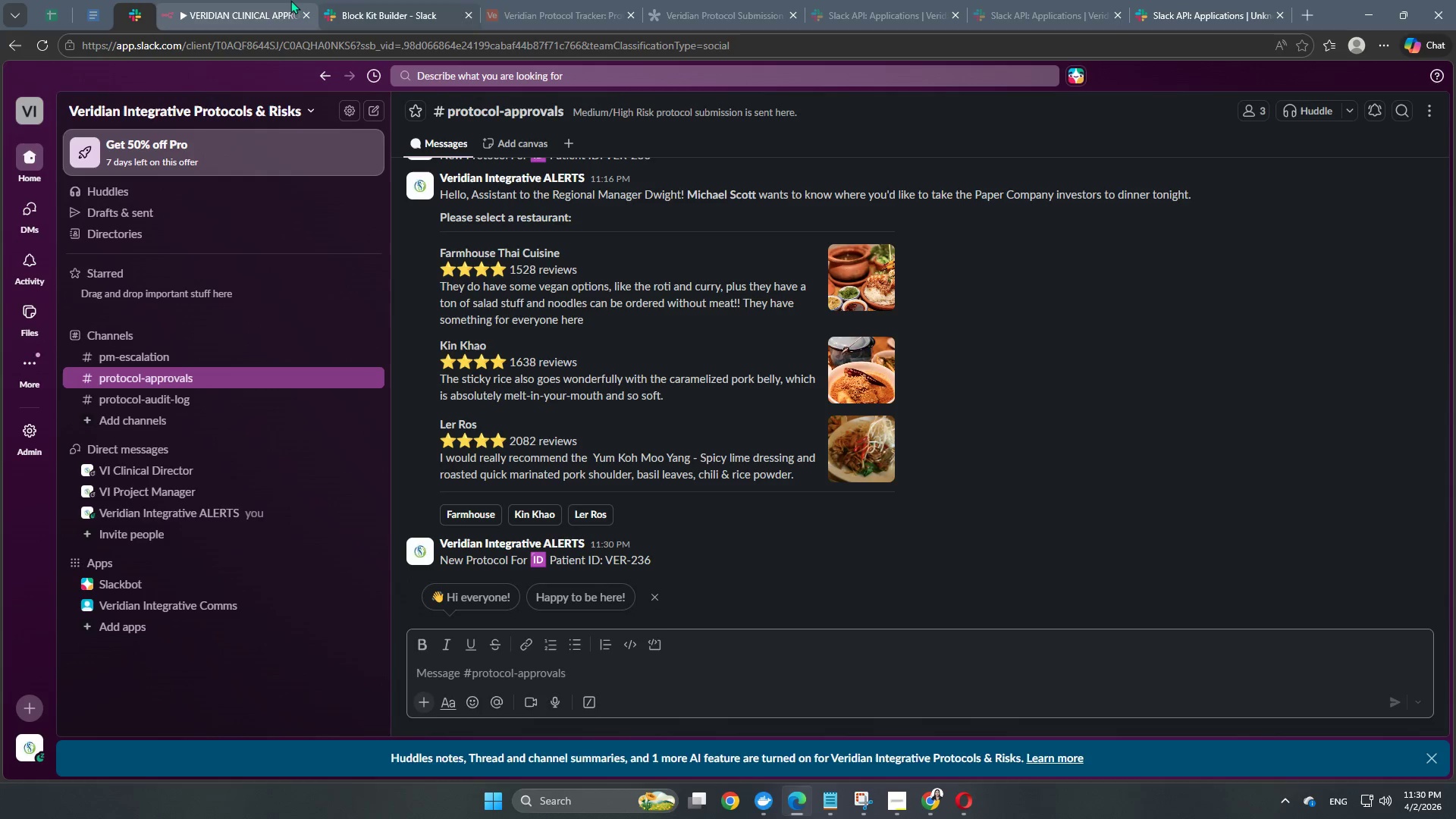 
left_click([246, 0])
 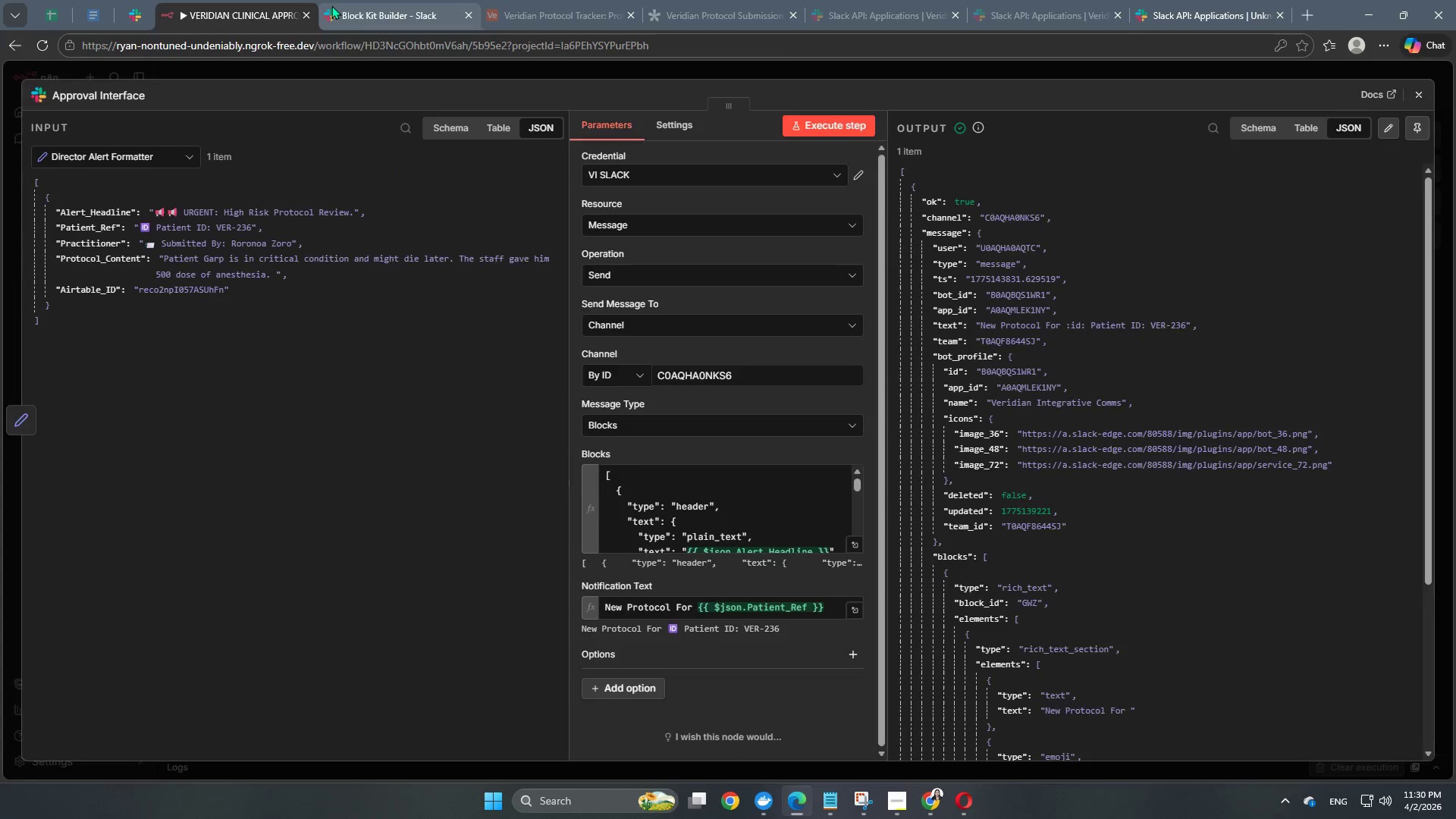 
double_click([333, 5])
 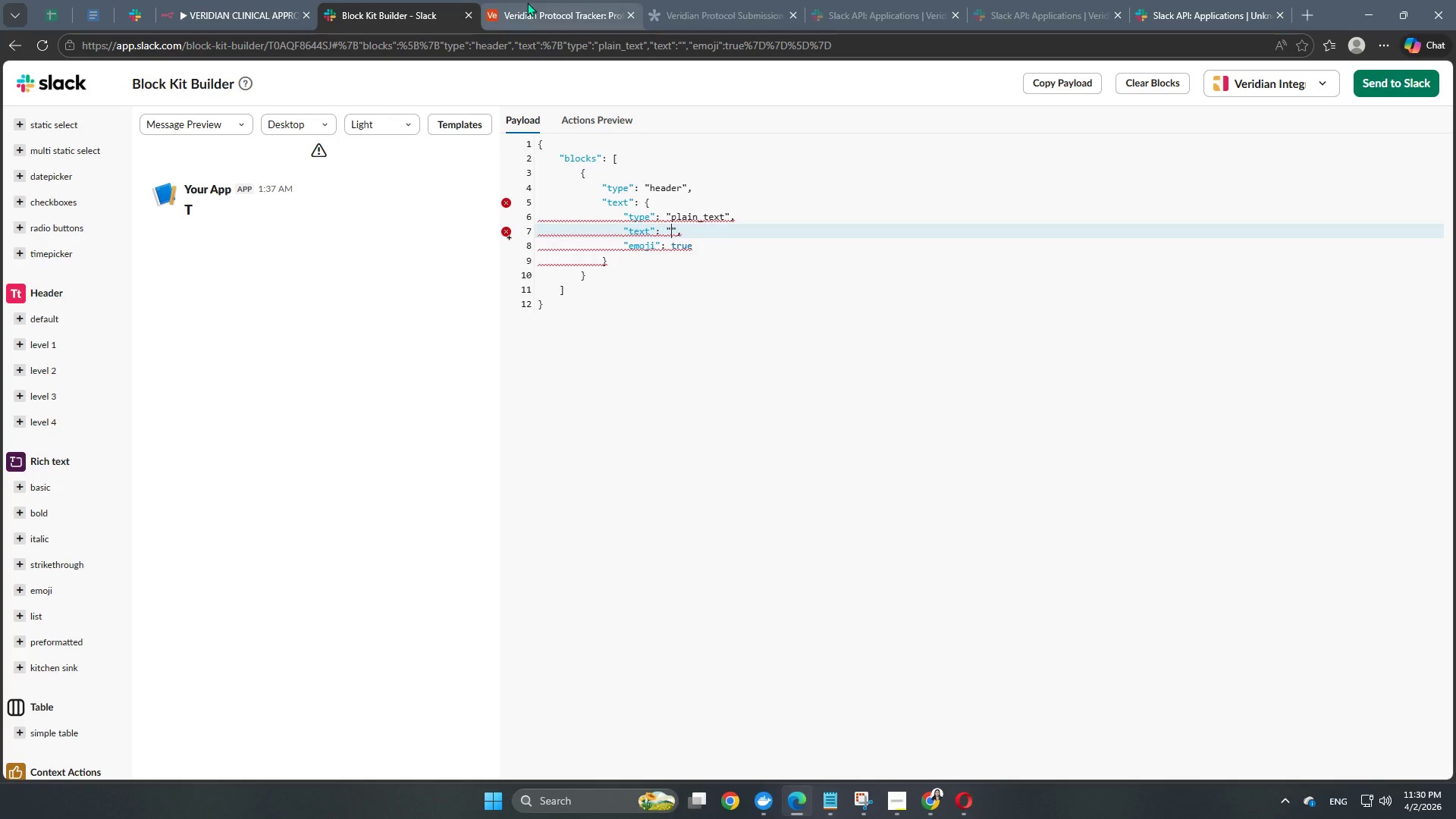 
left_click([527, 2])
 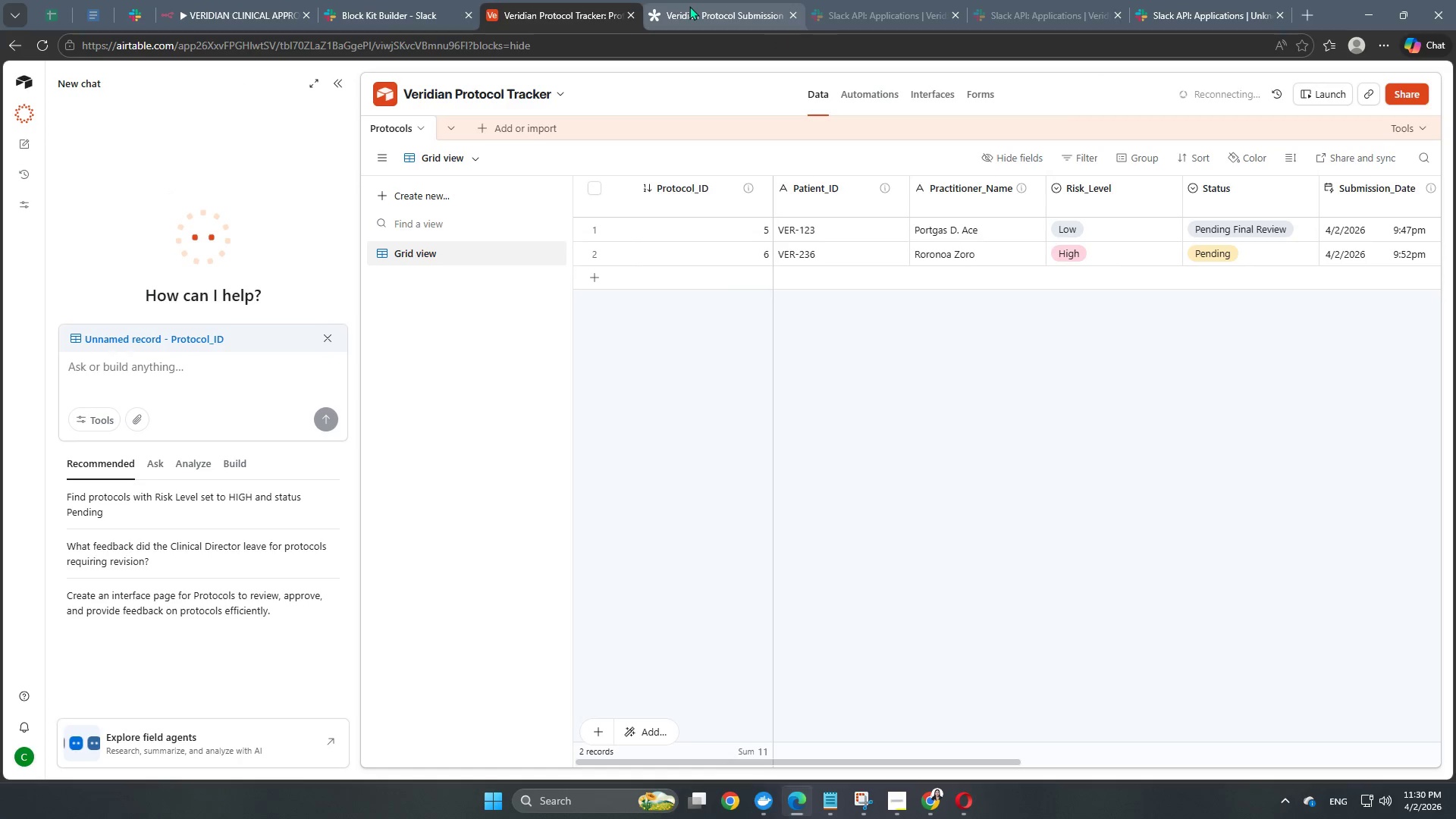 
left_click([373, 3])
 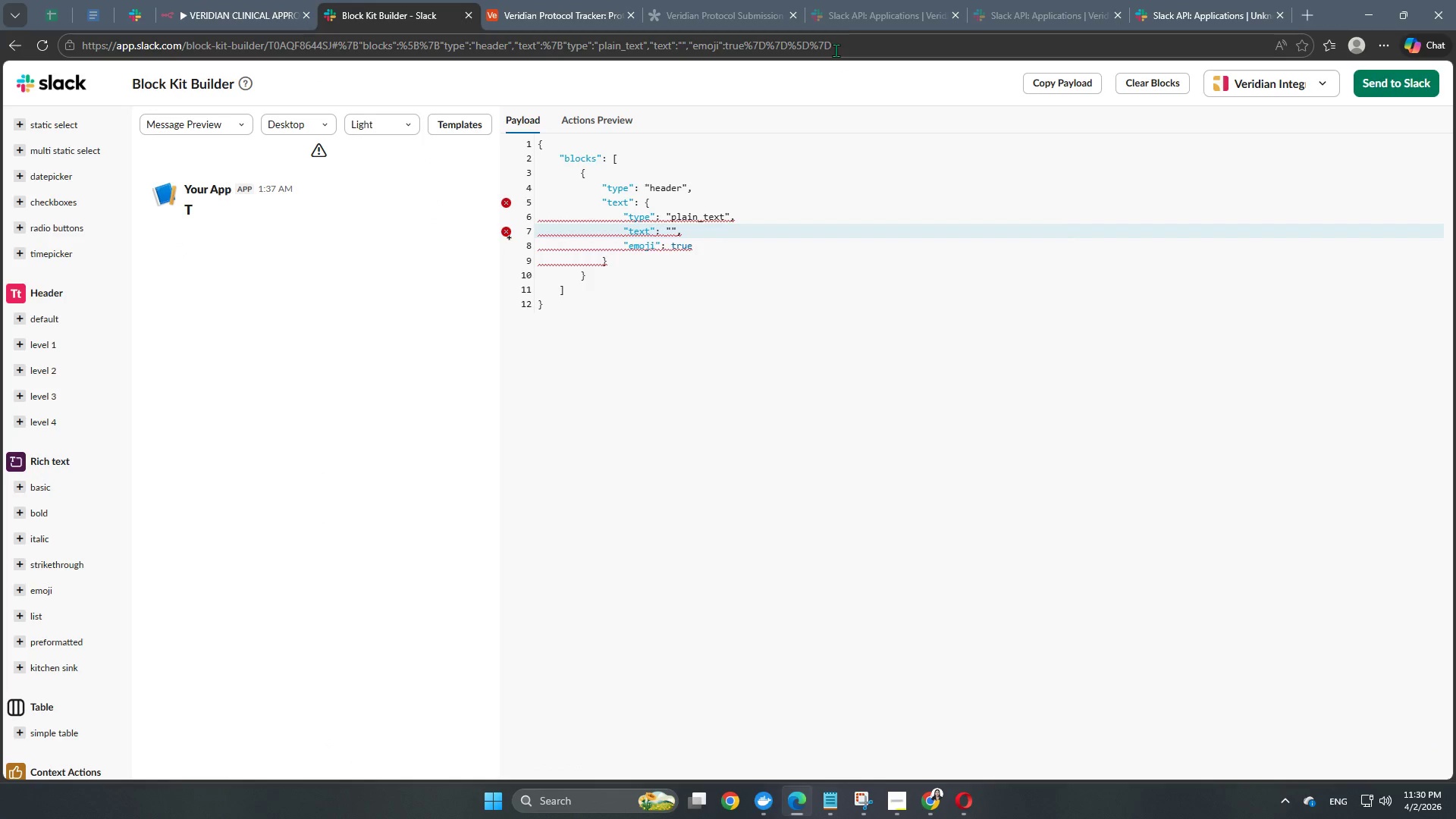 
left_click([868, 18])
 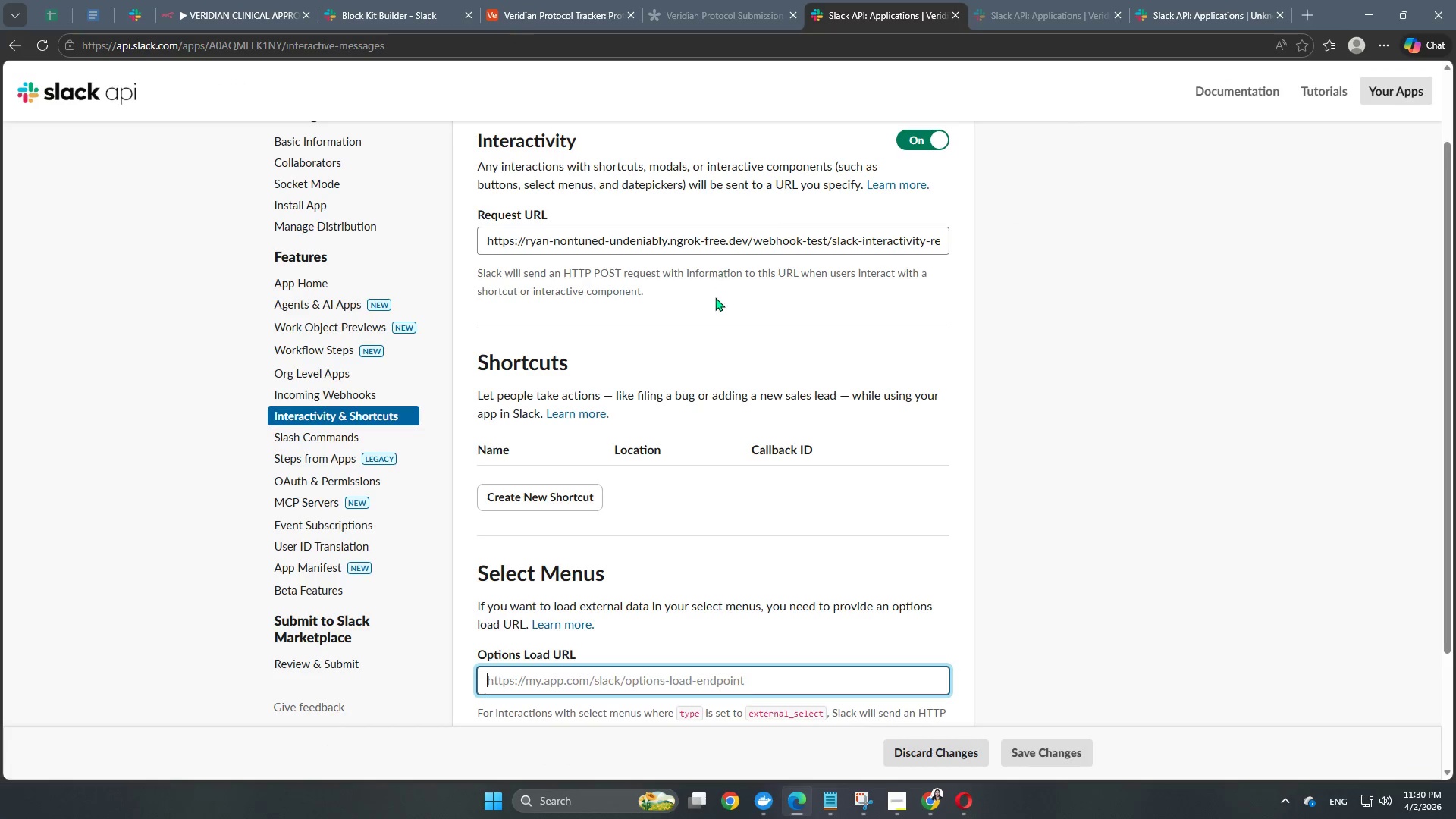 
scroll: coordinate [714, 305], scroll_direction: none, amount: 0.0
 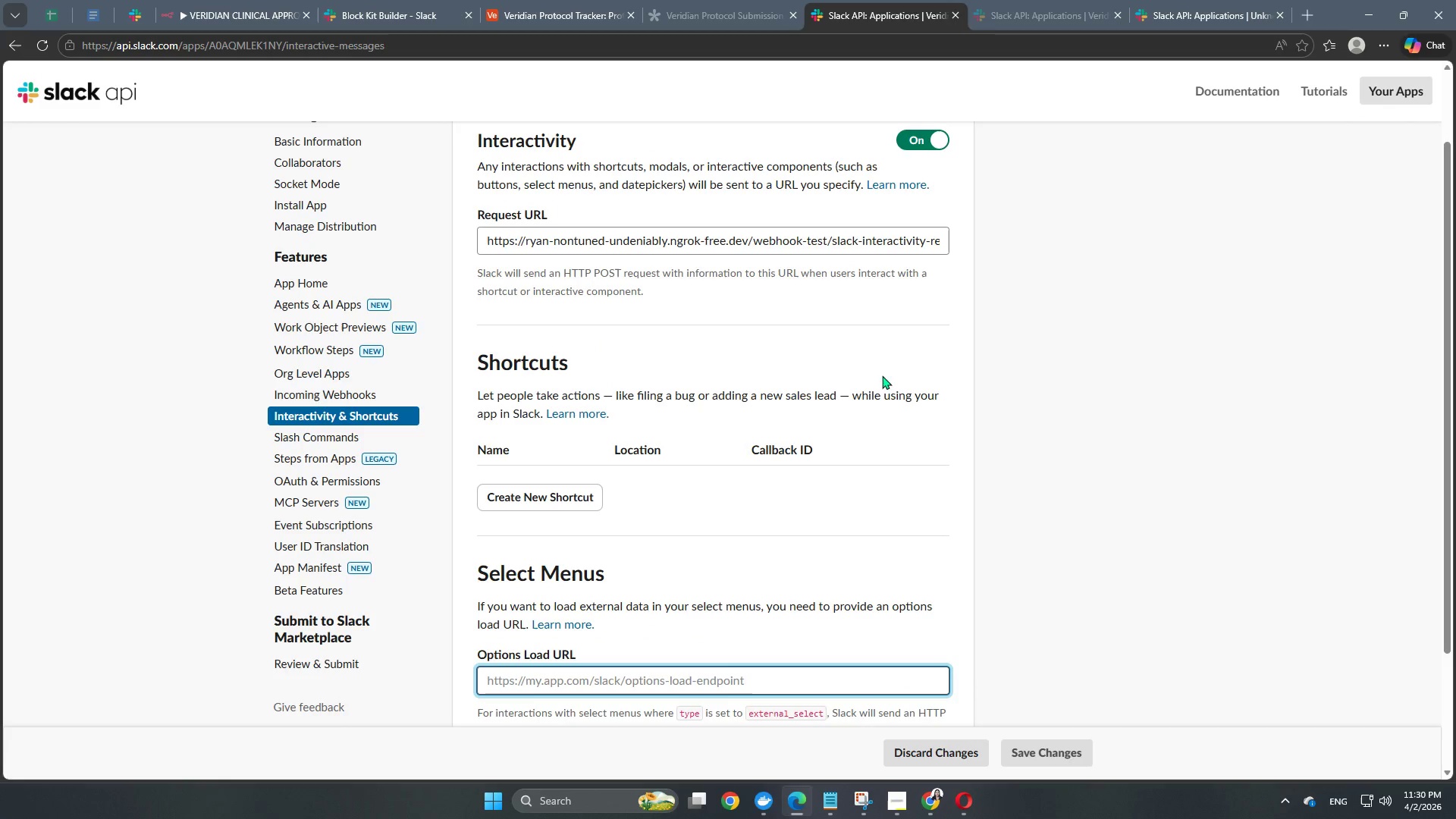 
left_click([1082, 448])
 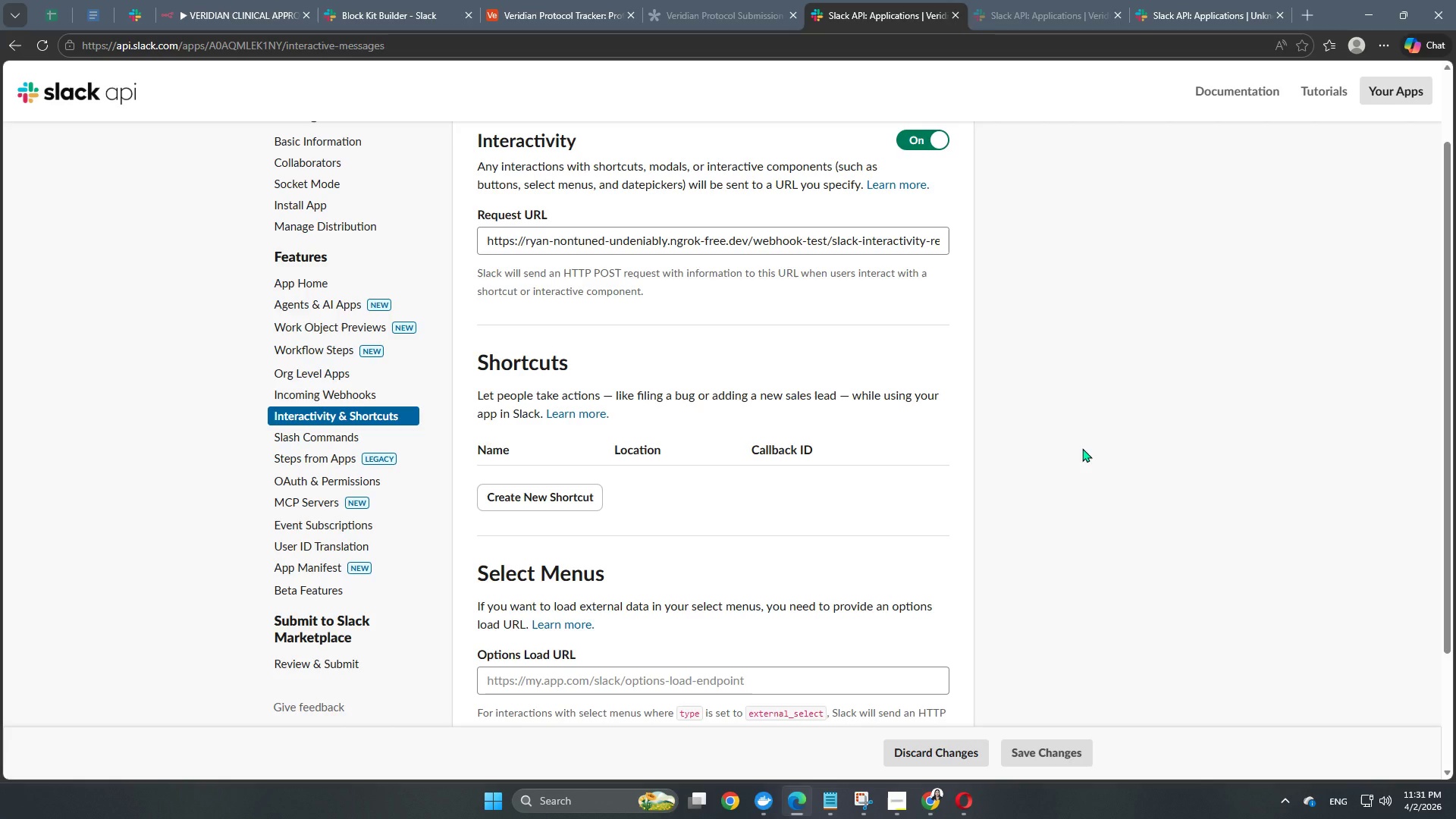 
wait(52.41)
 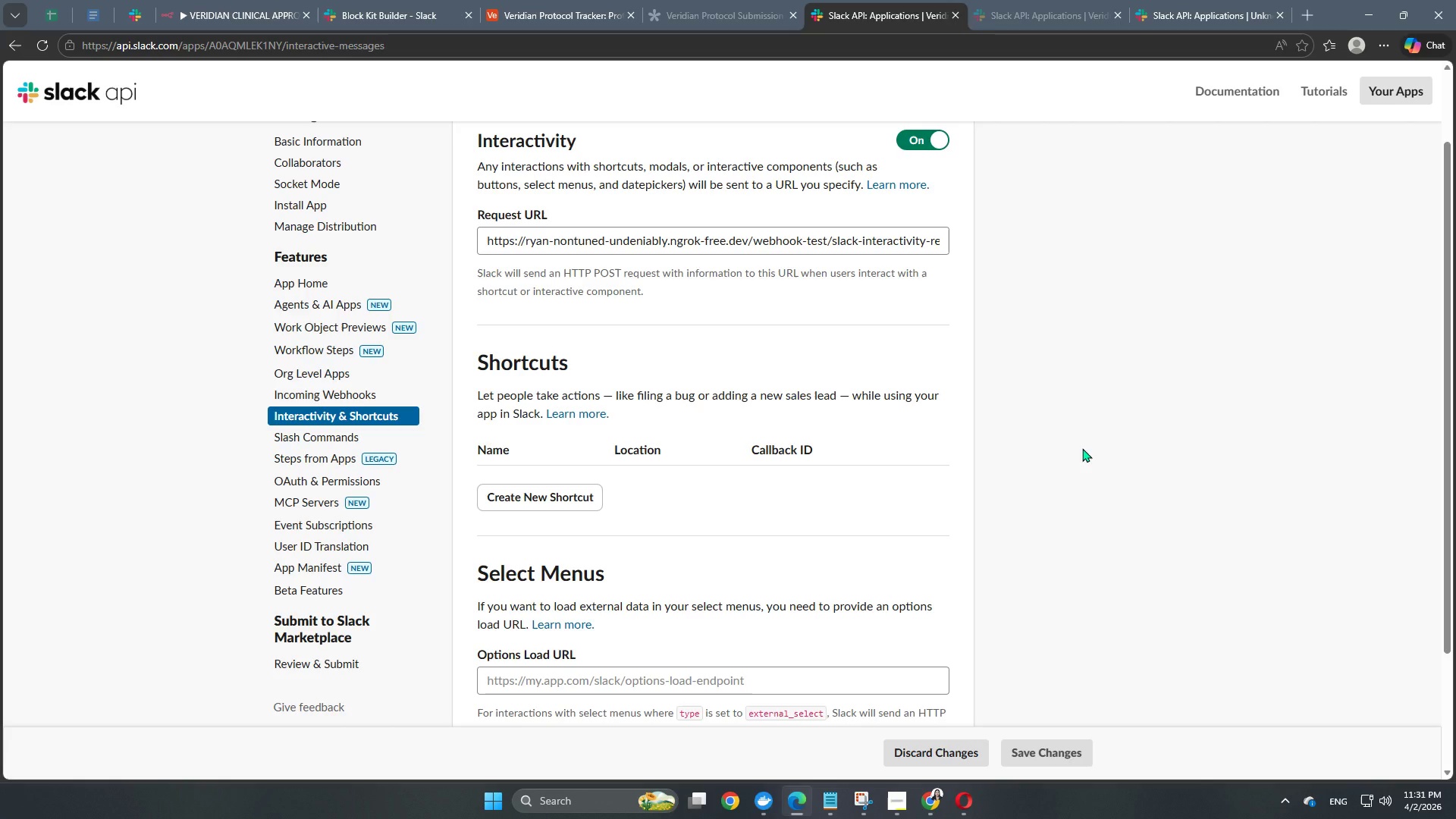 
scroll: coordinate [666, 574], scroll_direction: down, amount: 3.0
 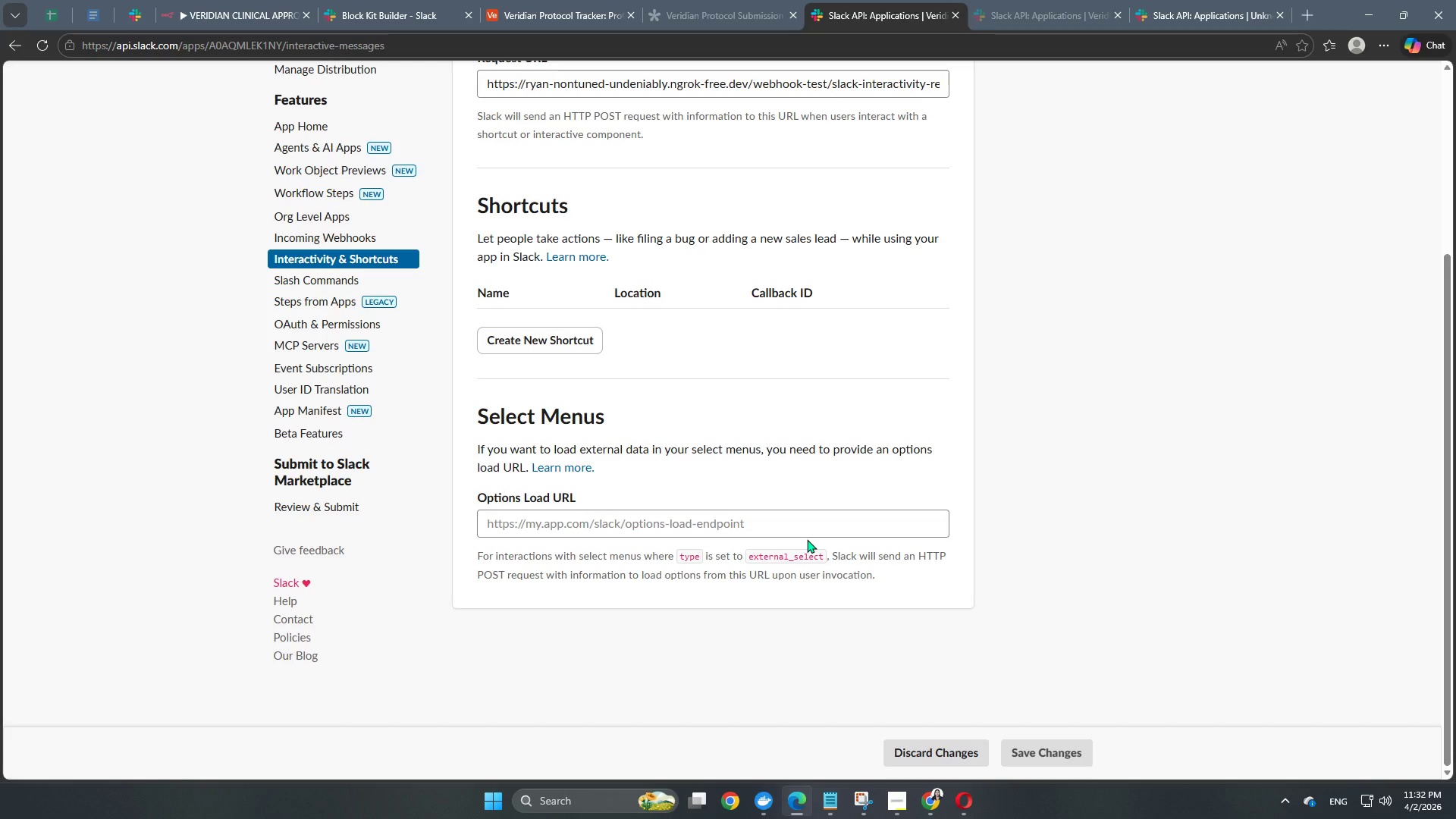 
wait(37.11)
 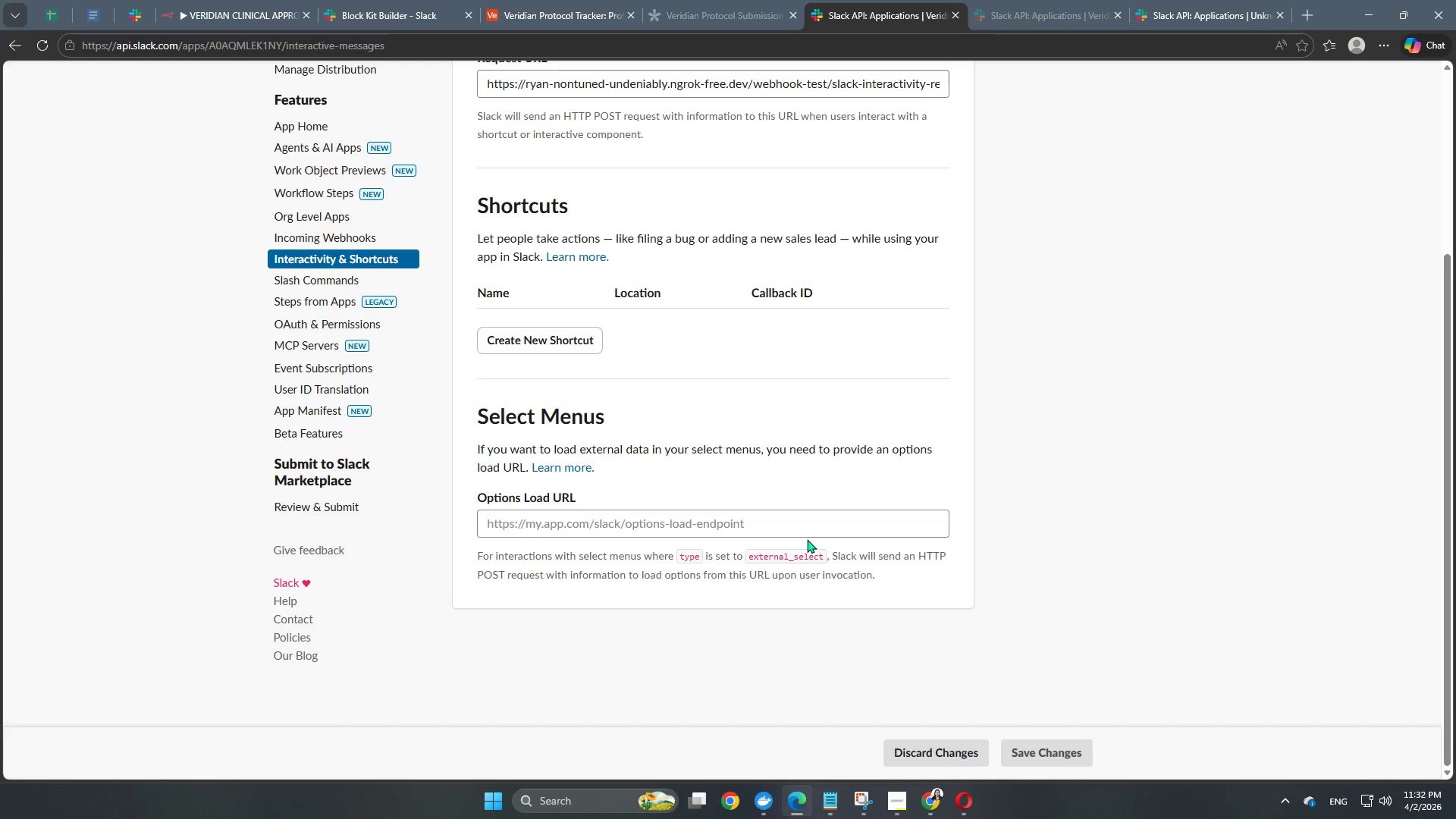 
left_click([223, 28])
 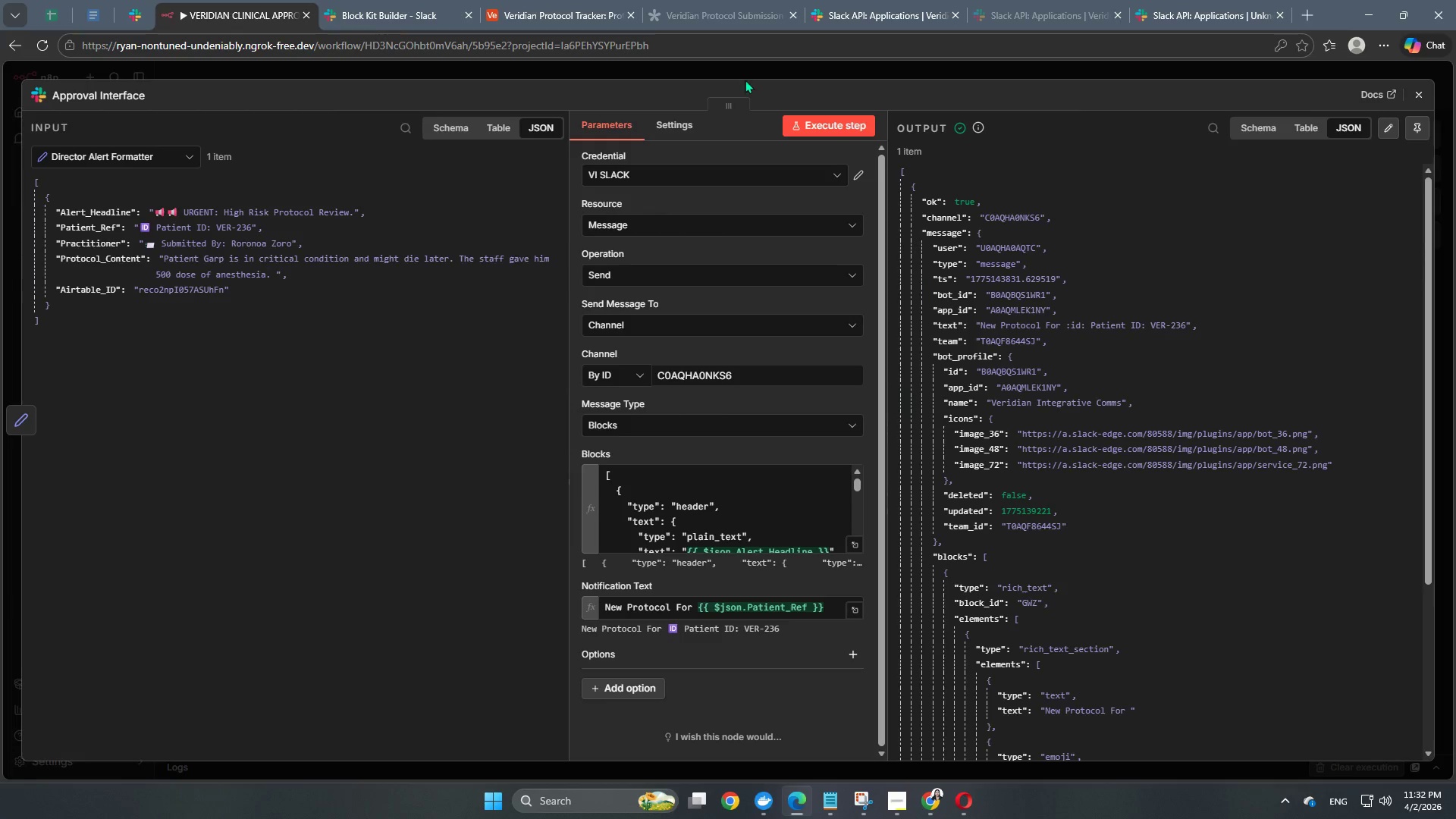 
left_click([752, 76])
 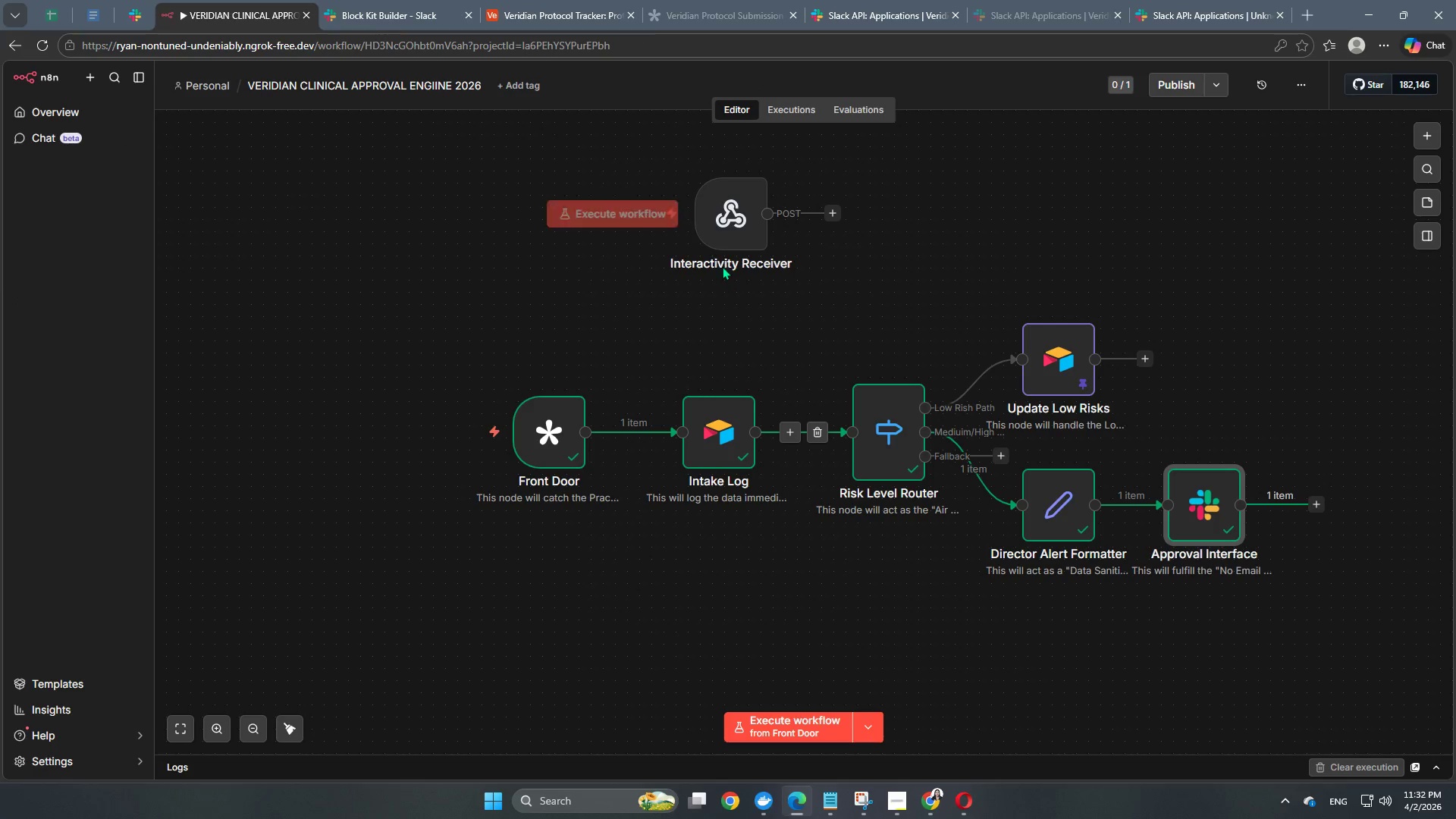 
double_click([731, 220])
 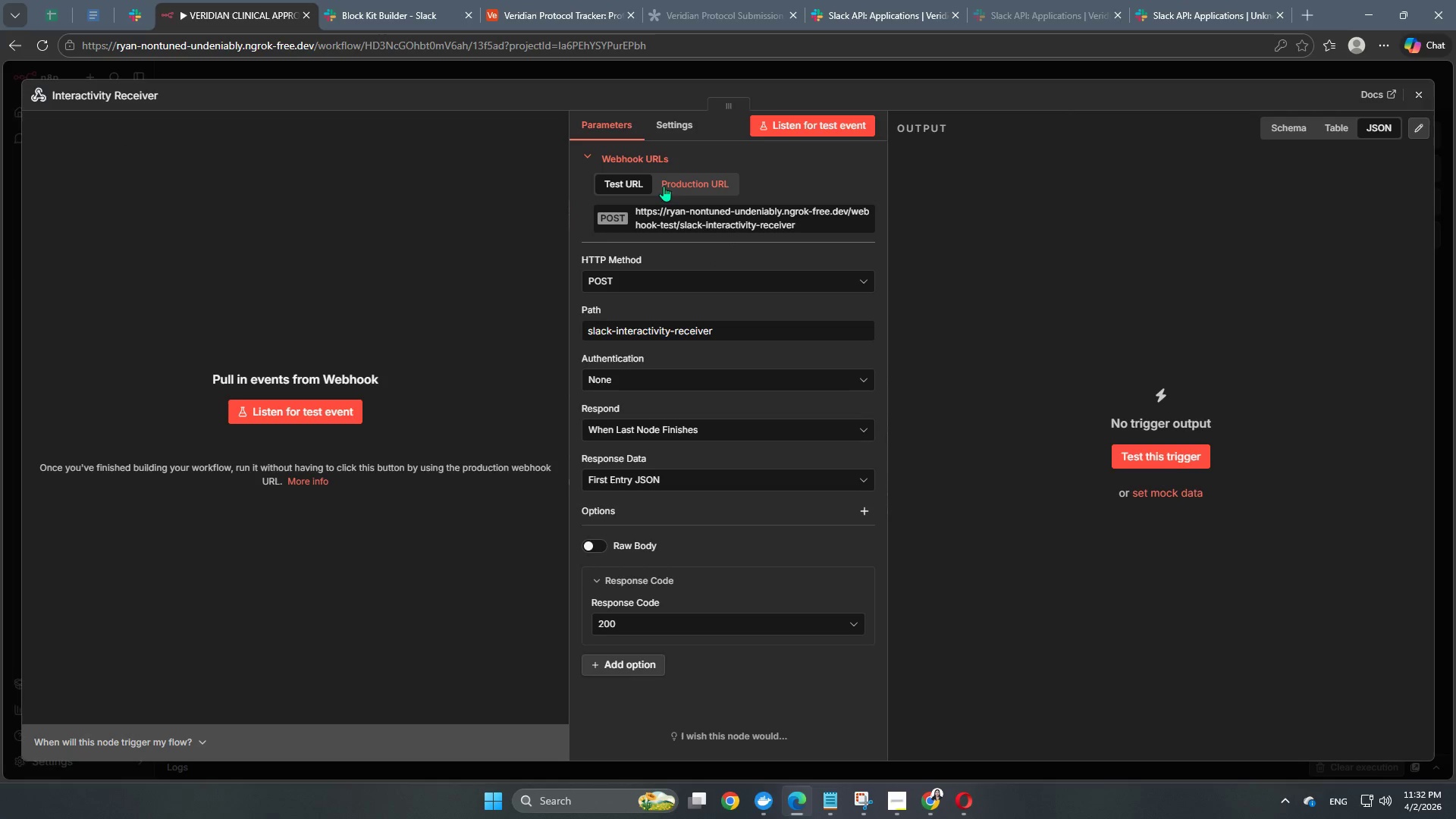 
left_click([679, 180])
 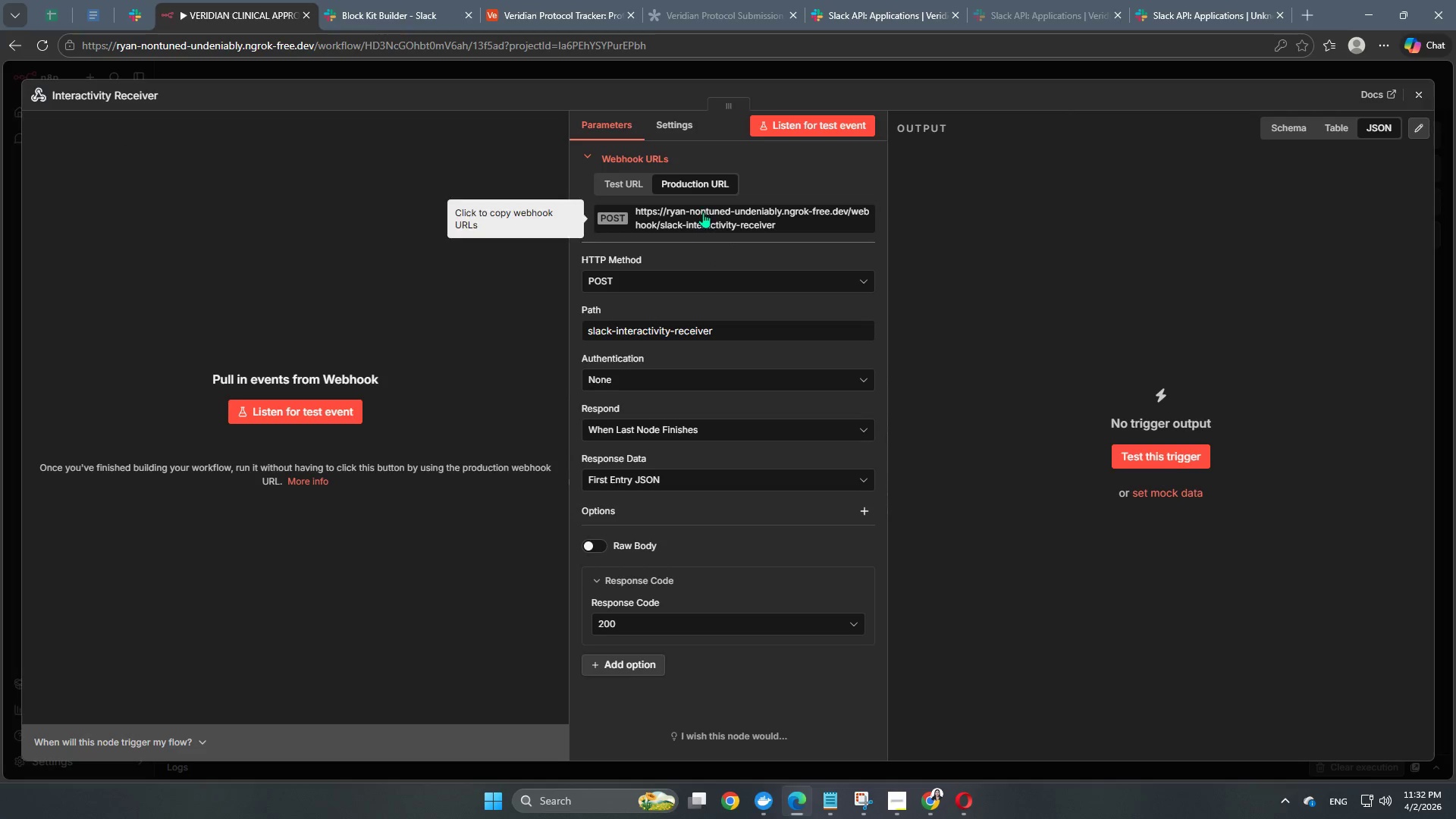 
left_click([703, 212])
 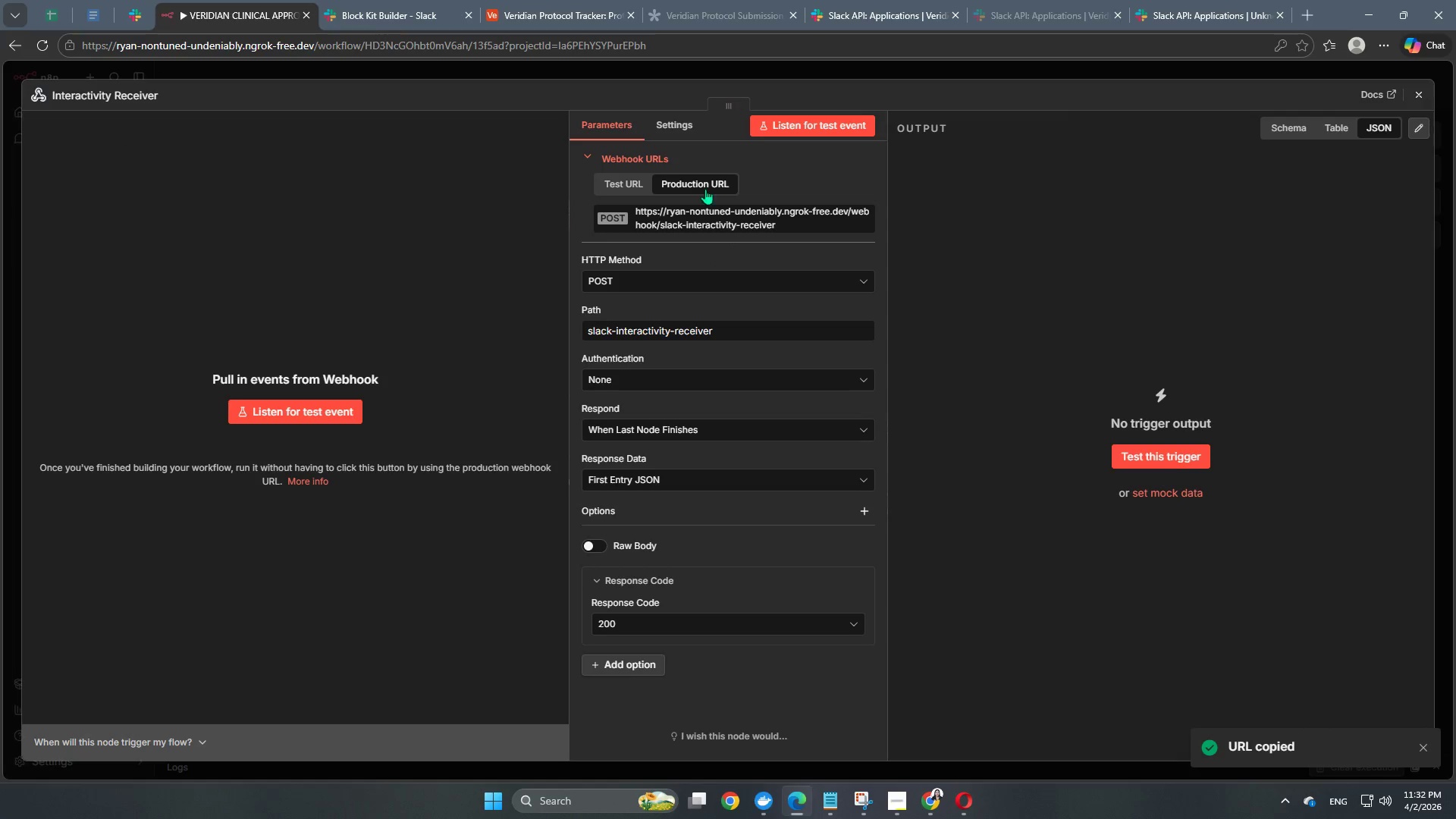 
left_click([696, 212])
 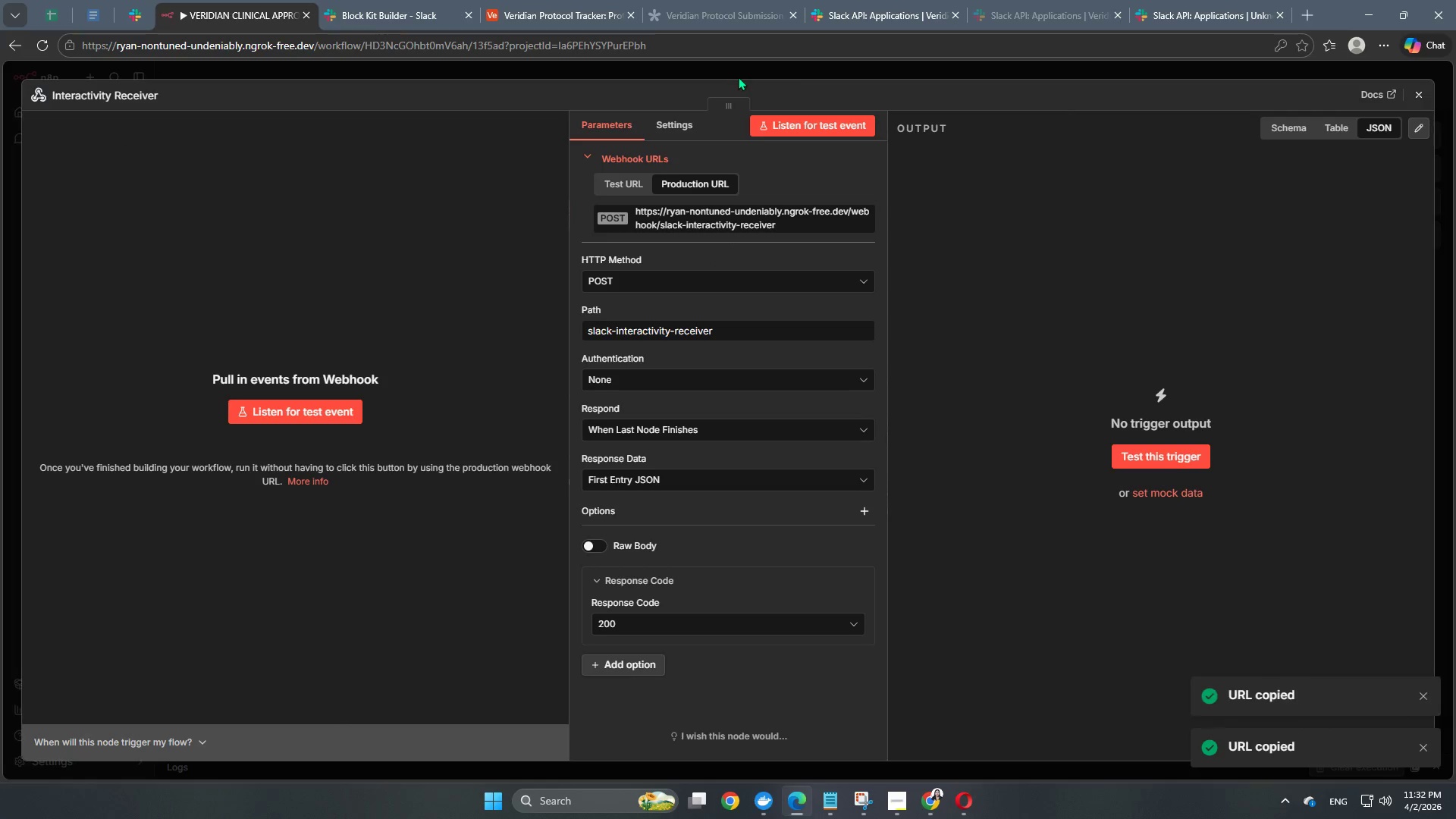 
left_click([738, 77])
 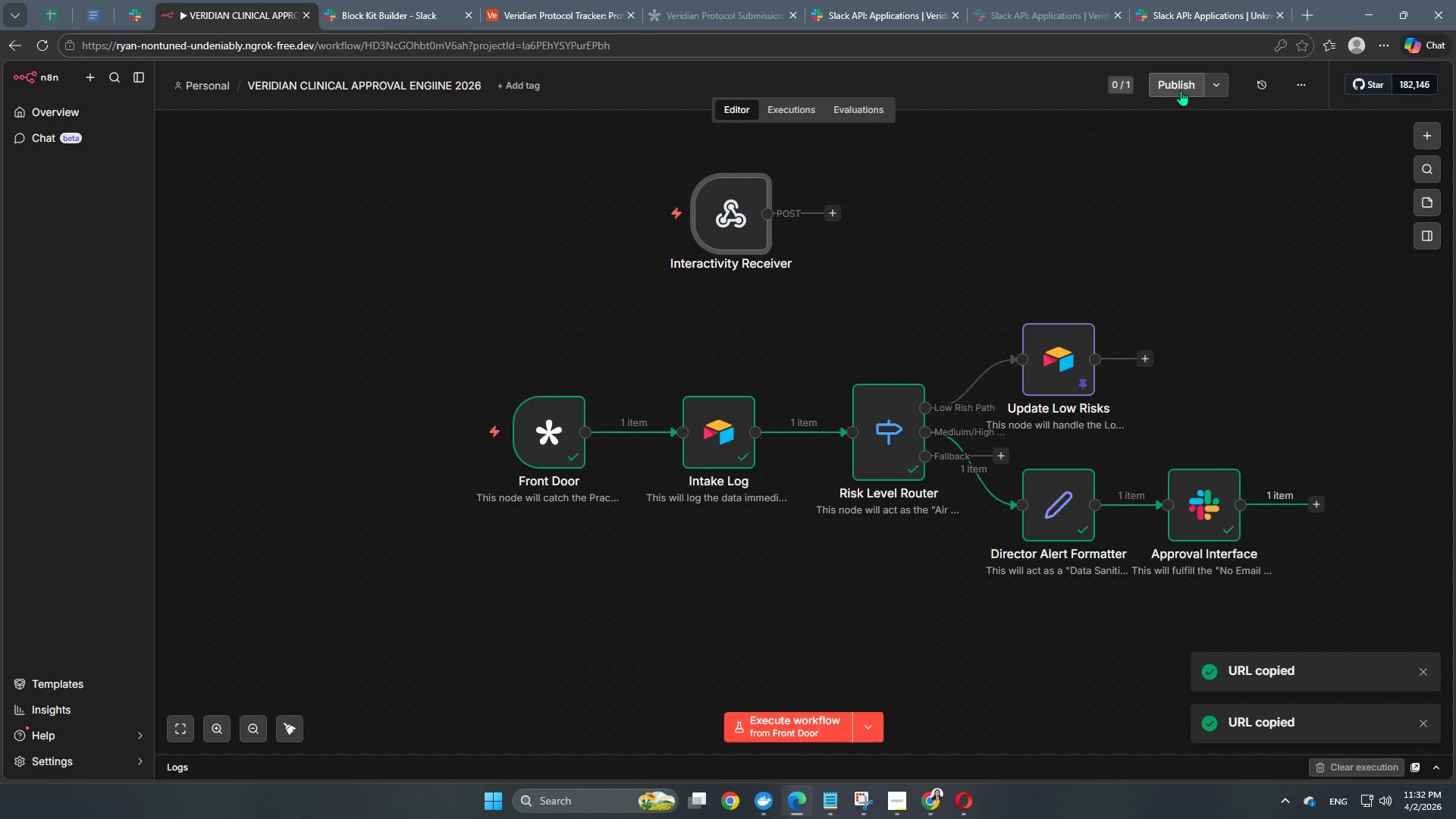 
left_click([1181, 90])
 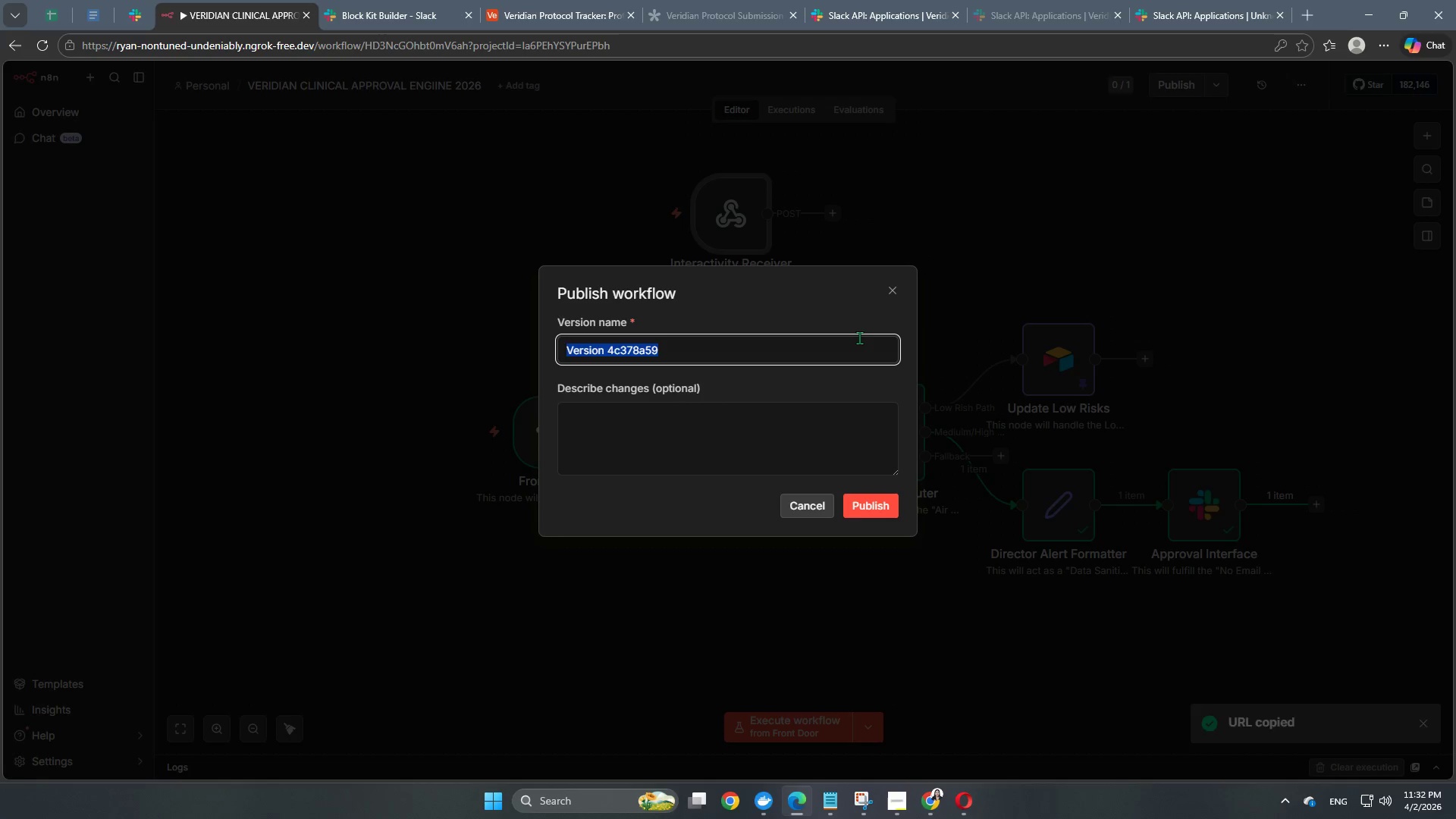 
type(Test)
 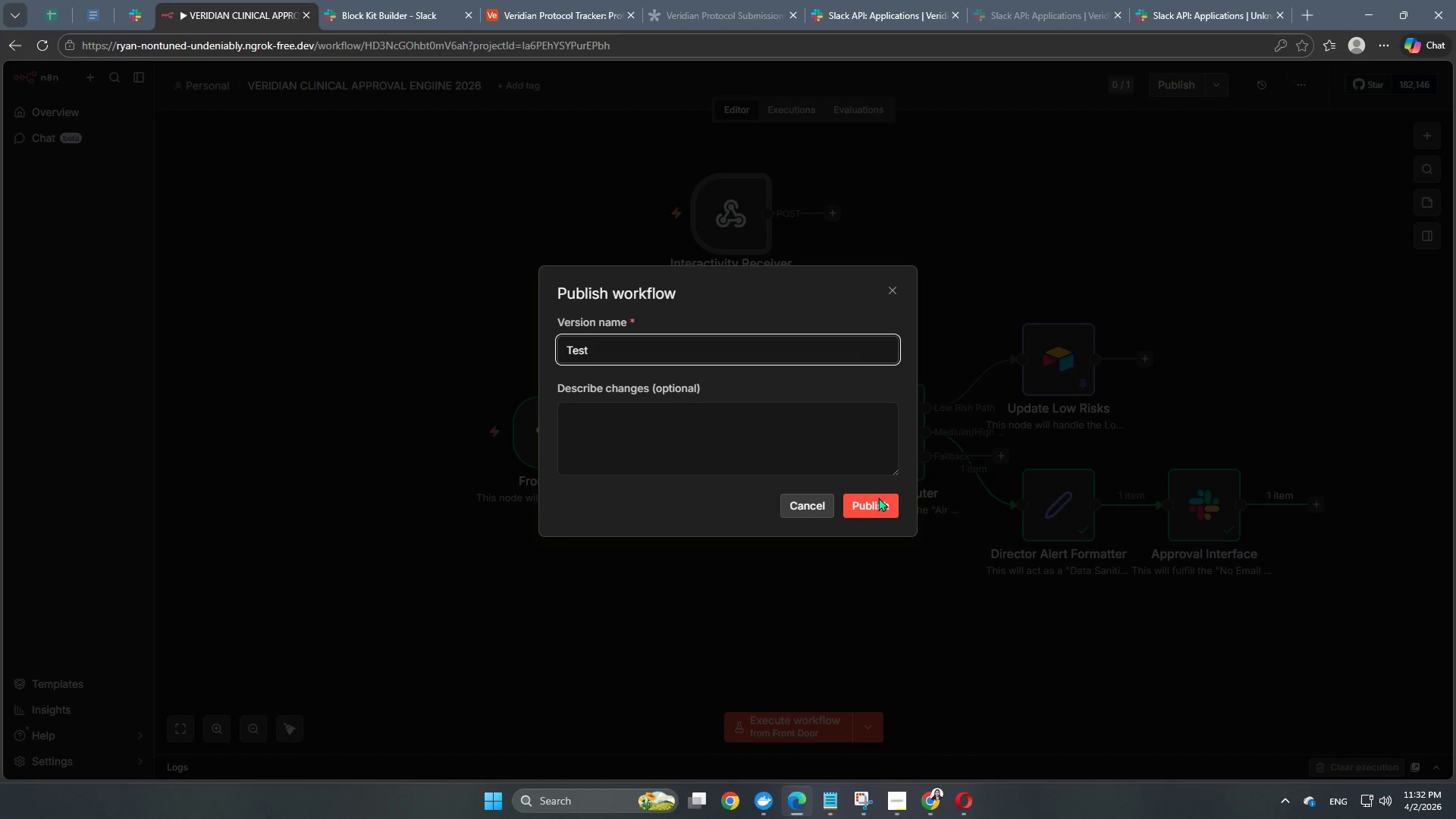 
left_click([873, 510])
 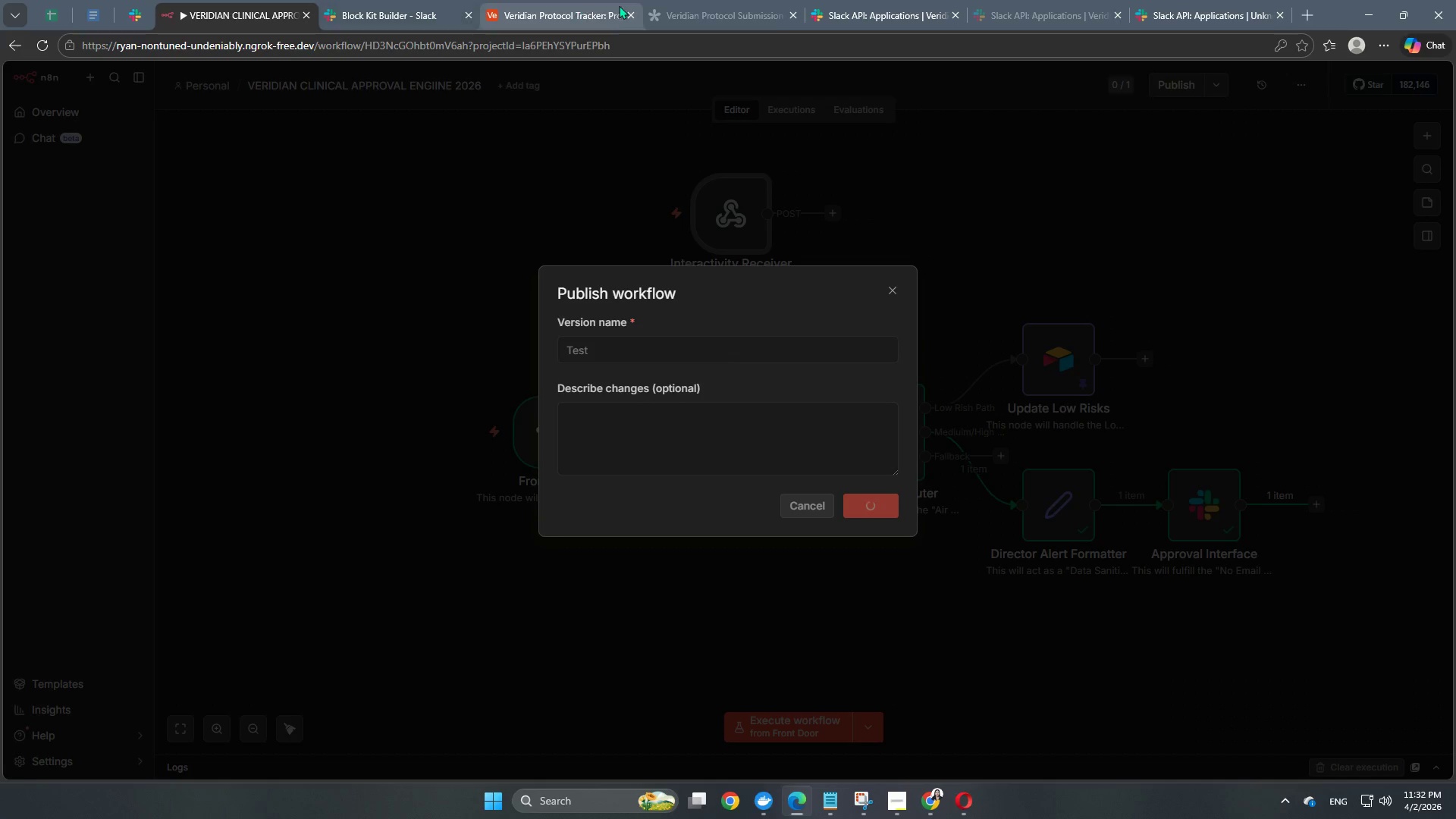 
left_click([852, 10])
 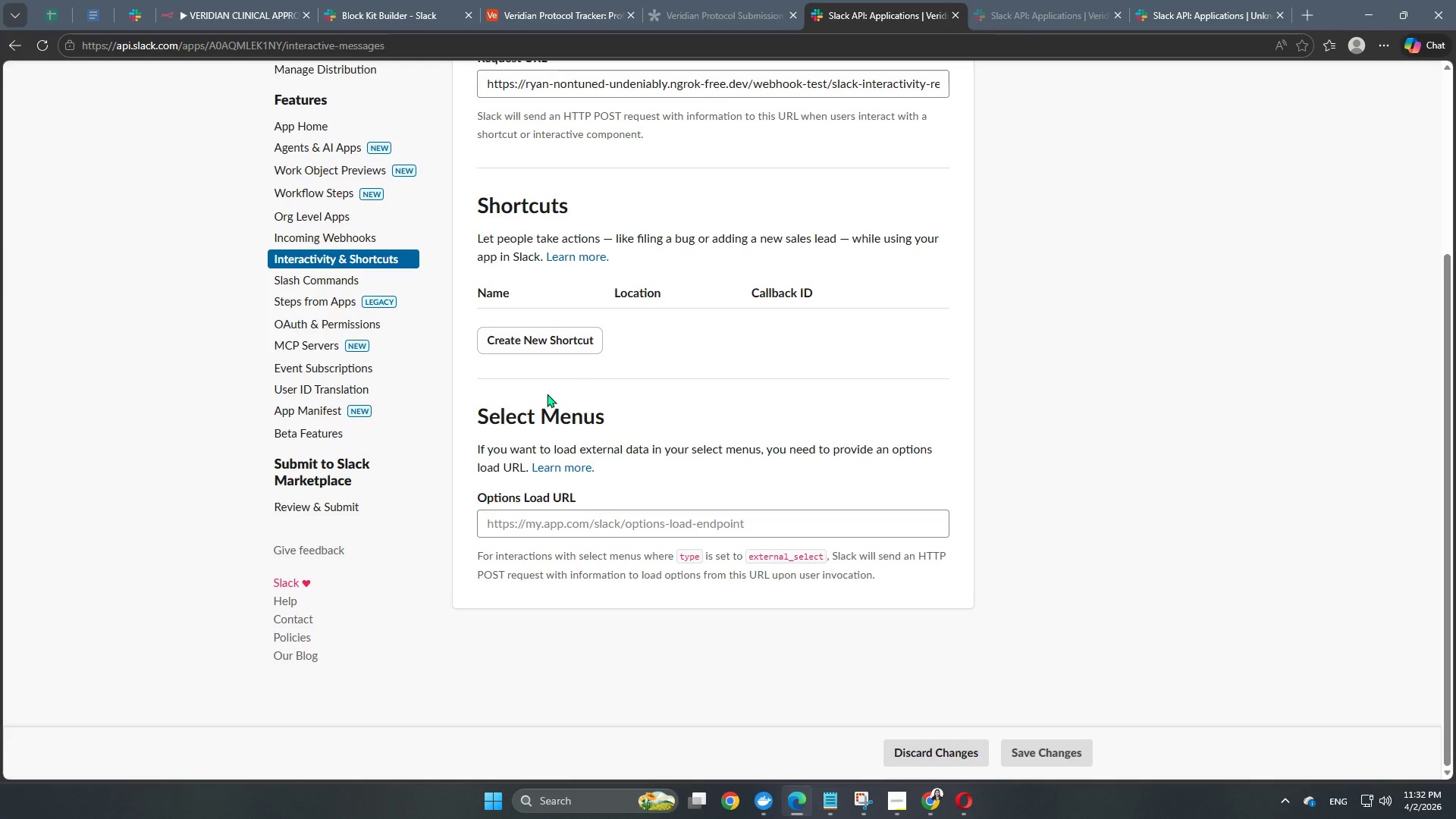 
scroll: coordinate [745, 434], scroll_direction: down, amount: 1.0
 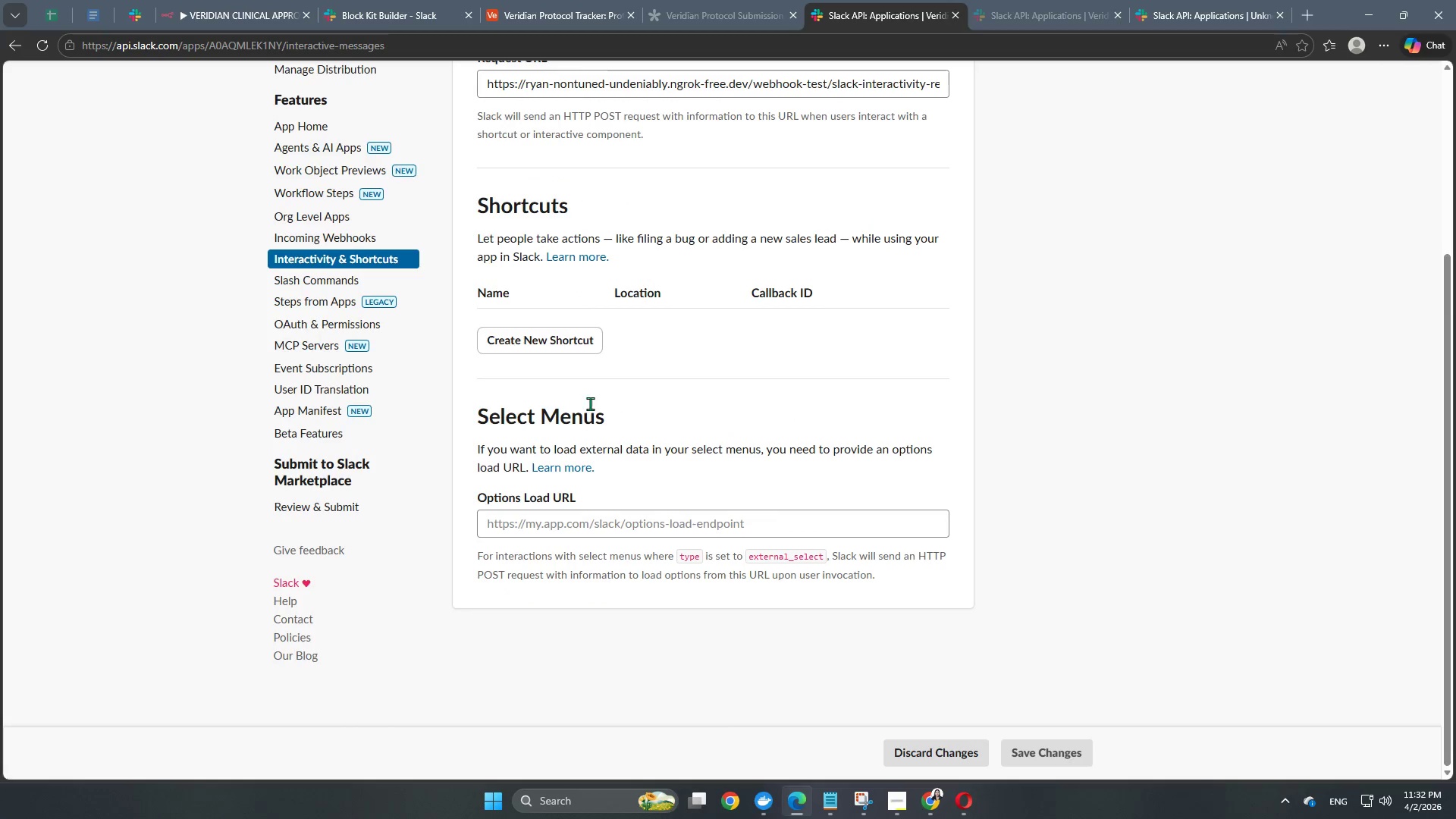 
scroll: coordinate [590, 403], scroll_direction: up, amount: 3.0
 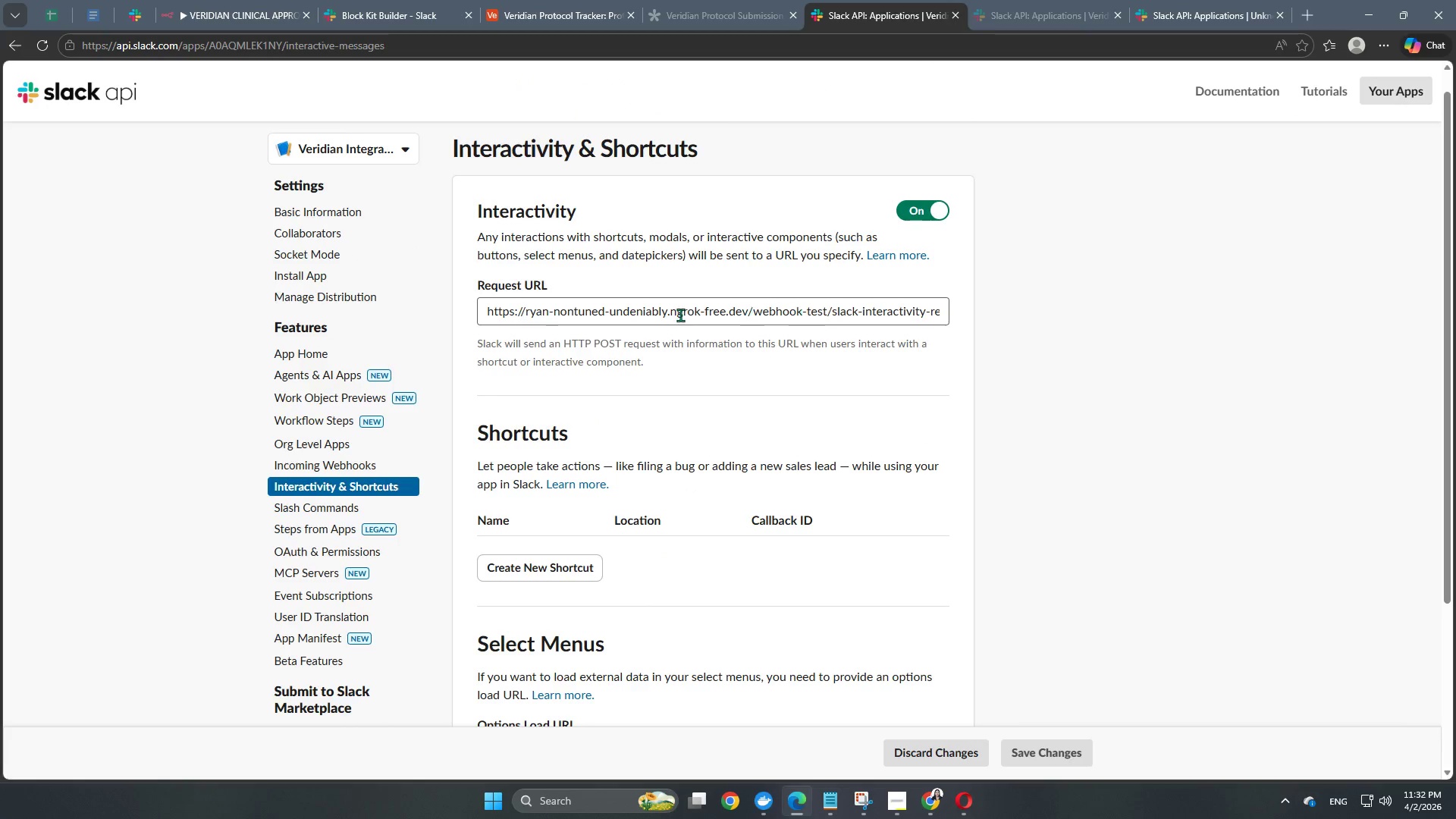 
left_click_drag(start_coordinate=[489, 311], to_coordinate=[1004, 325])
 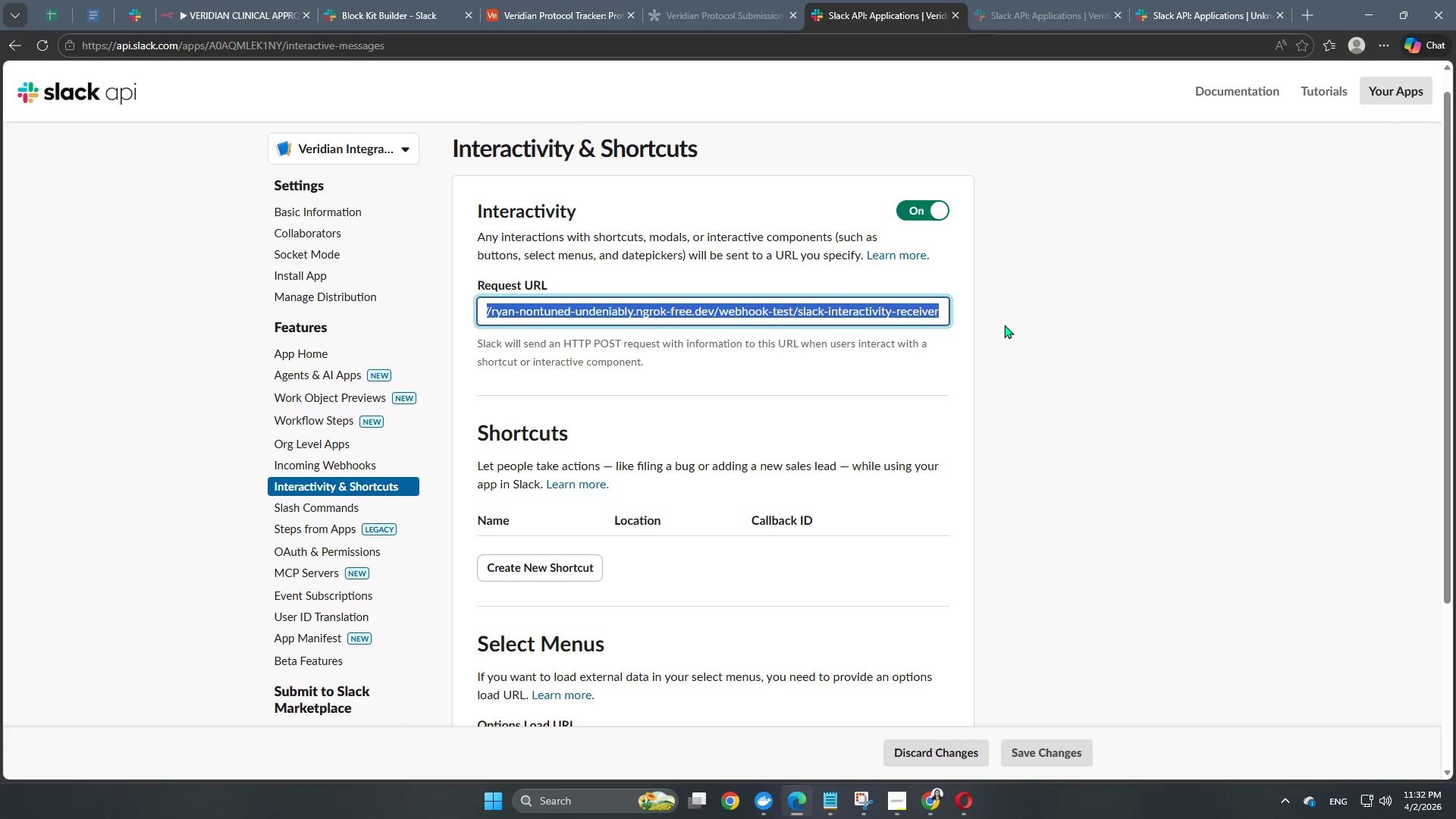 
key(Backspace)
 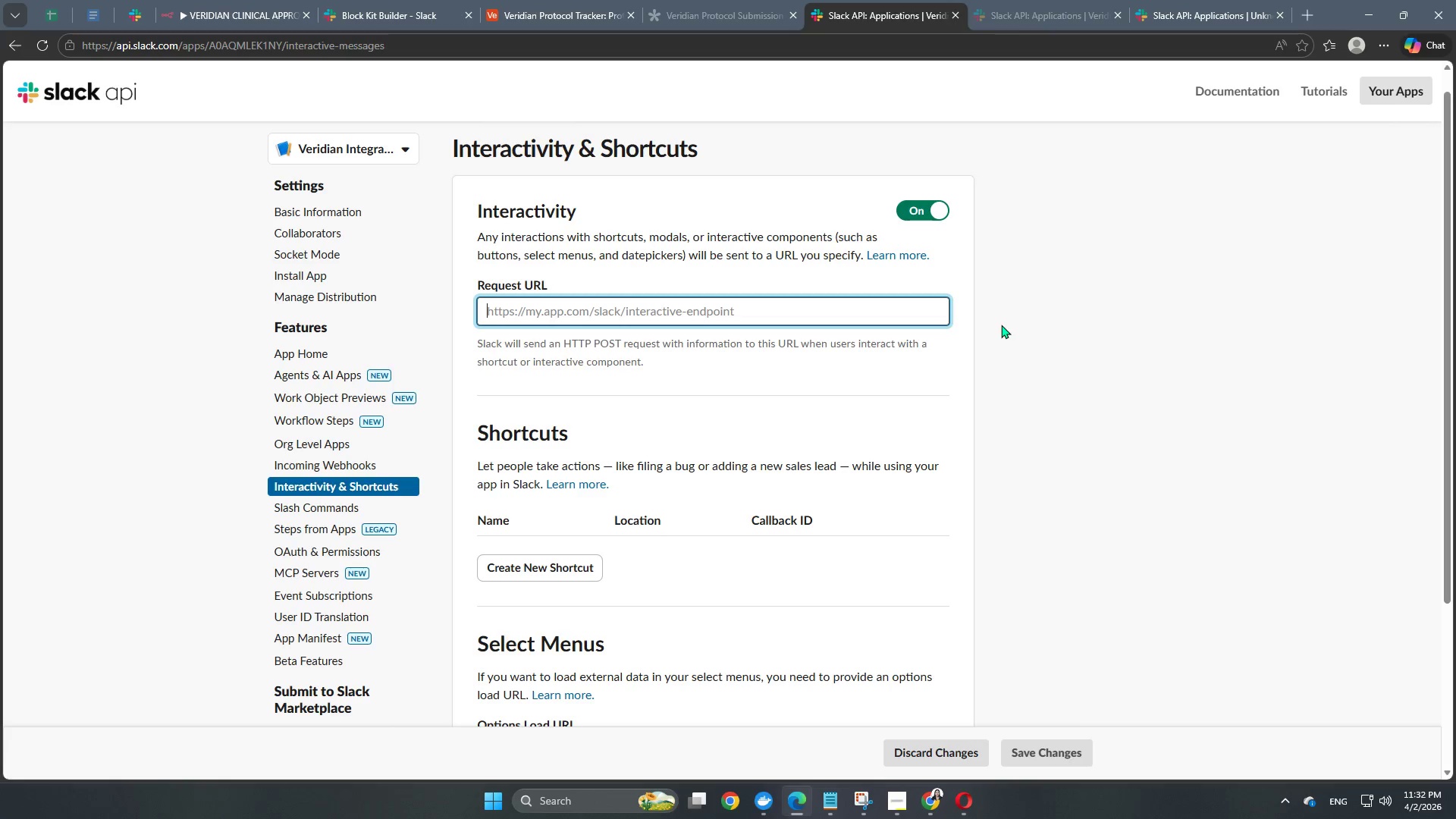 
key(Backspace)
 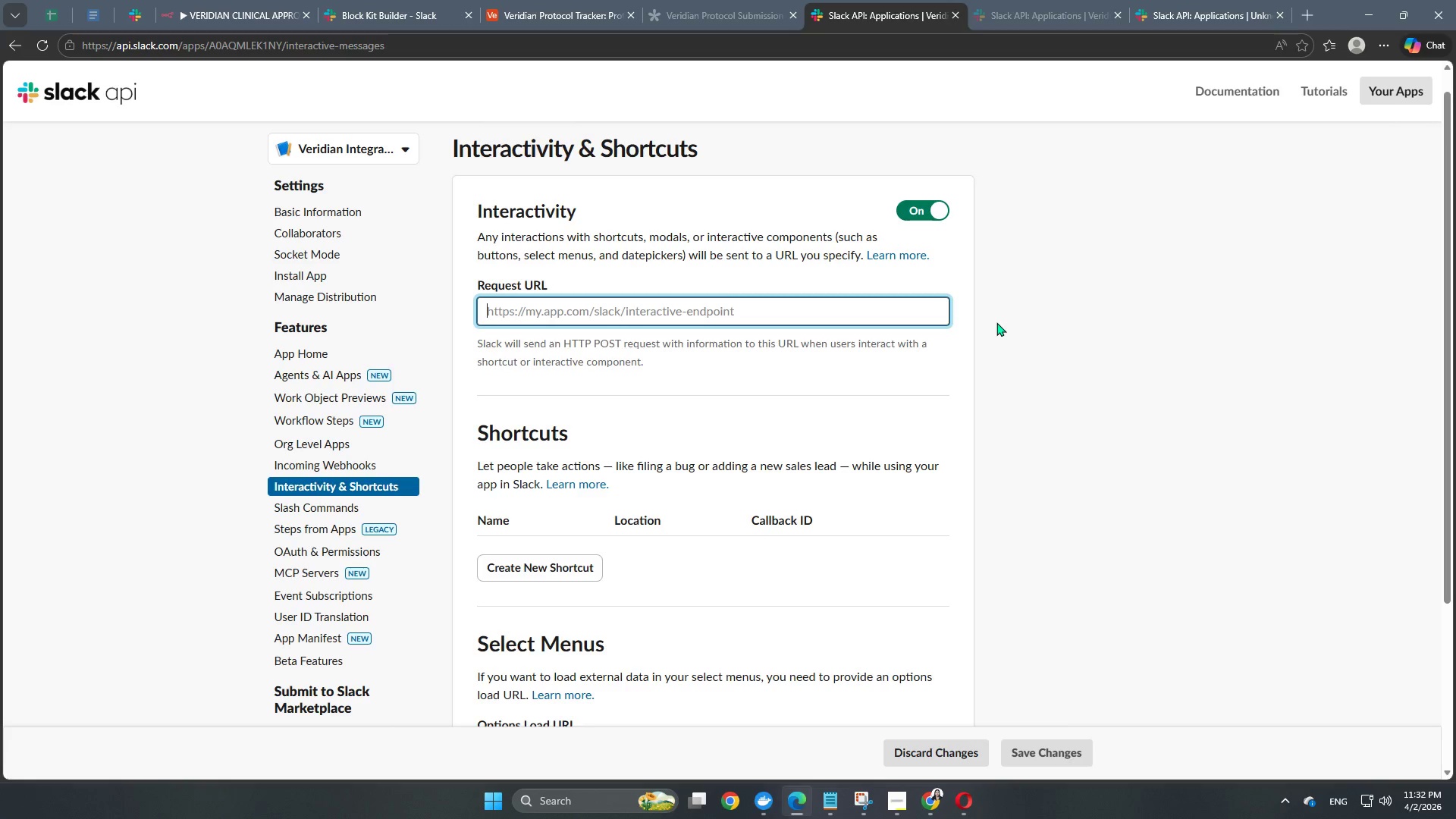 
key(Backspace)
 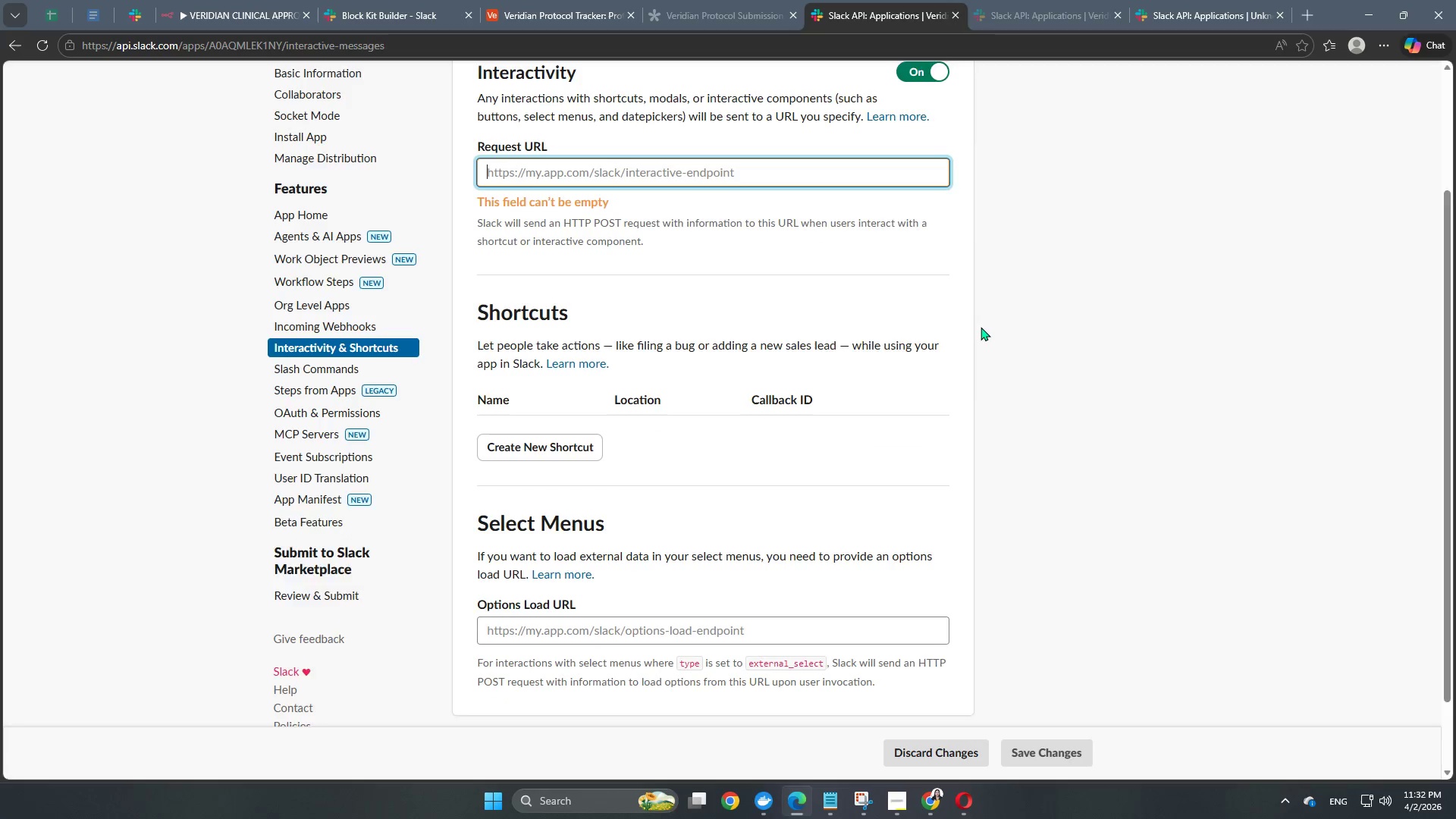 
key(Control+V)
 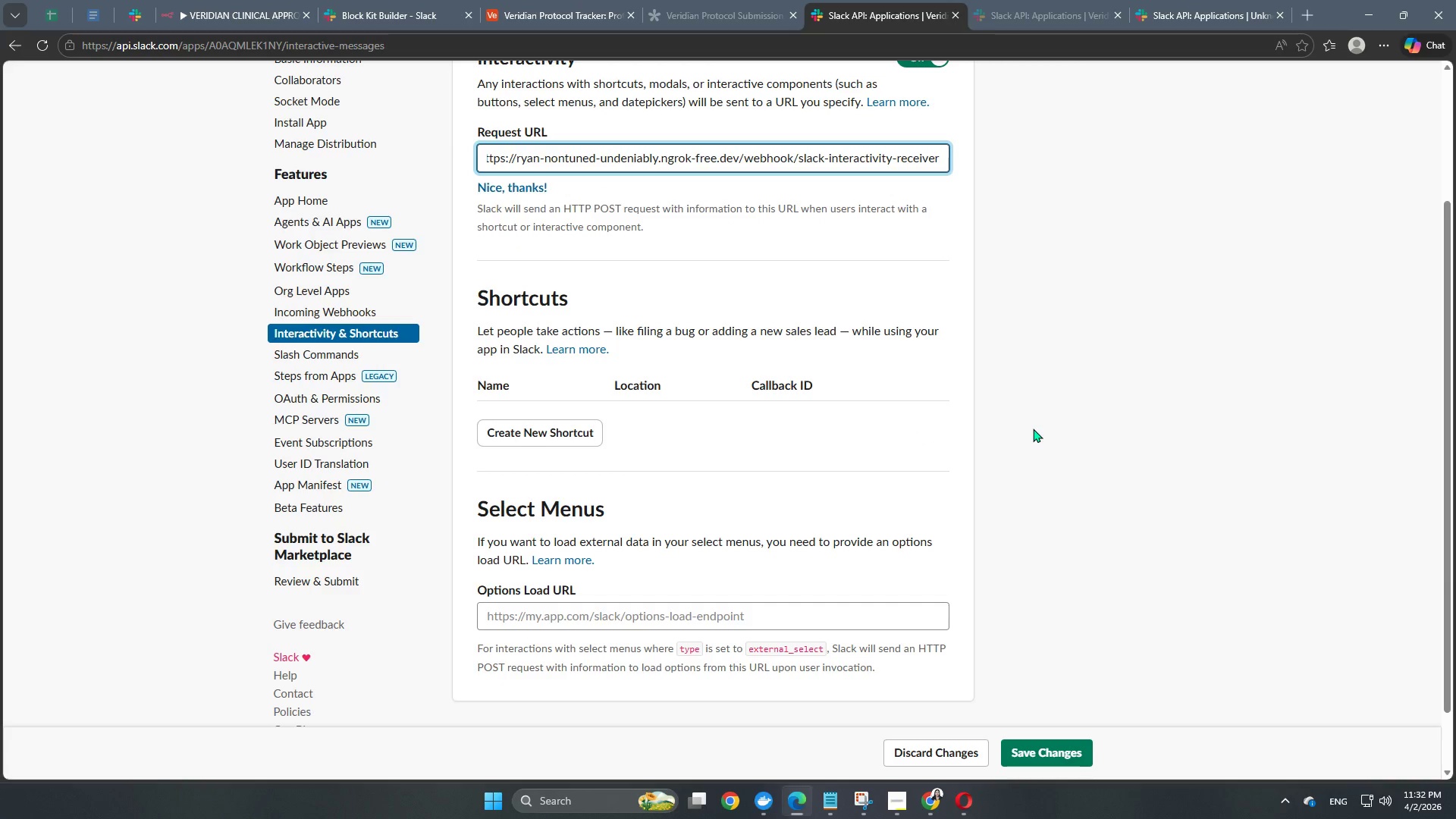 
left_click([1034, 427])
 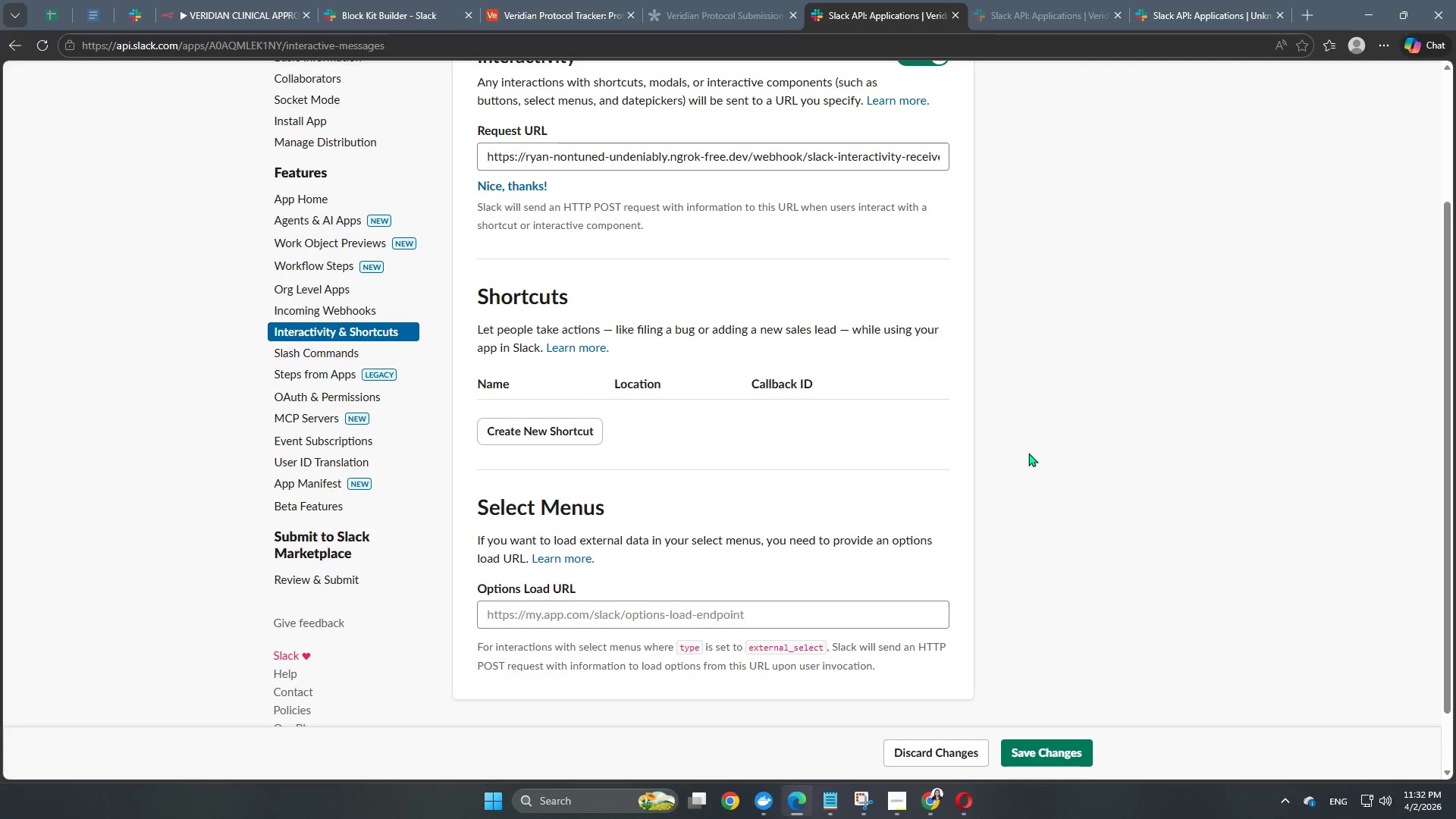 
scroll: coordinate [1022, 470], scroll_direction: down, amount: 3.0
 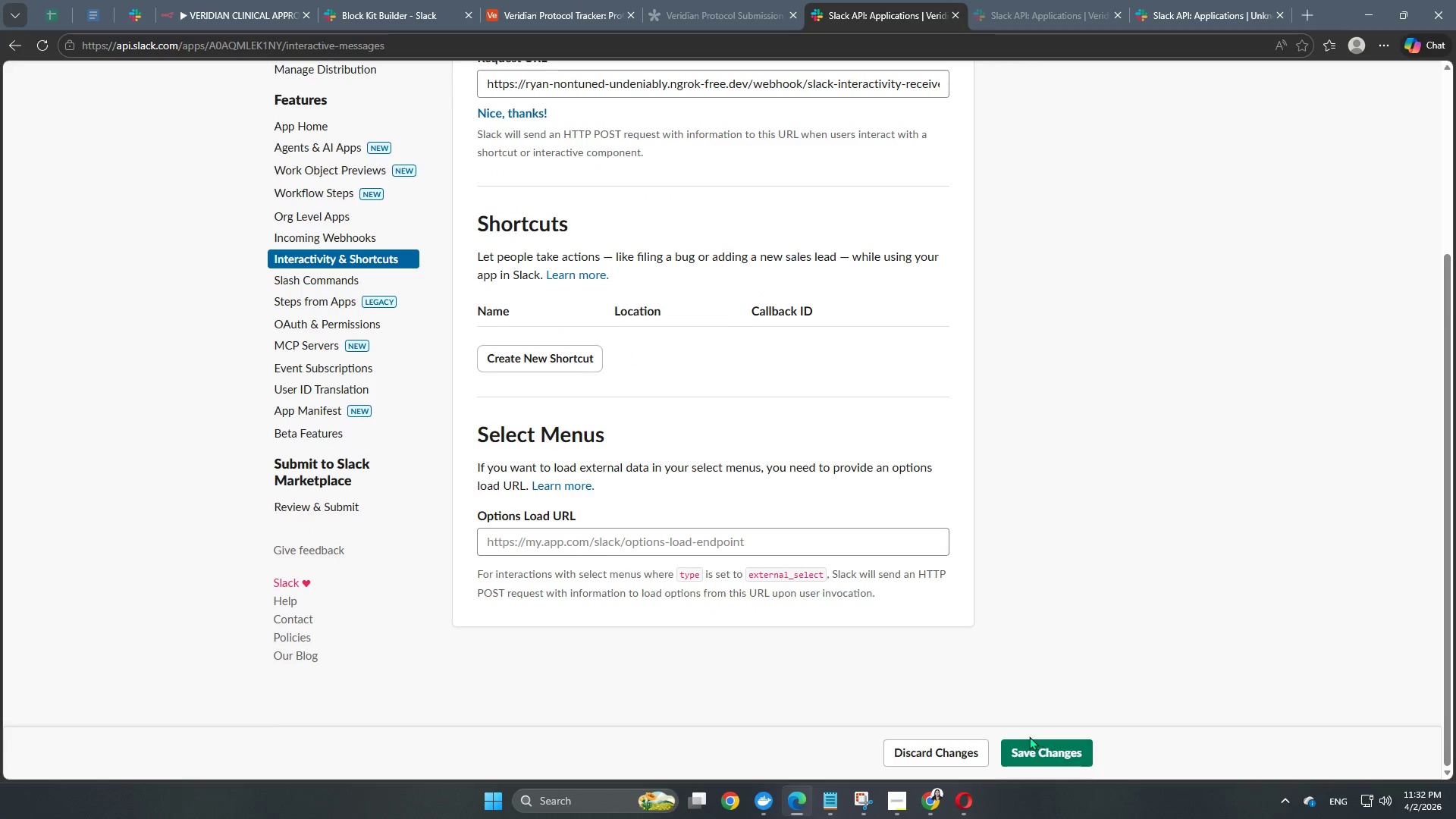 
left_click([1031, 752])
 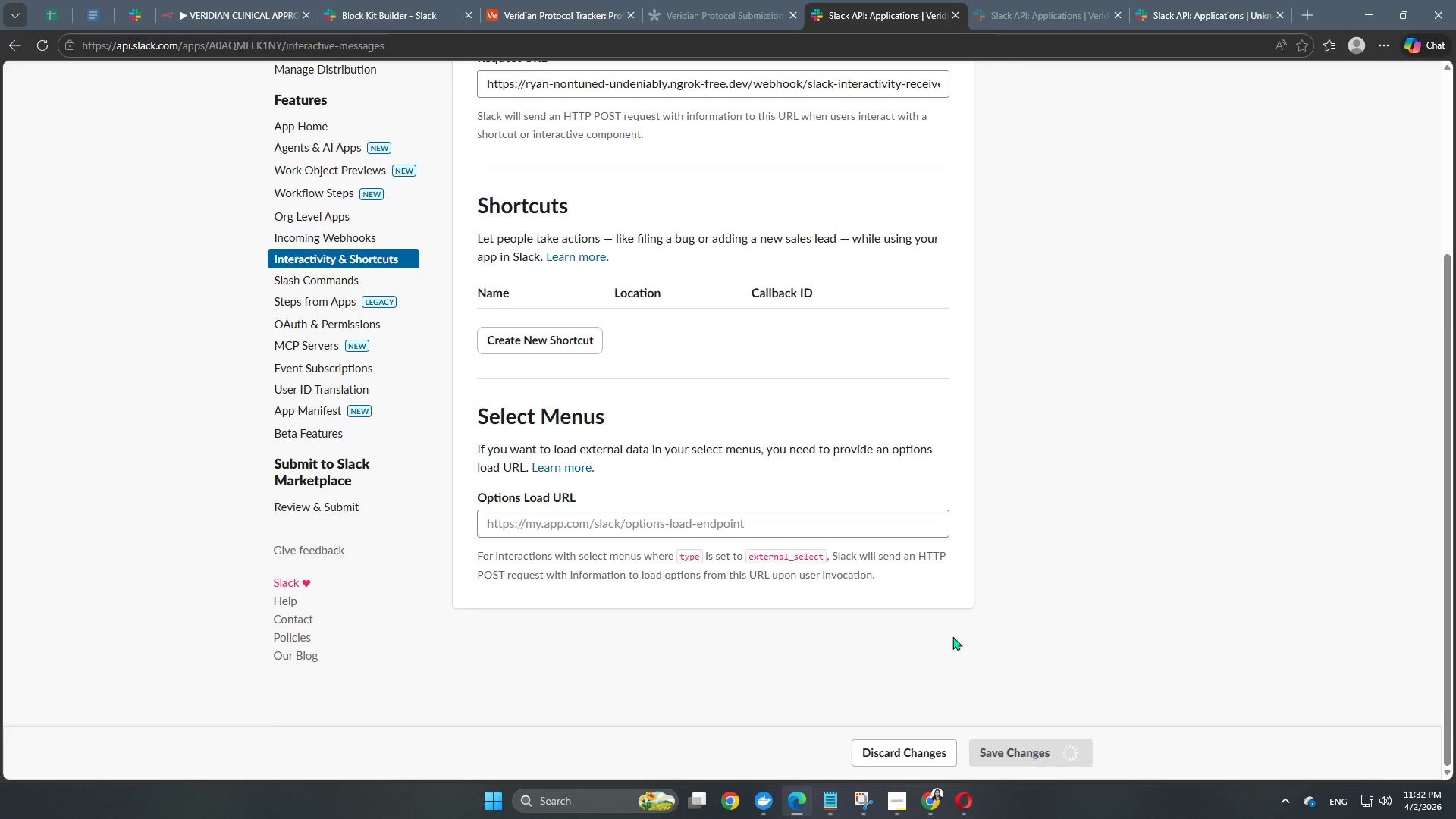 
scroll: coordinate [958, 592], scroll_direction: up, amount: 9.0
 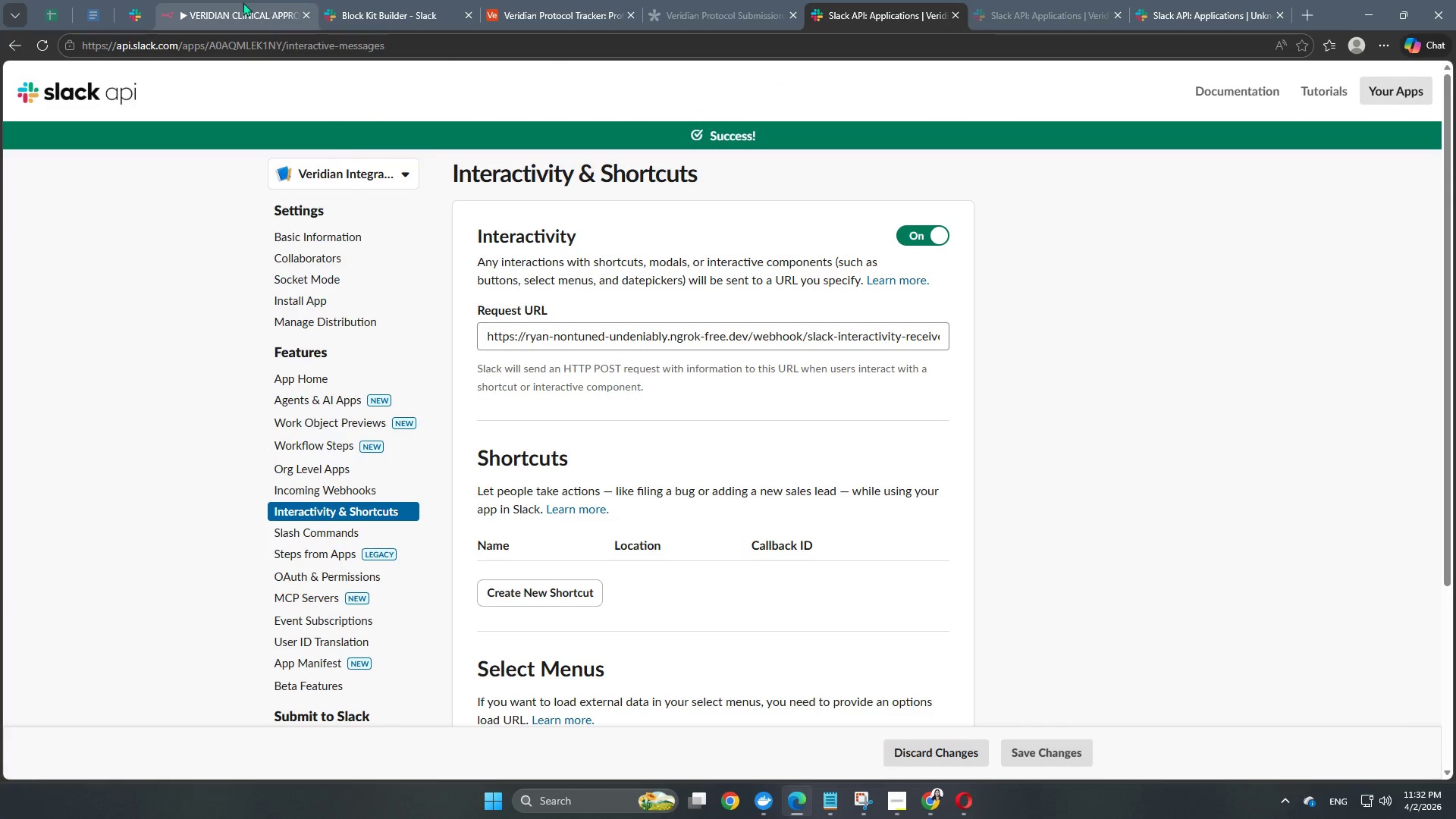 
left_click([242, 3])
 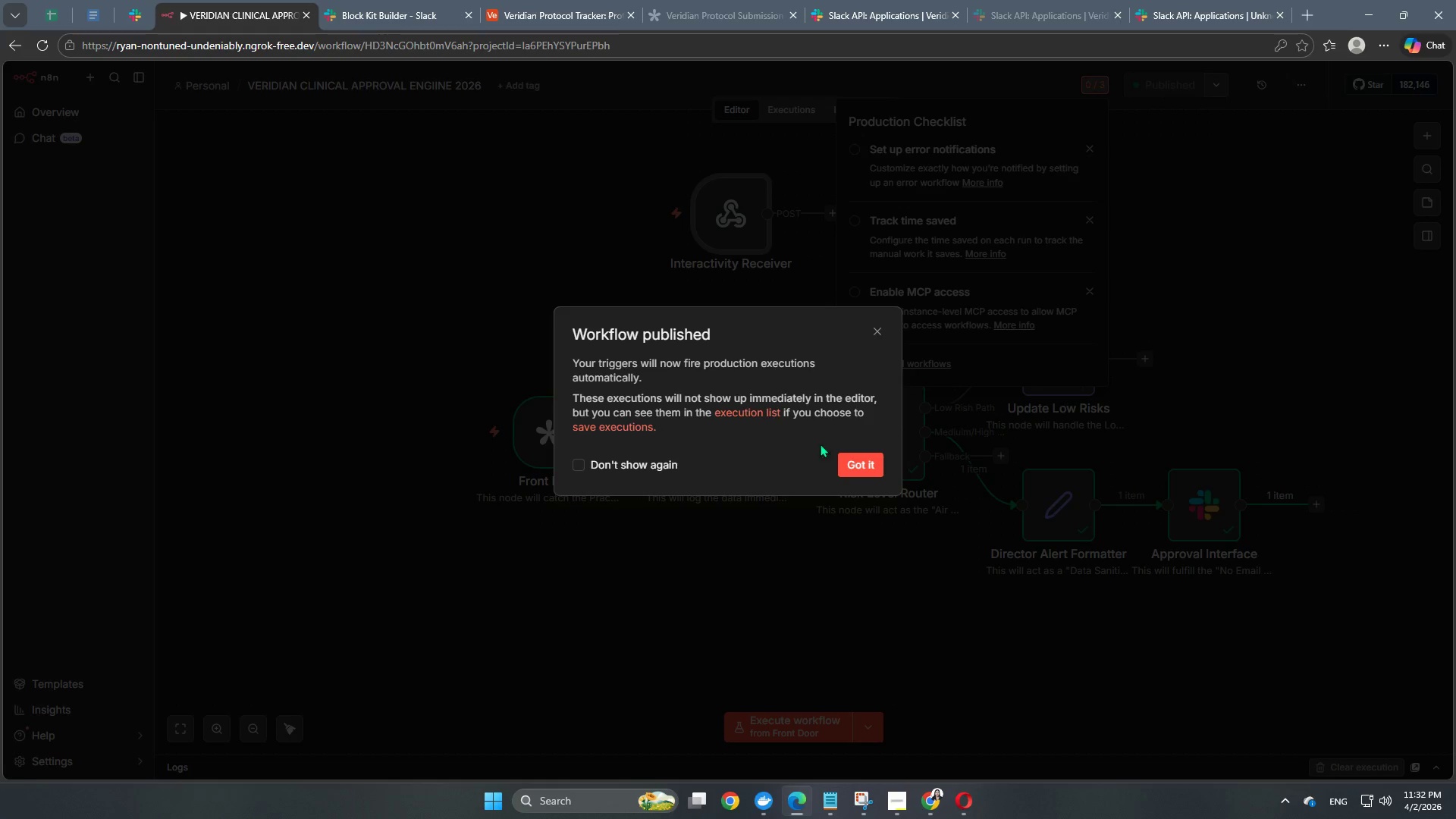 
left_click([866, 464])
 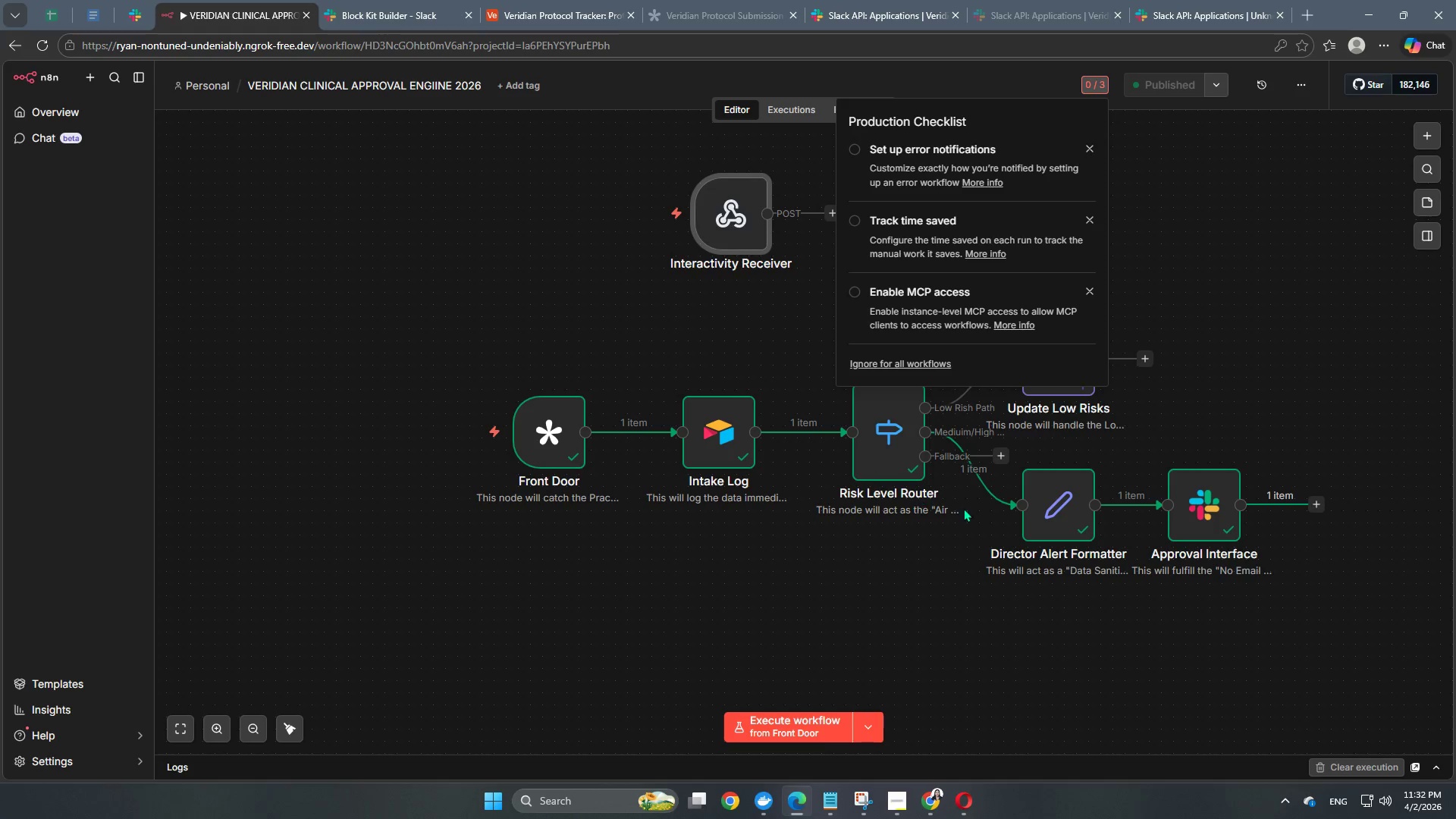 
scroll: coordinate [982, 510], scroll_direction: up, amount: 2.0
 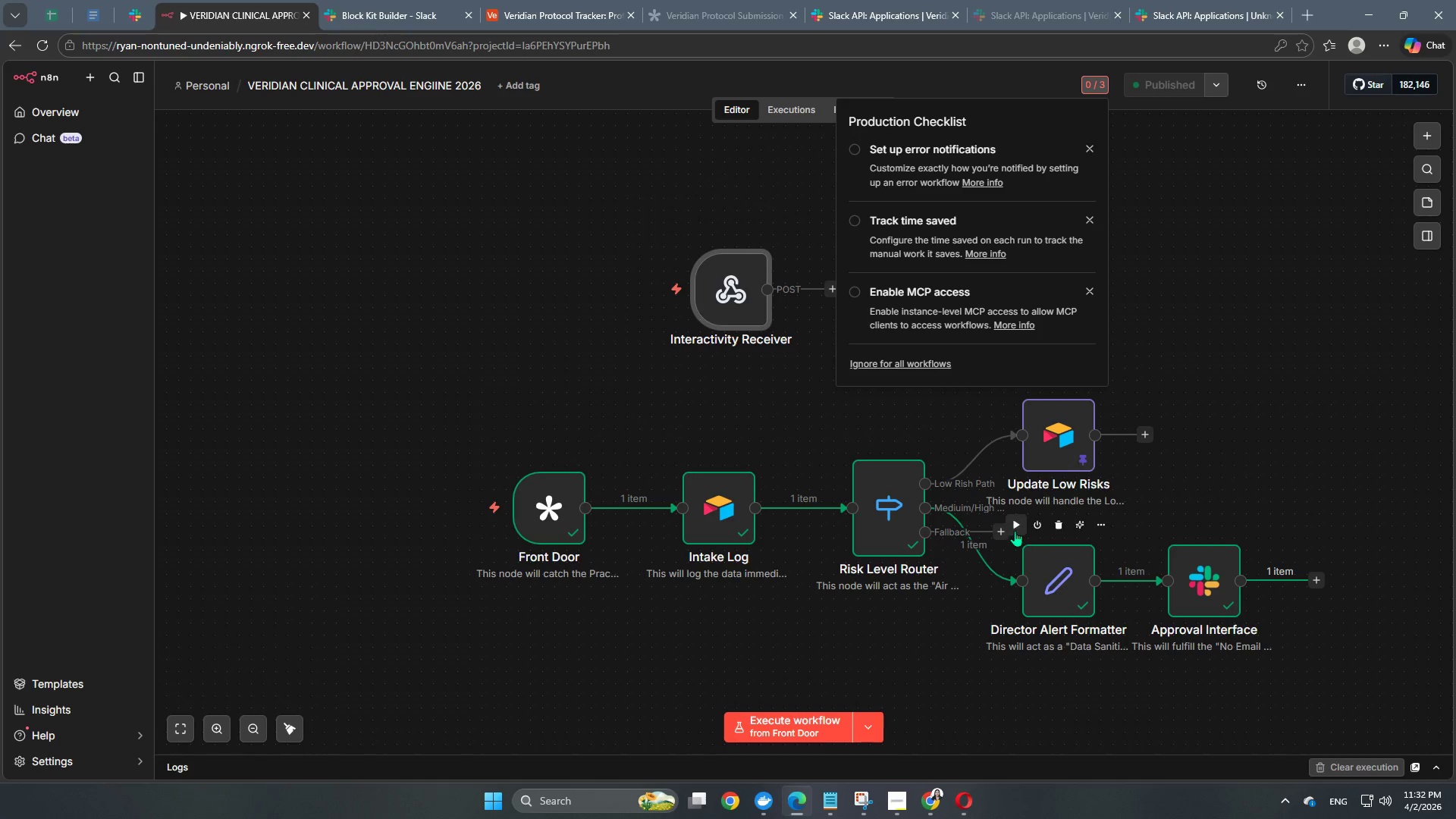 
left_click([1015, 531])
 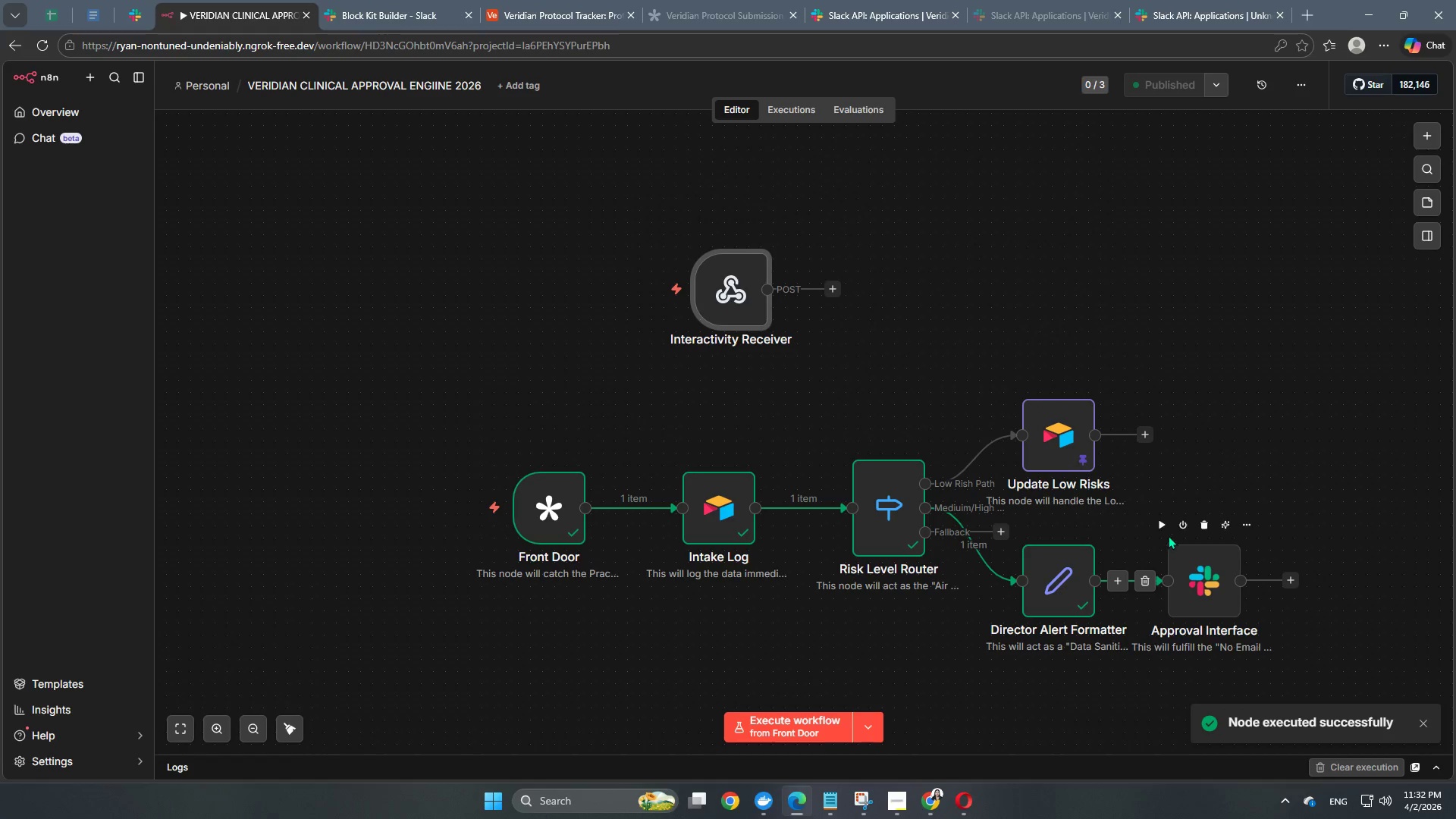 
left_click([1166, 526])
 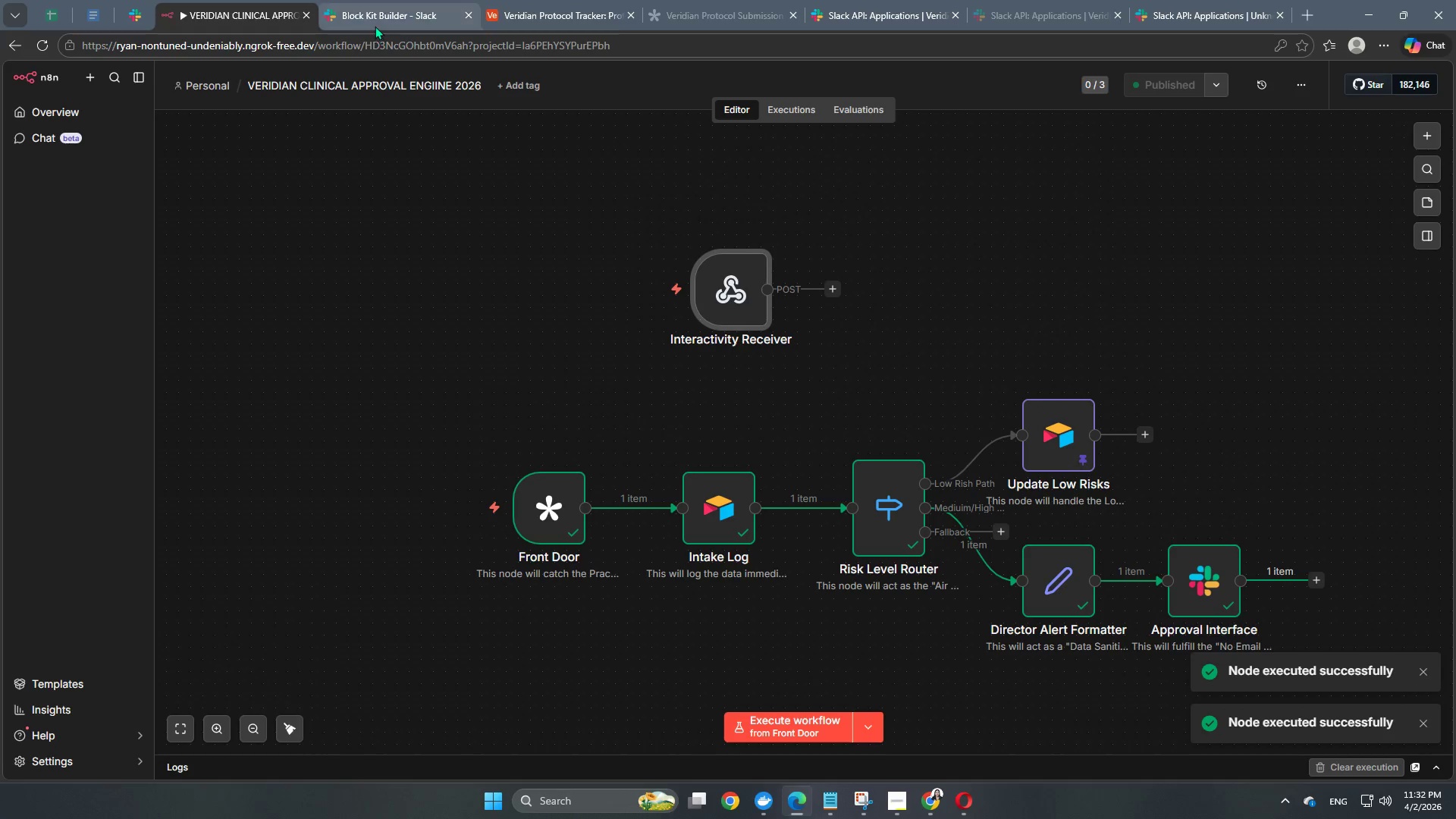 
left_click([133, 9])
 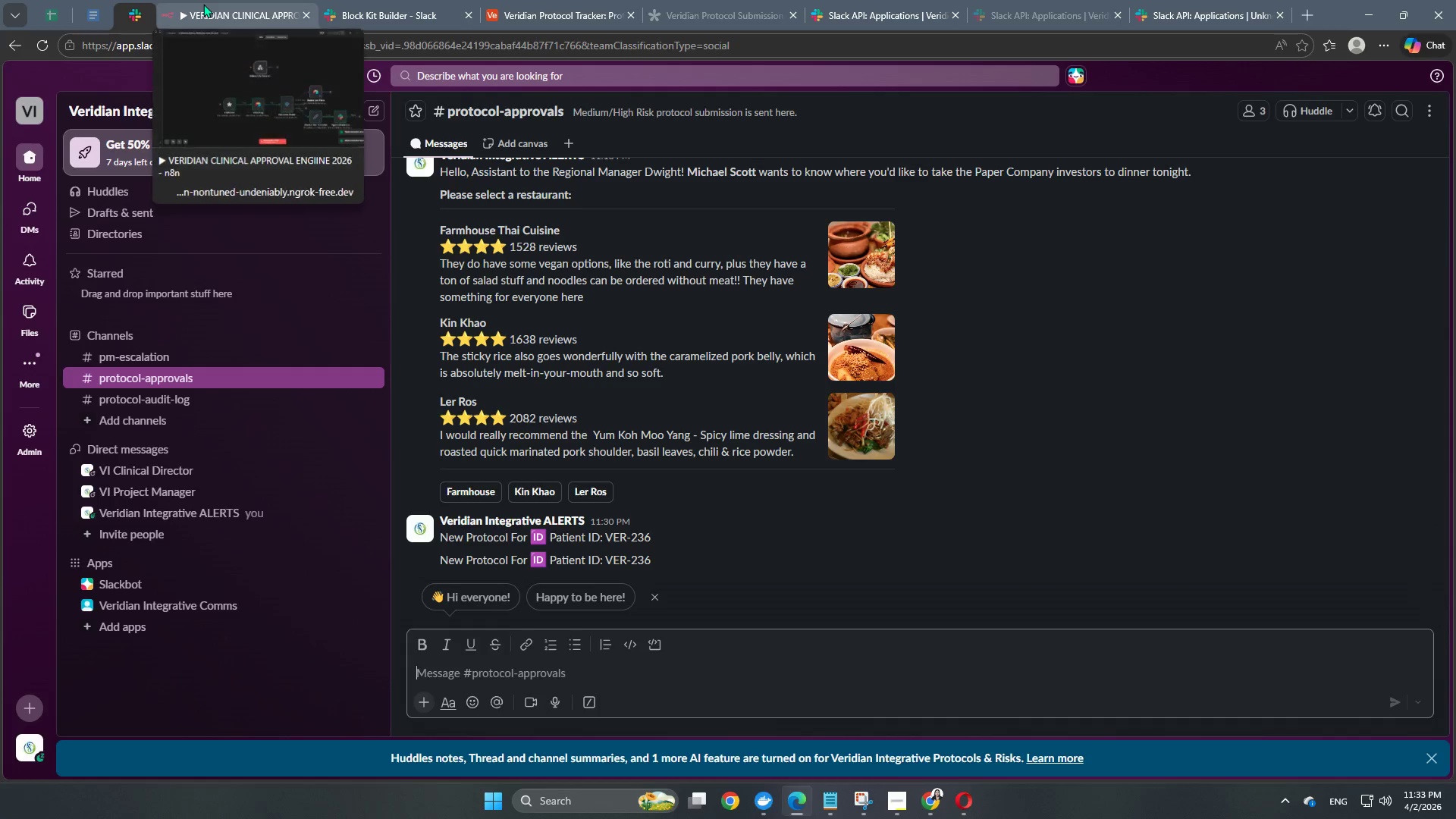 
left_click([203, 4])
 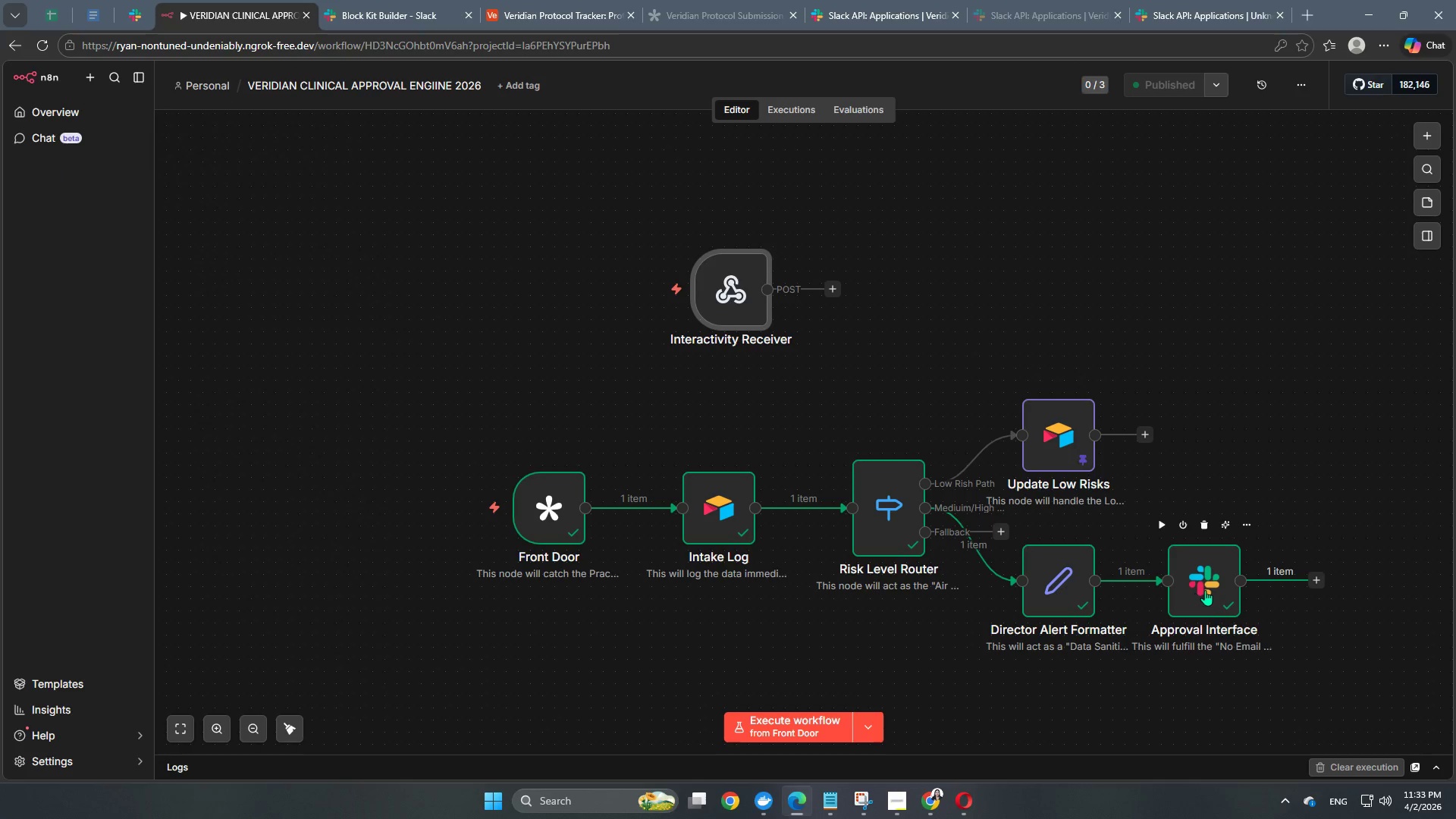 
double_click([1206, 590])
 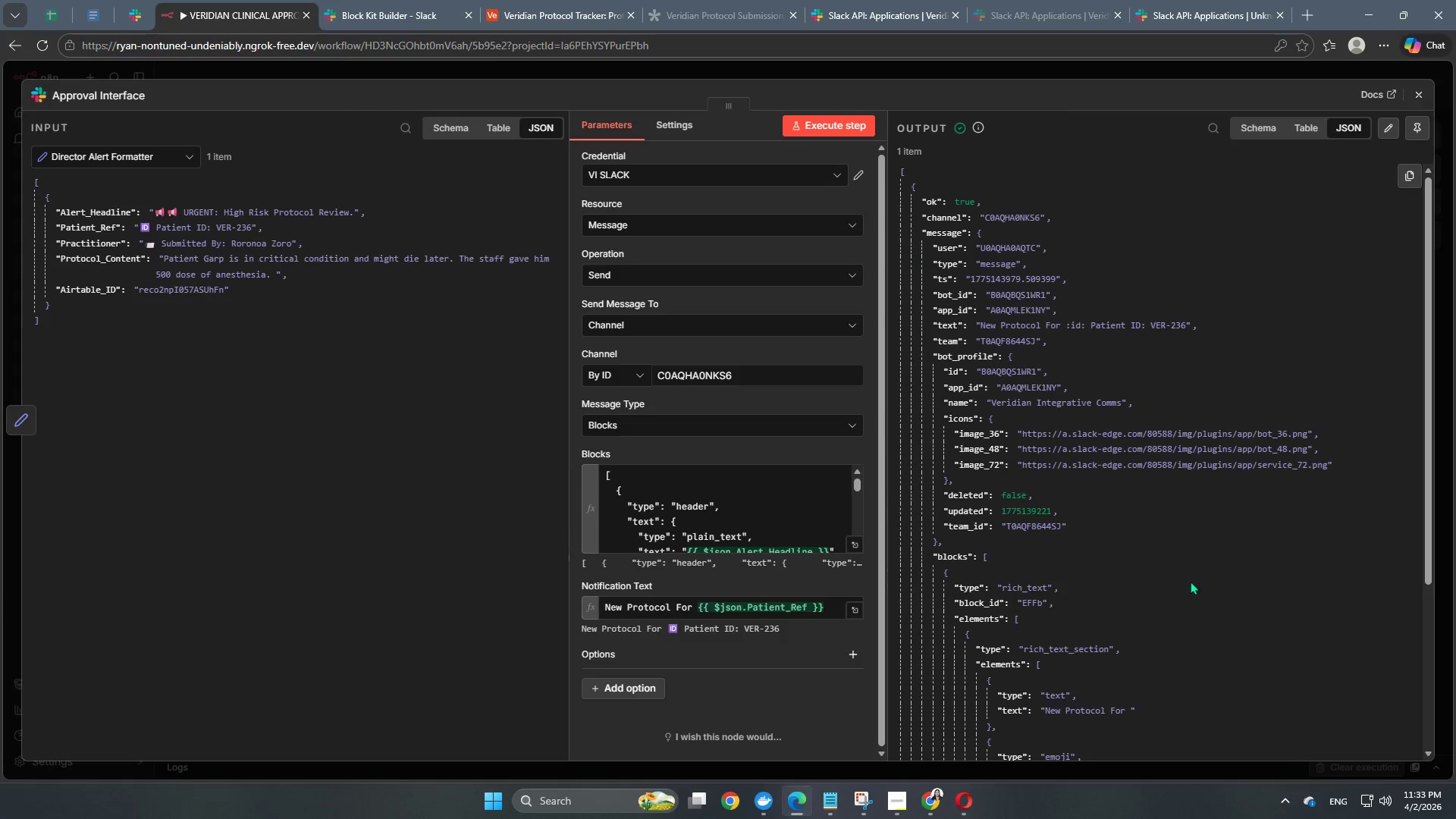 
scroll: coordinate [1131, 547], scroll_direction: down, amount: 12.0
 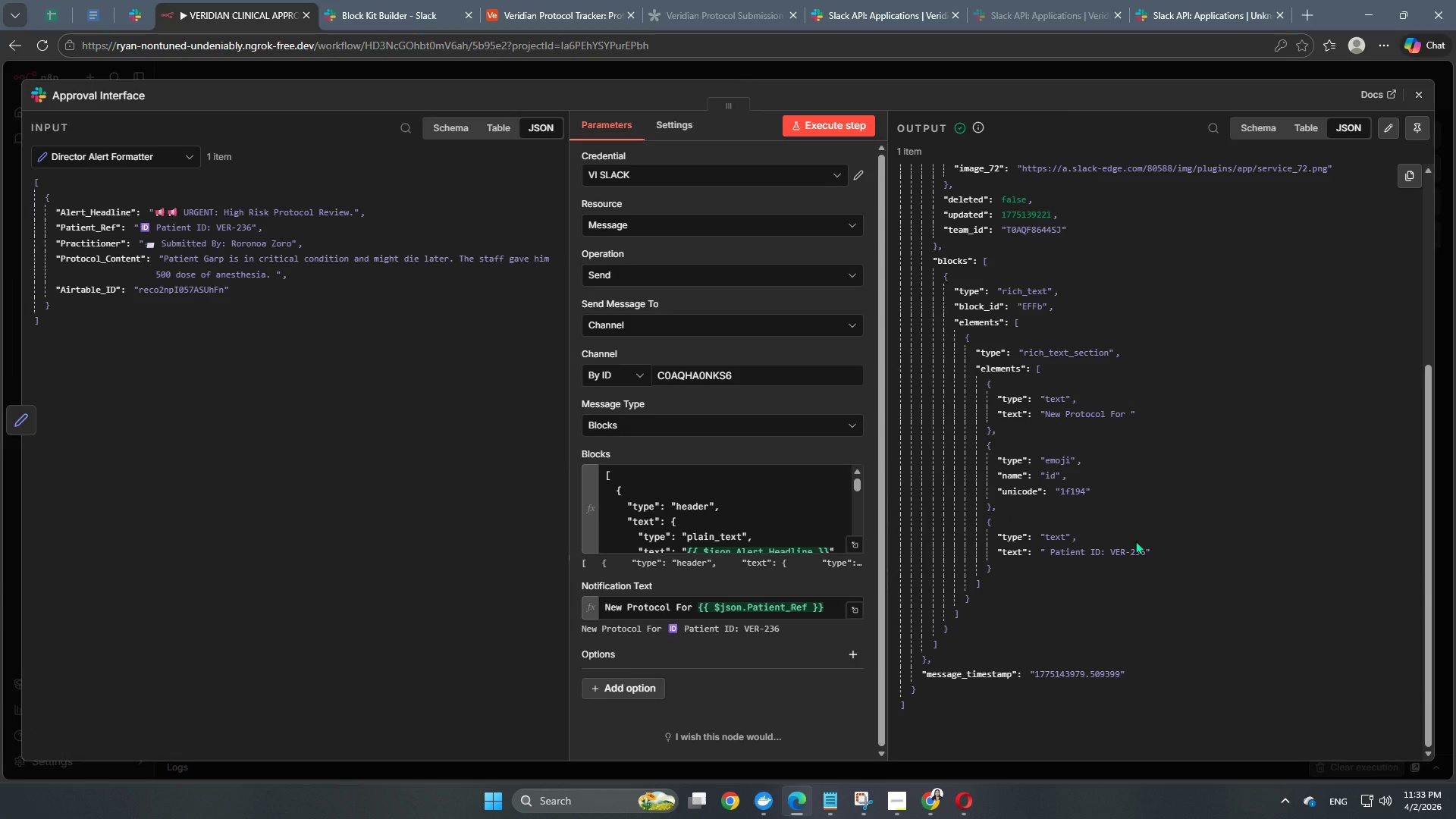 
left_click([704, 71])
 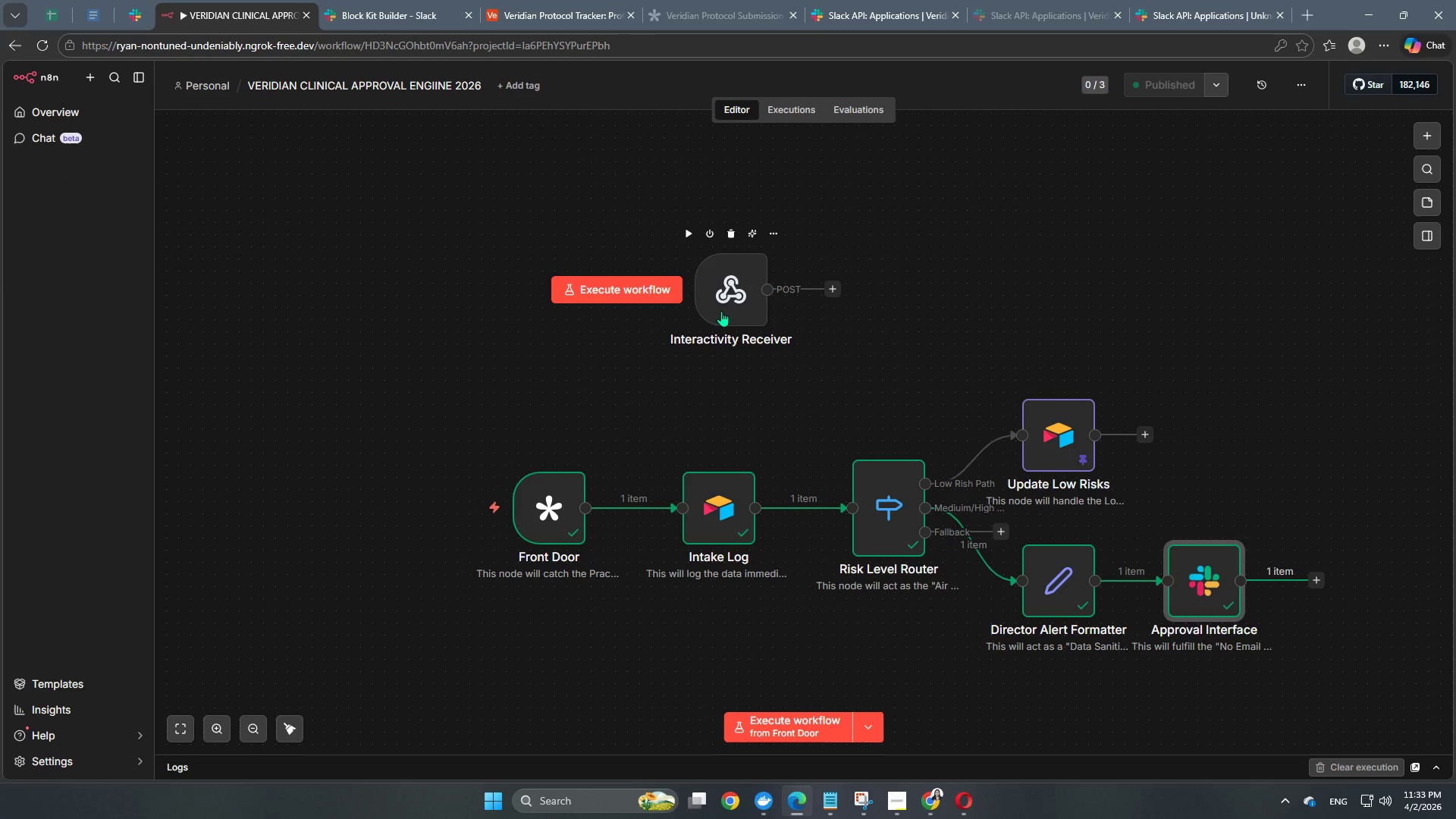 
double_click([726, 304])
 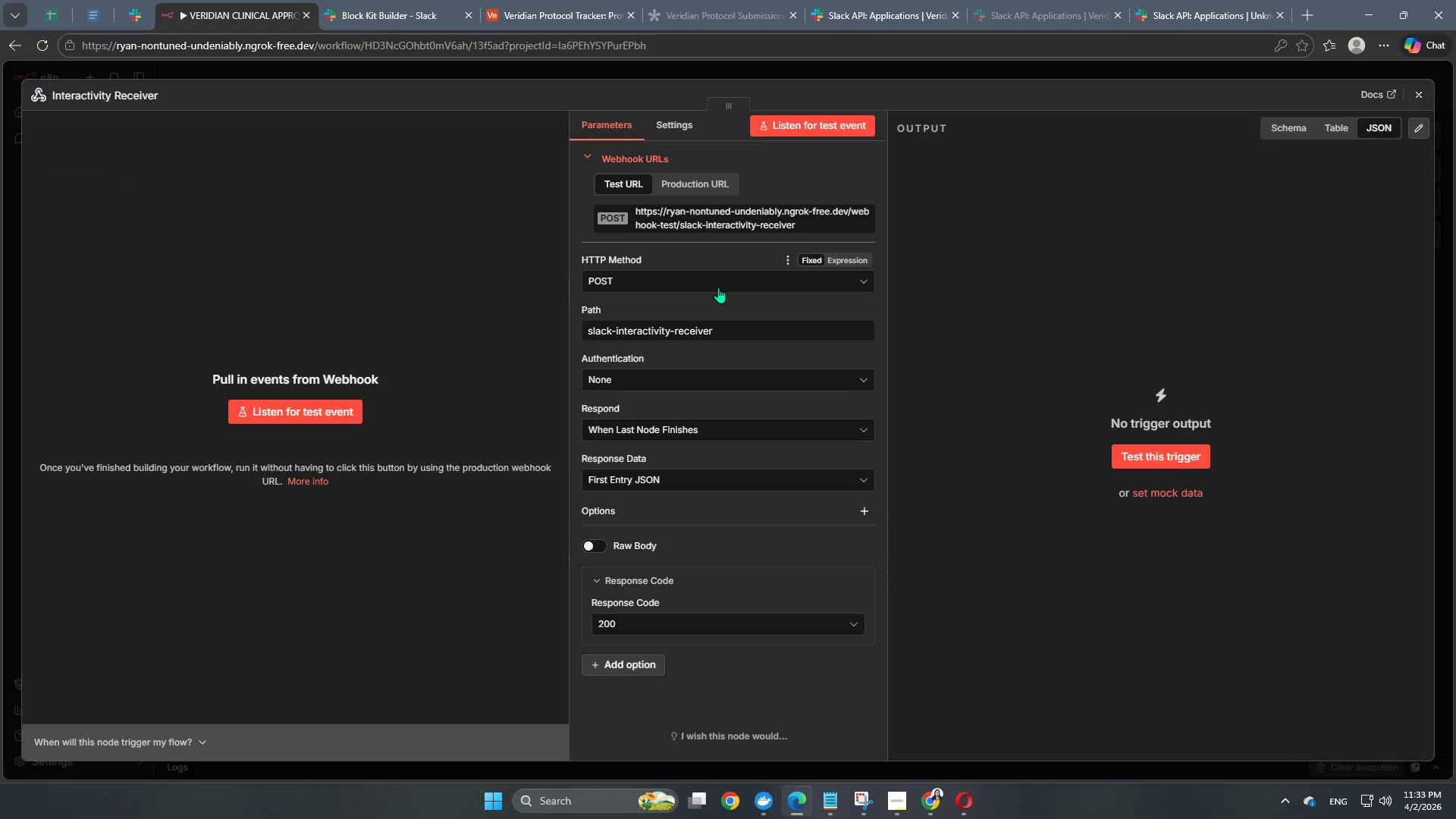 
scroll: coordinate [728, 423], scroll_direction: down, amount: 3.0
 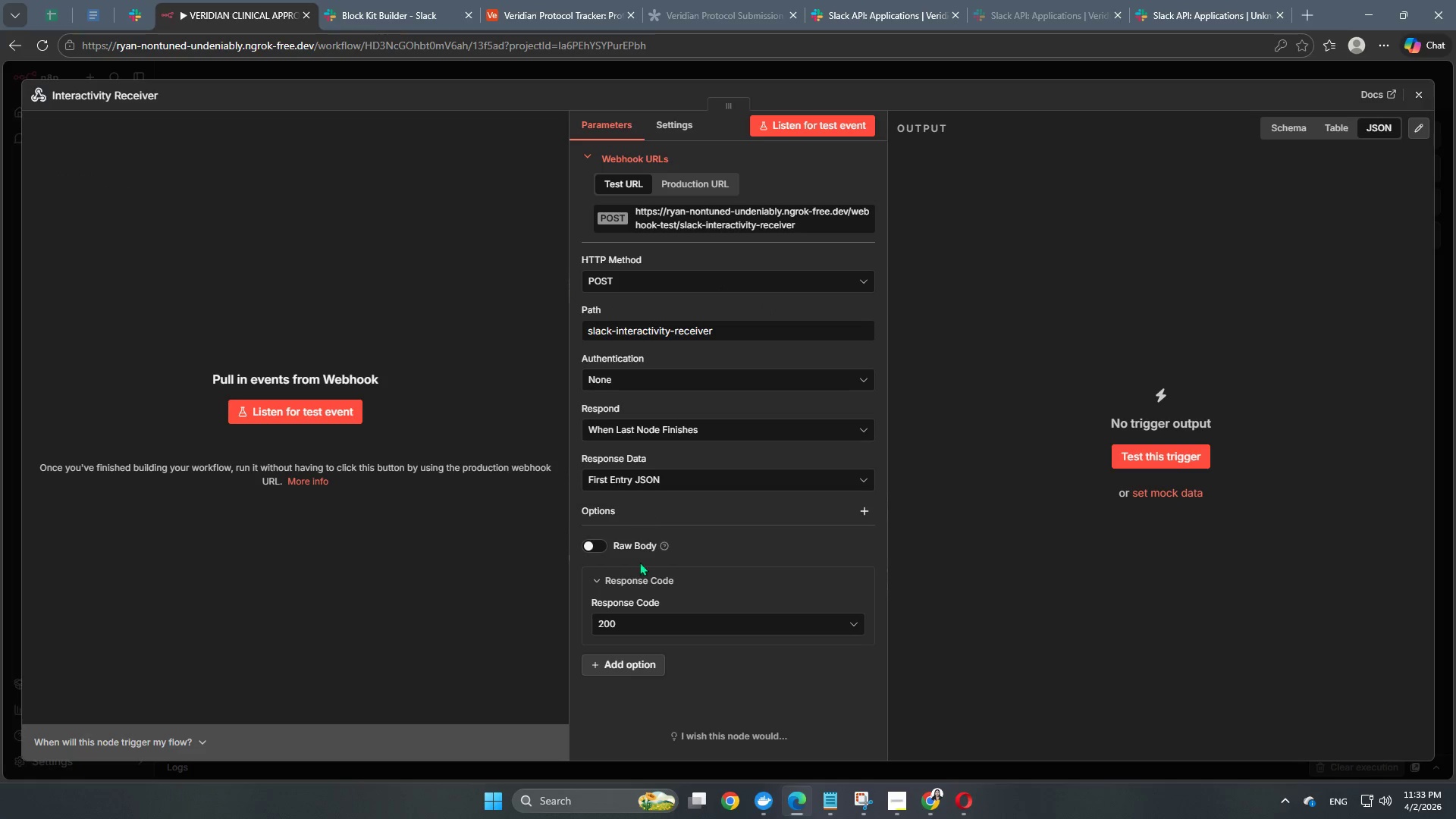 
left_click([682, 66])
 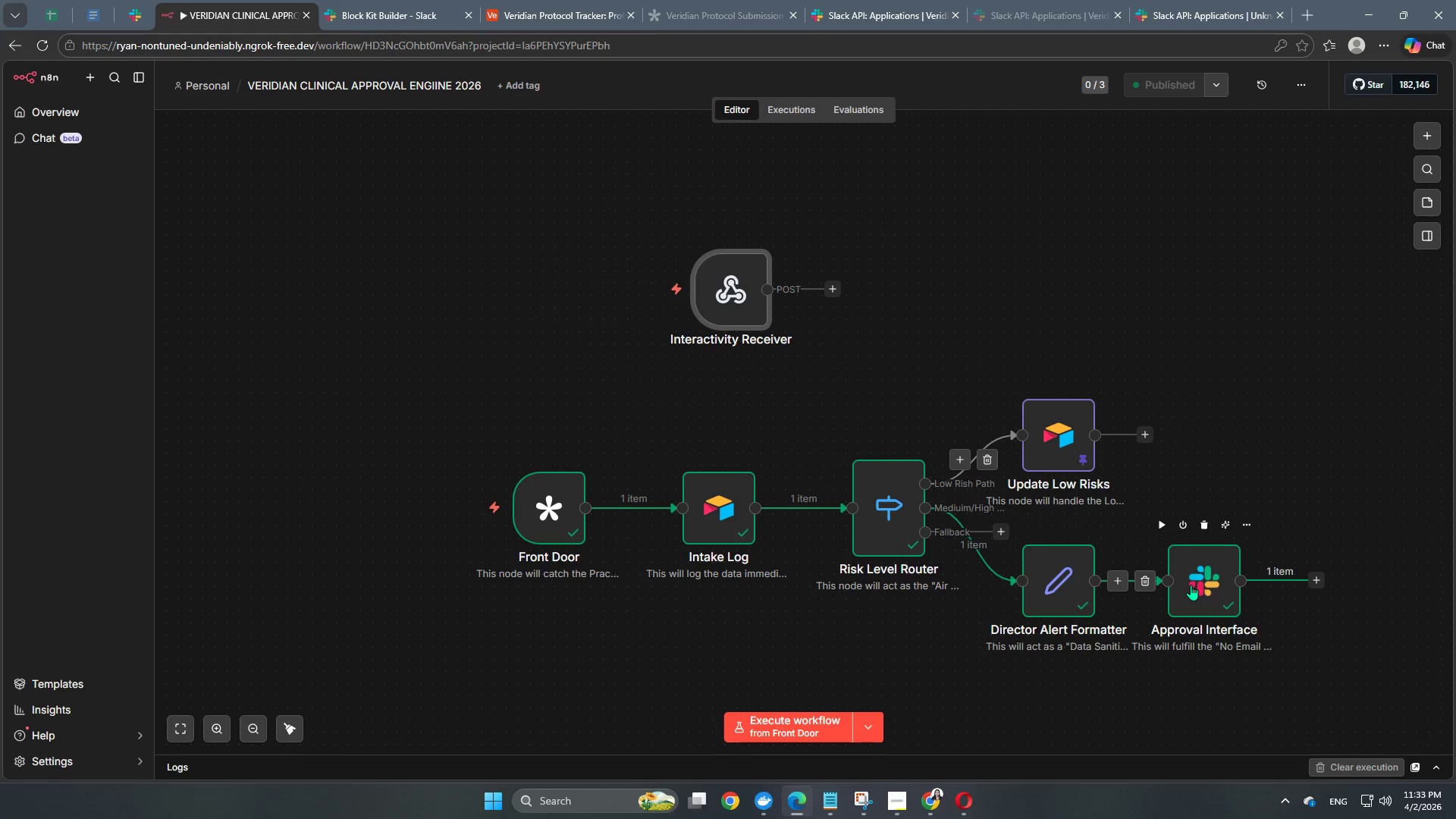 
double_click([1191, 585])
 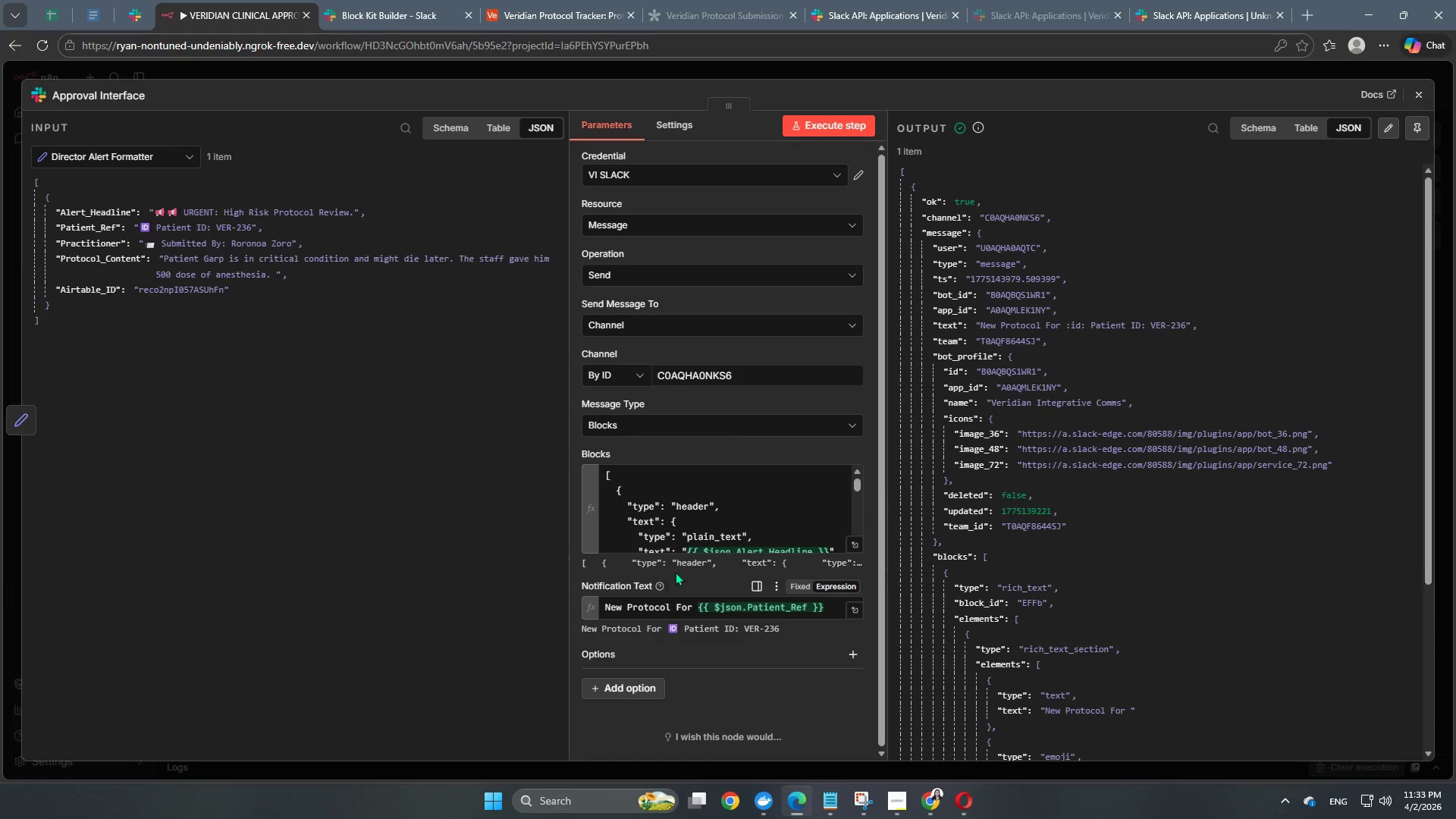 
scroll: coordinate [715, 651], scroll_direction: down, amount: 6.0
 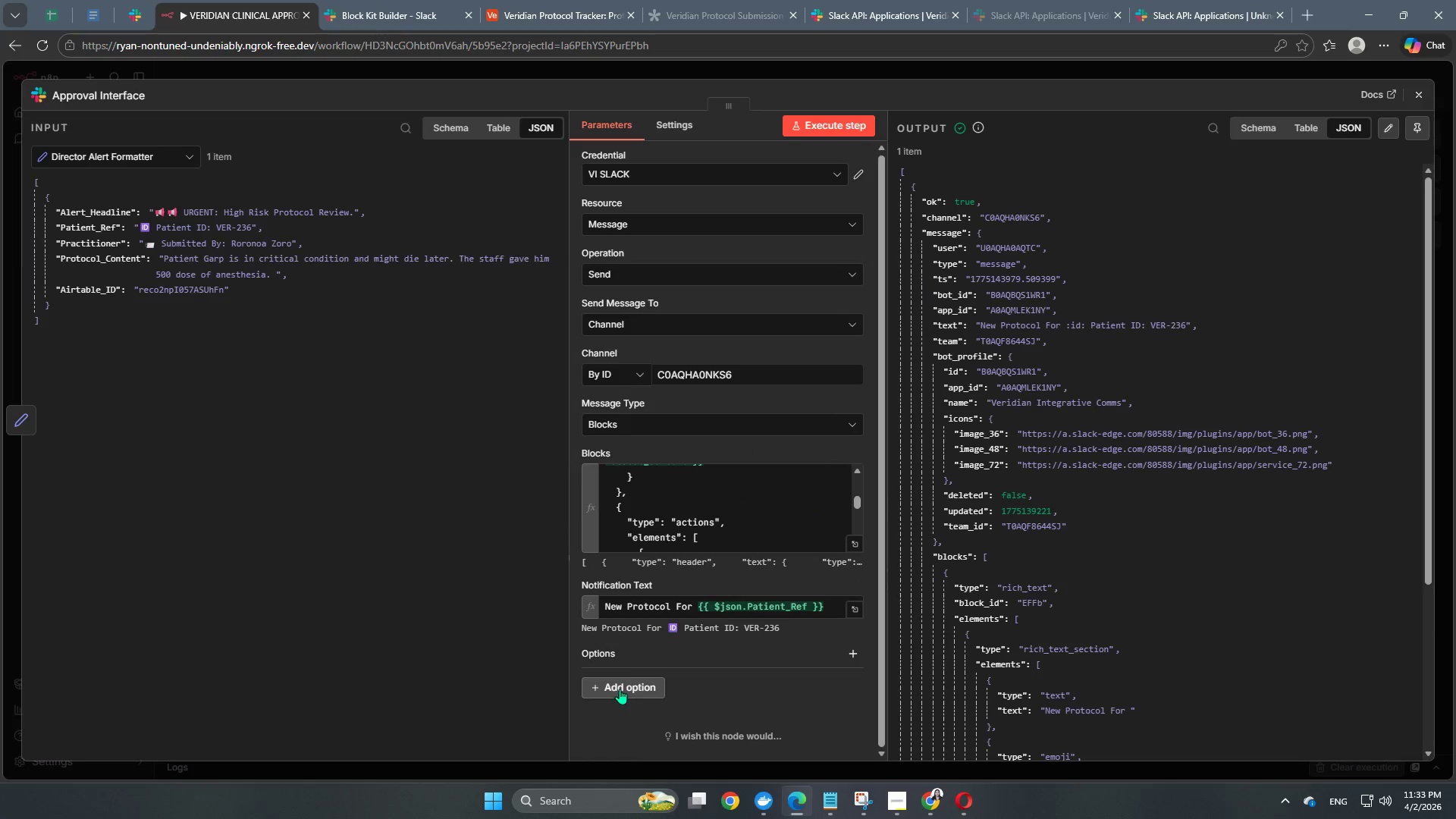 
left_click([629, 679])
 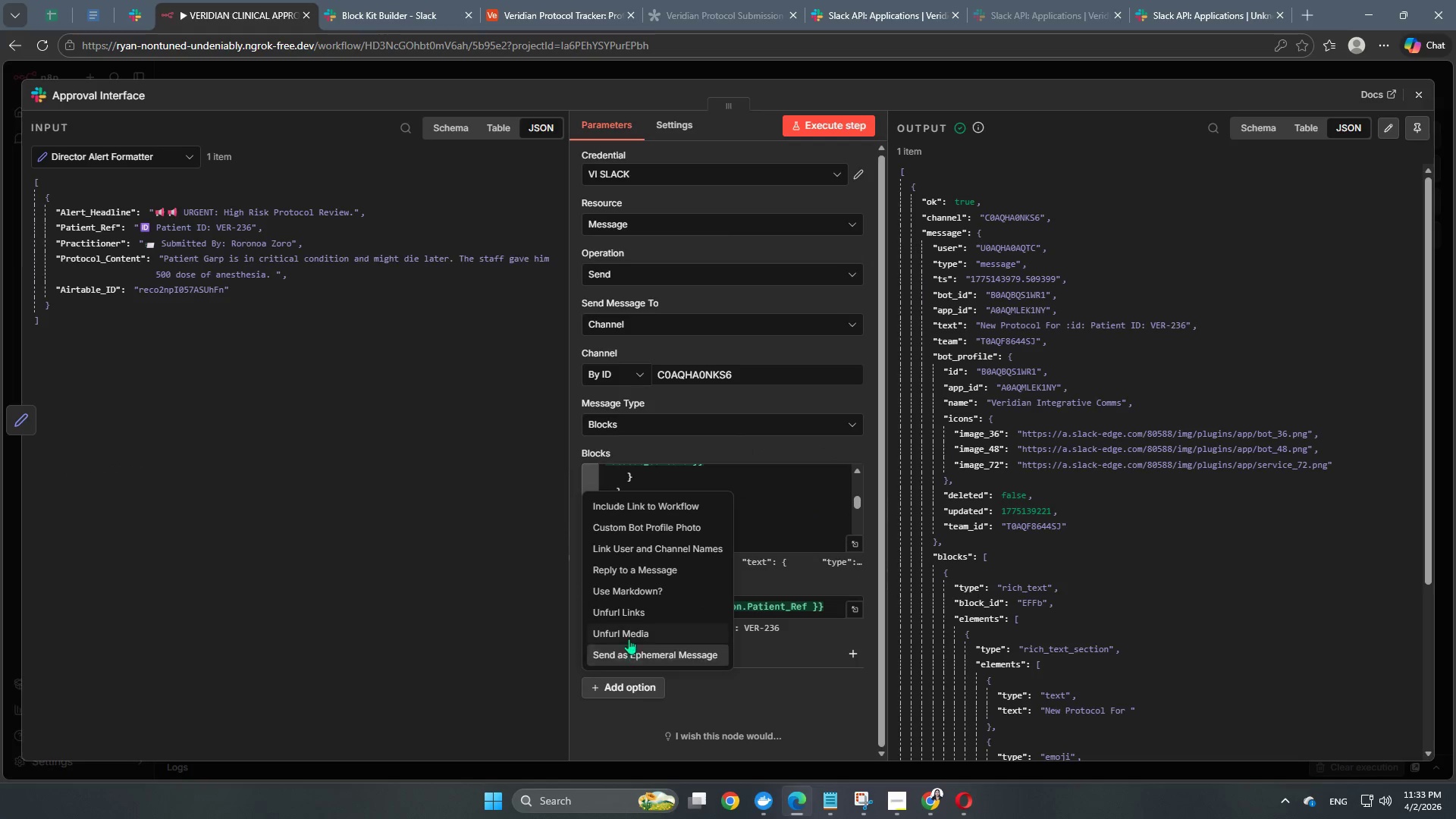 
scroll: coordinate [624, 623], scroll_direction: down, amount: 2.0
 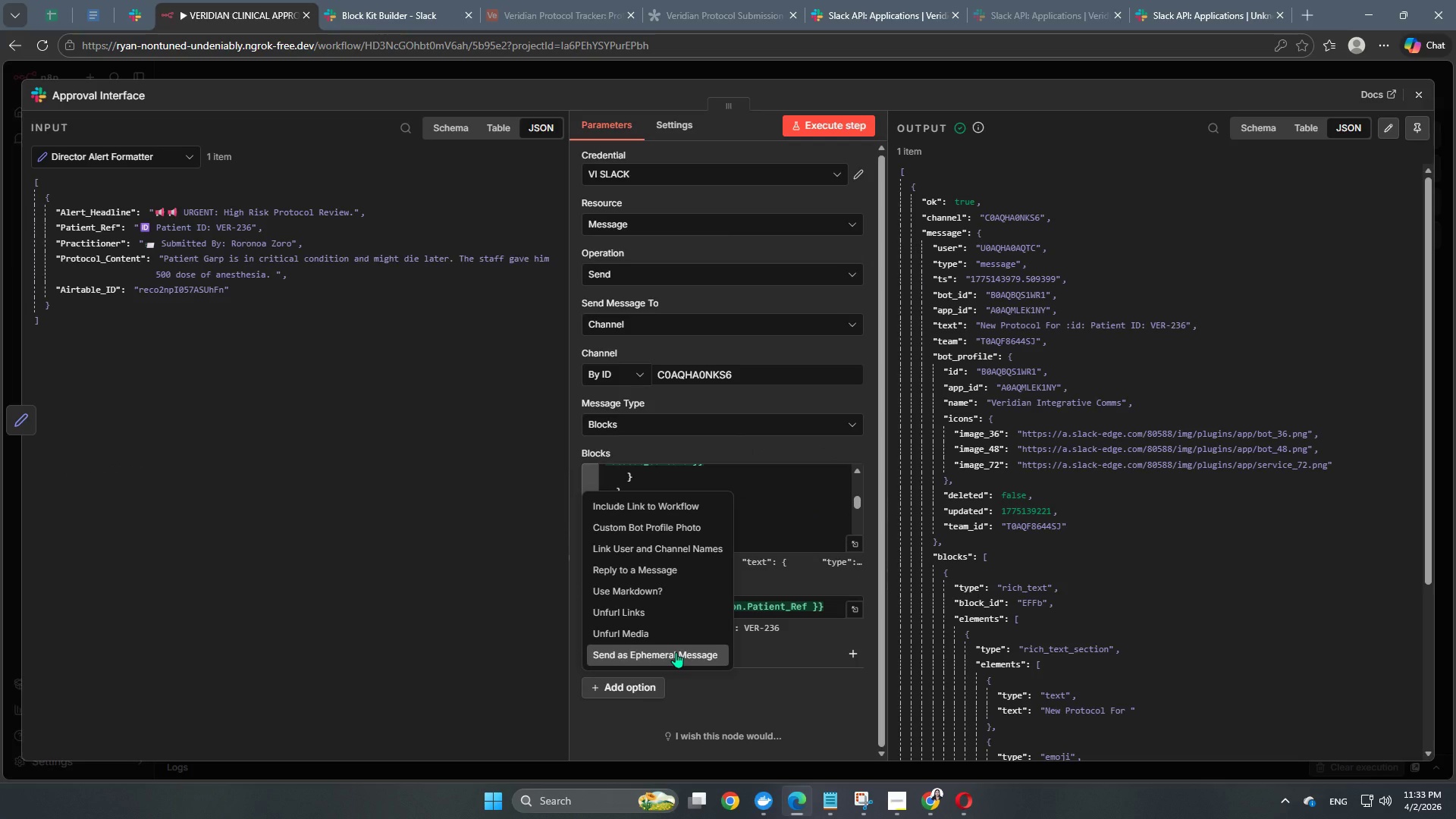 
wait(27.19)
 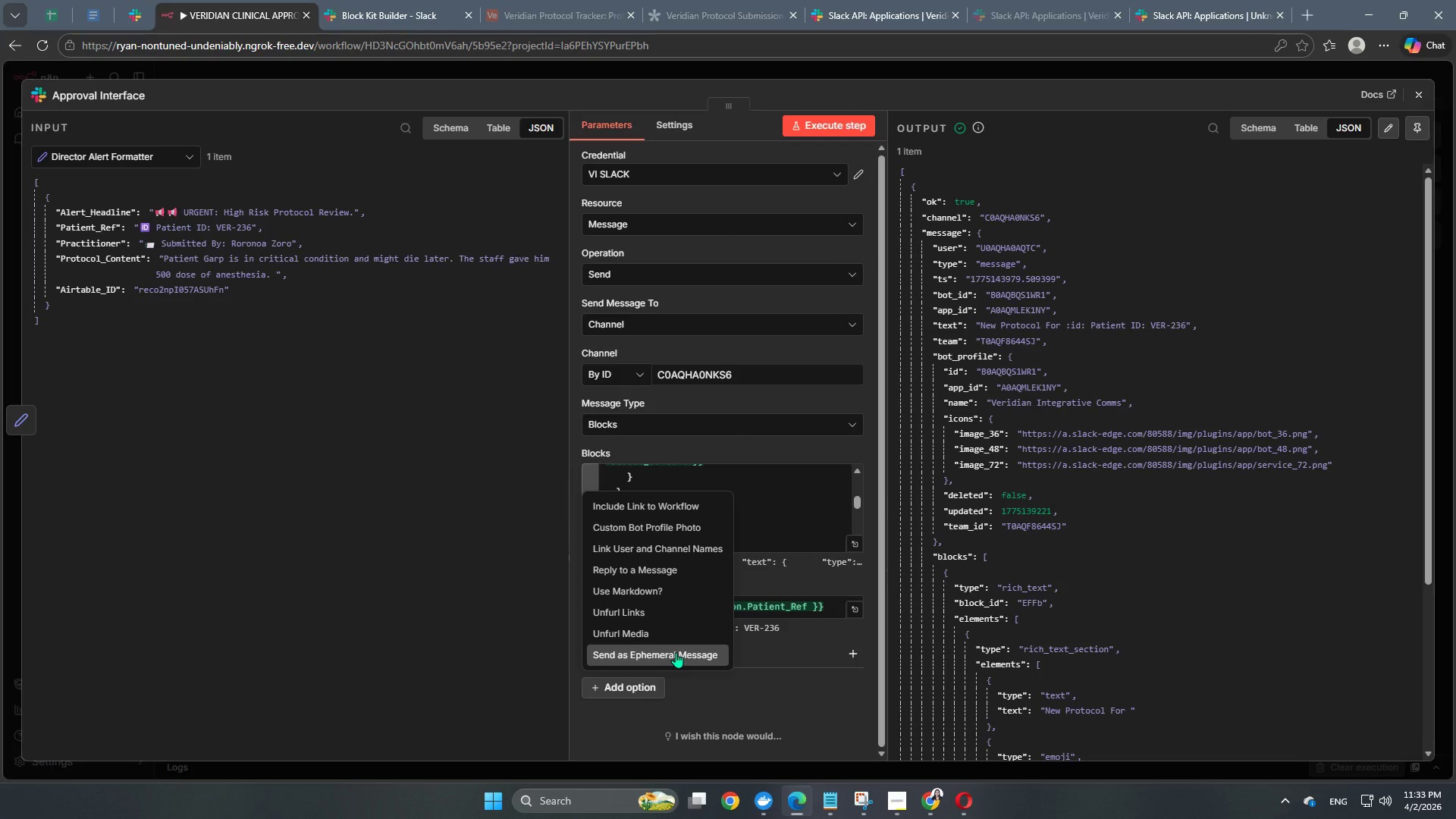 
scroll: coordinate [650, 576], scroll_direction: down, amount: 2.0
 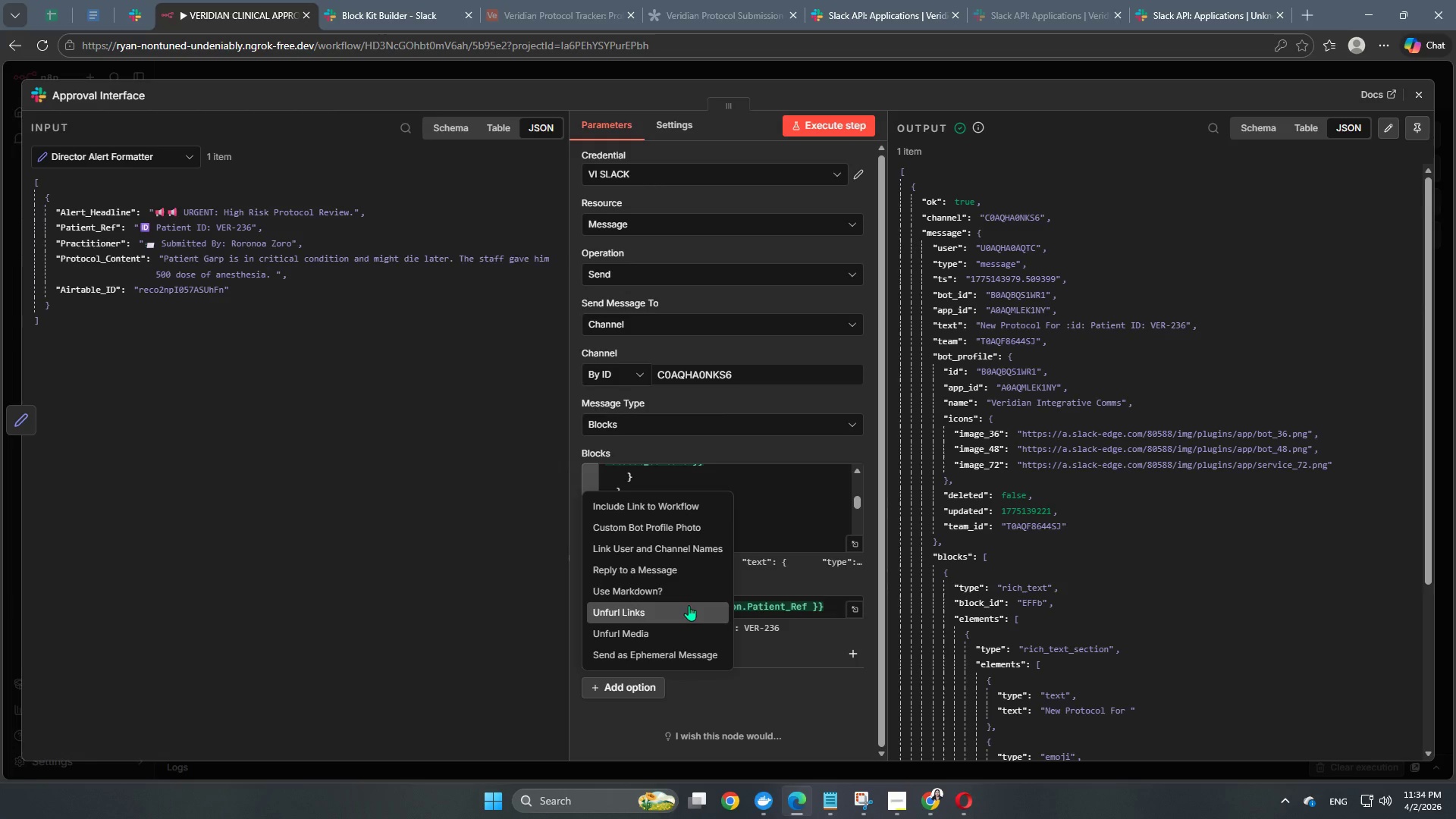 
wait(24.91)
 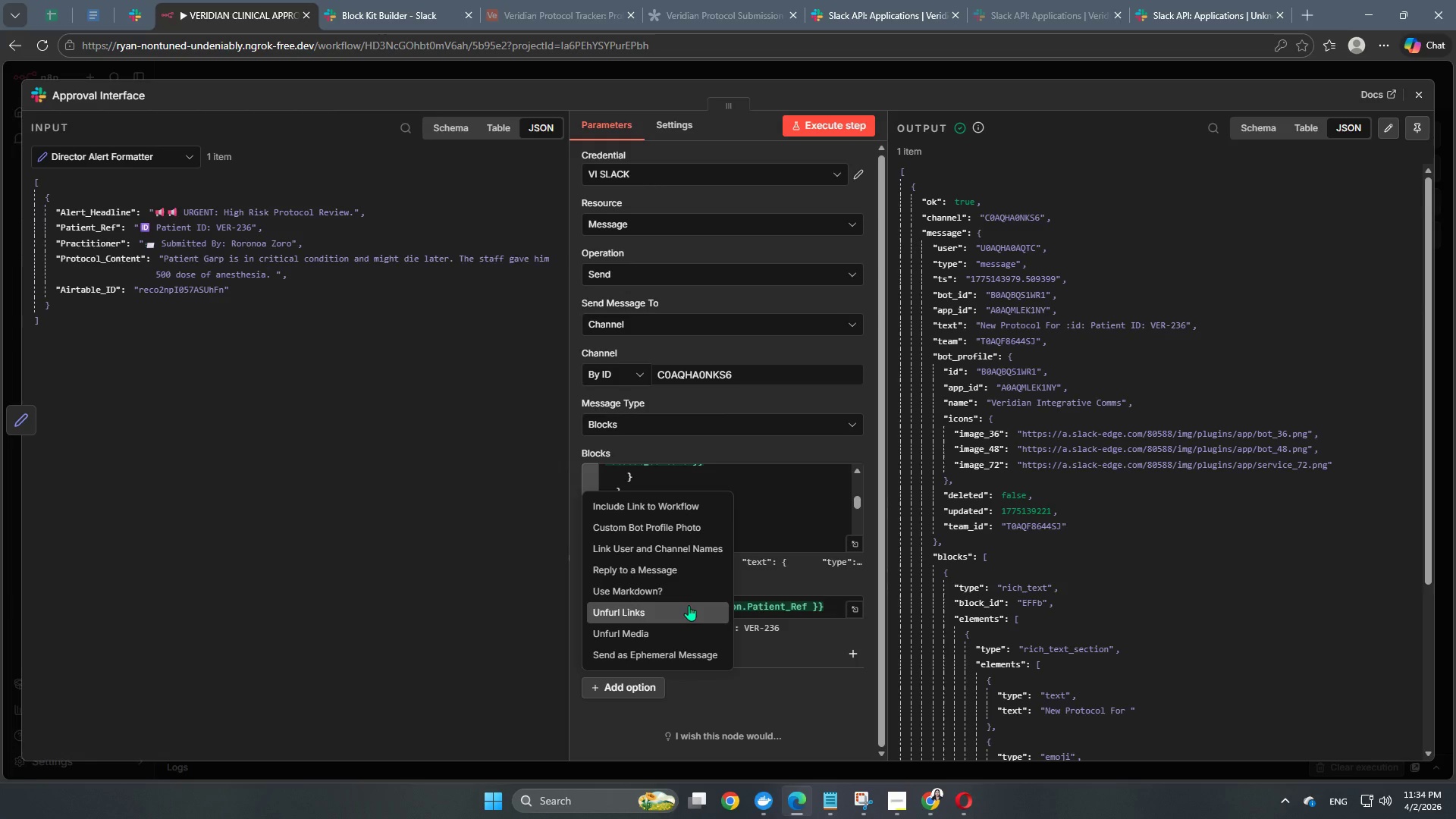 
scroll: coordinate [887, 673], scroll_direction: down, amount: 6.0
 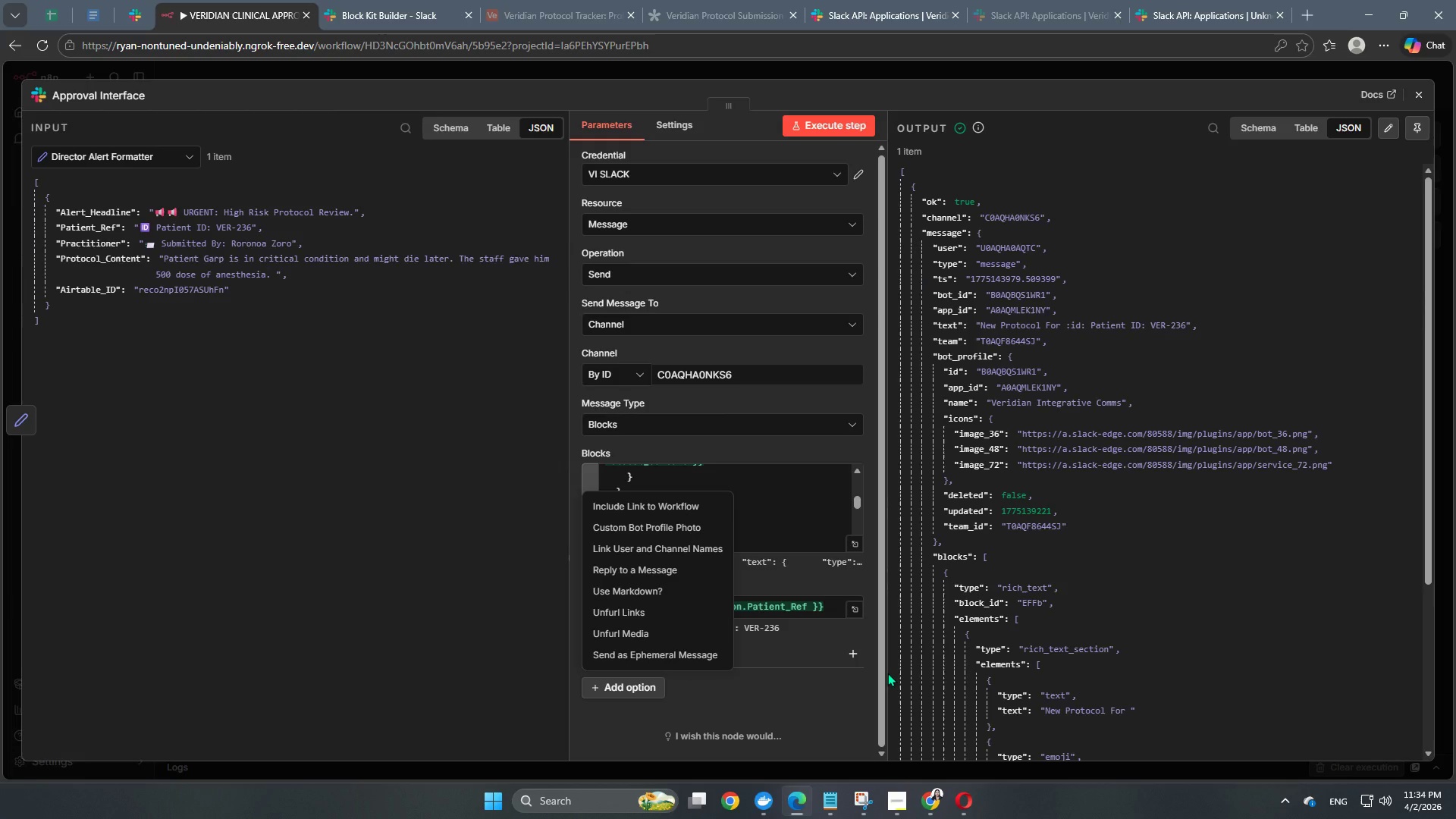 
scroll: coordinate [887, 673], scroll_direction: up, amount: 2.0
 